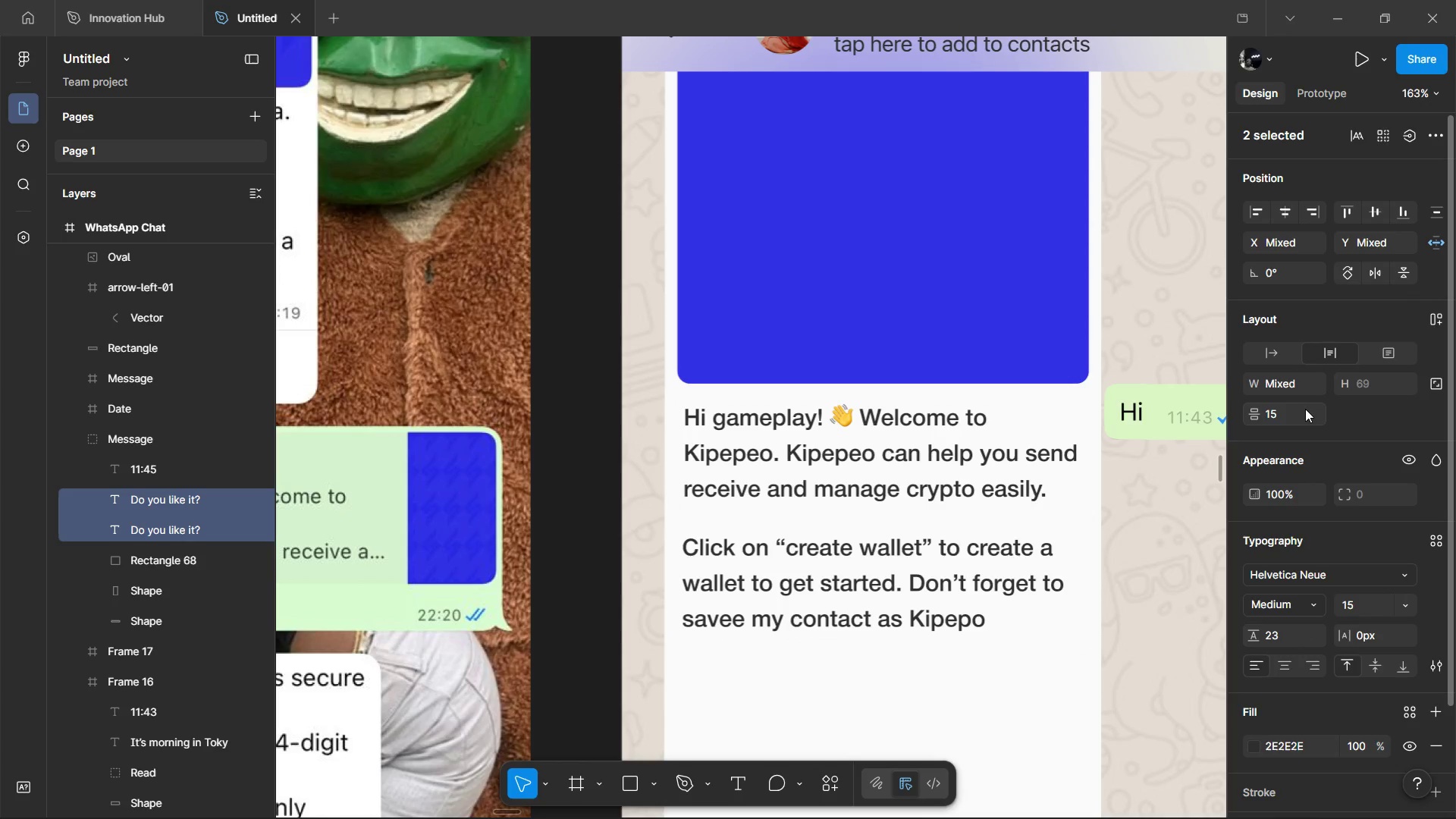 
left_click([1305, 409])
 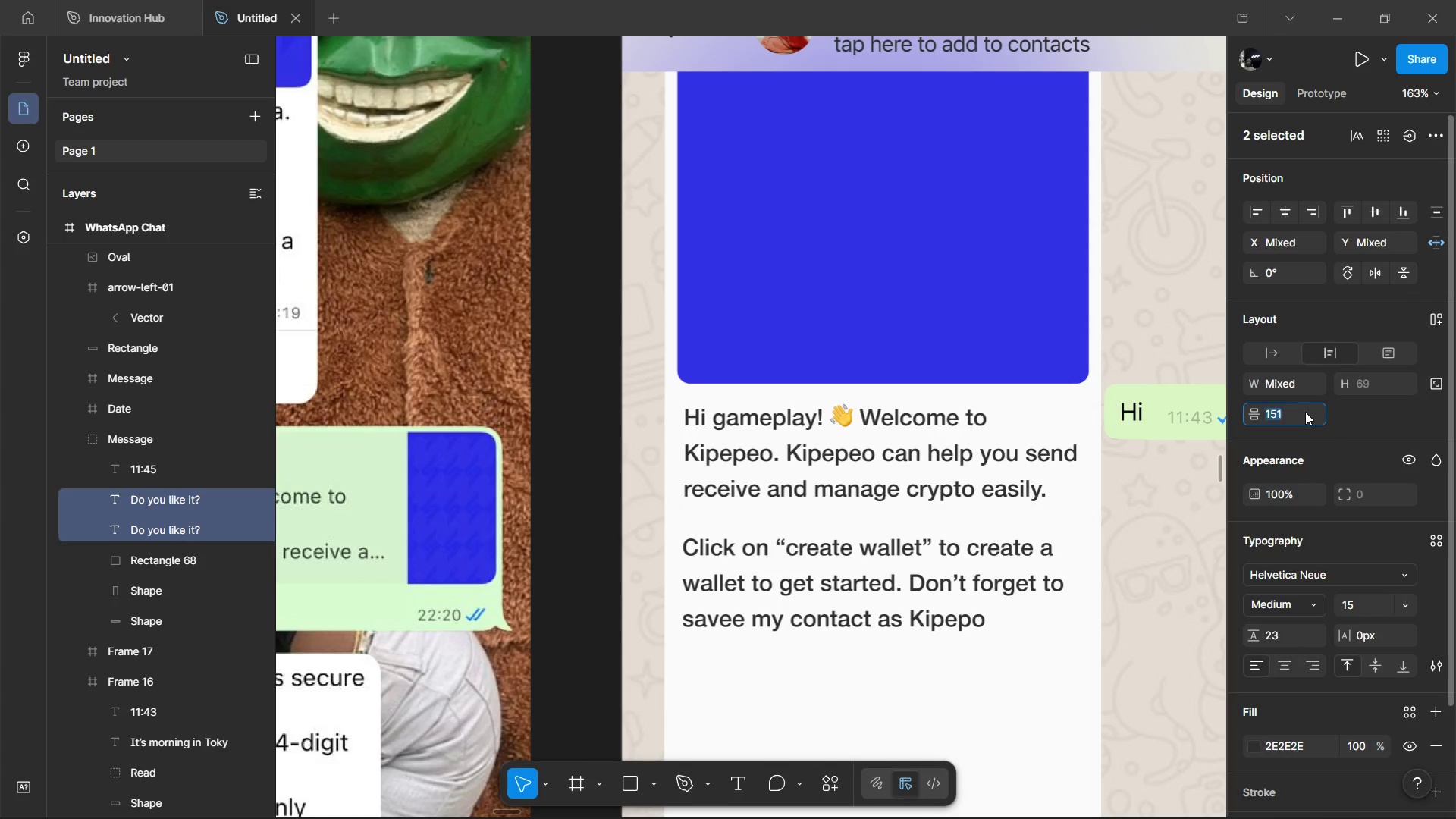 
type(12)
 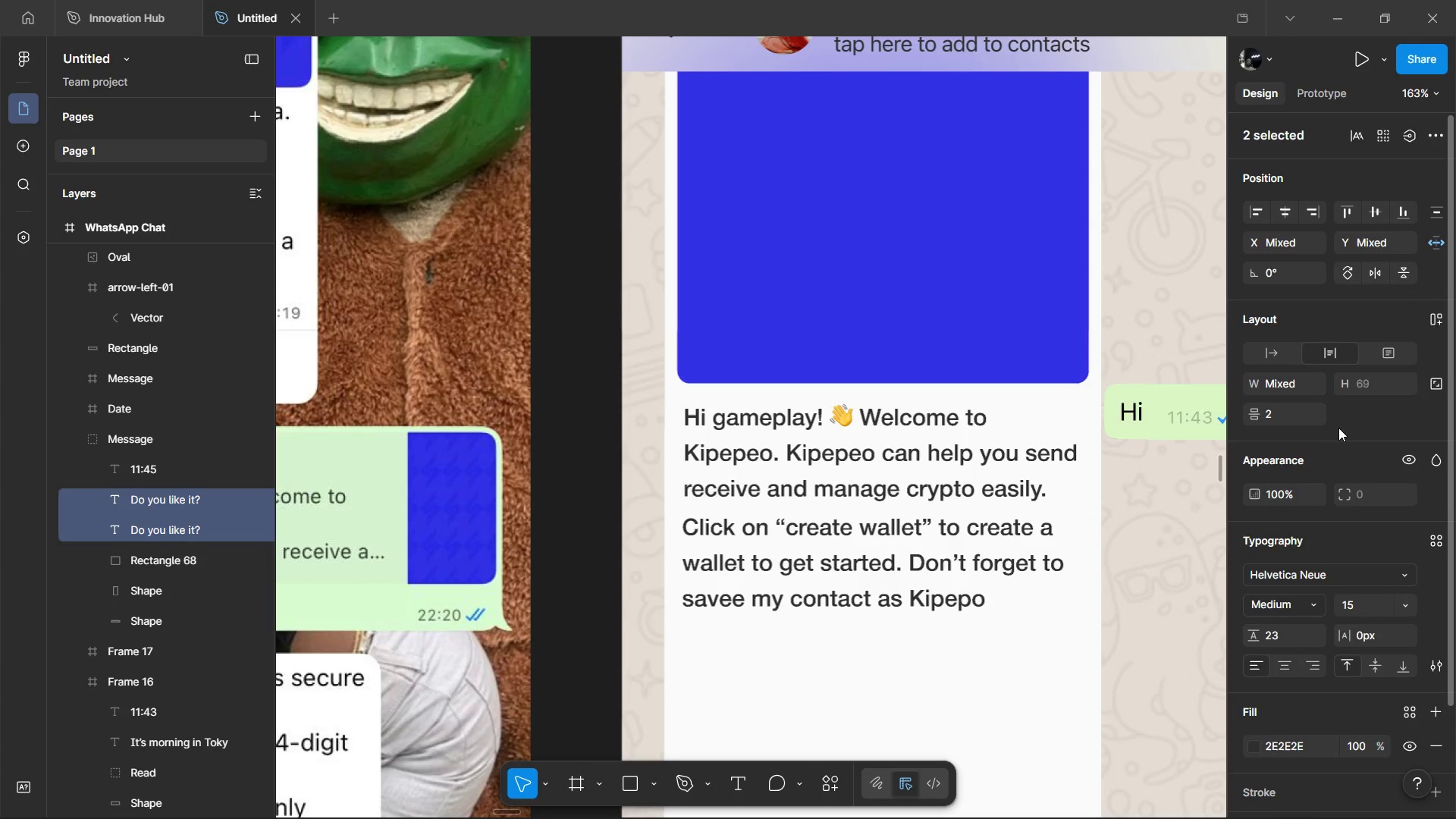 
left_click([1338, 428])
 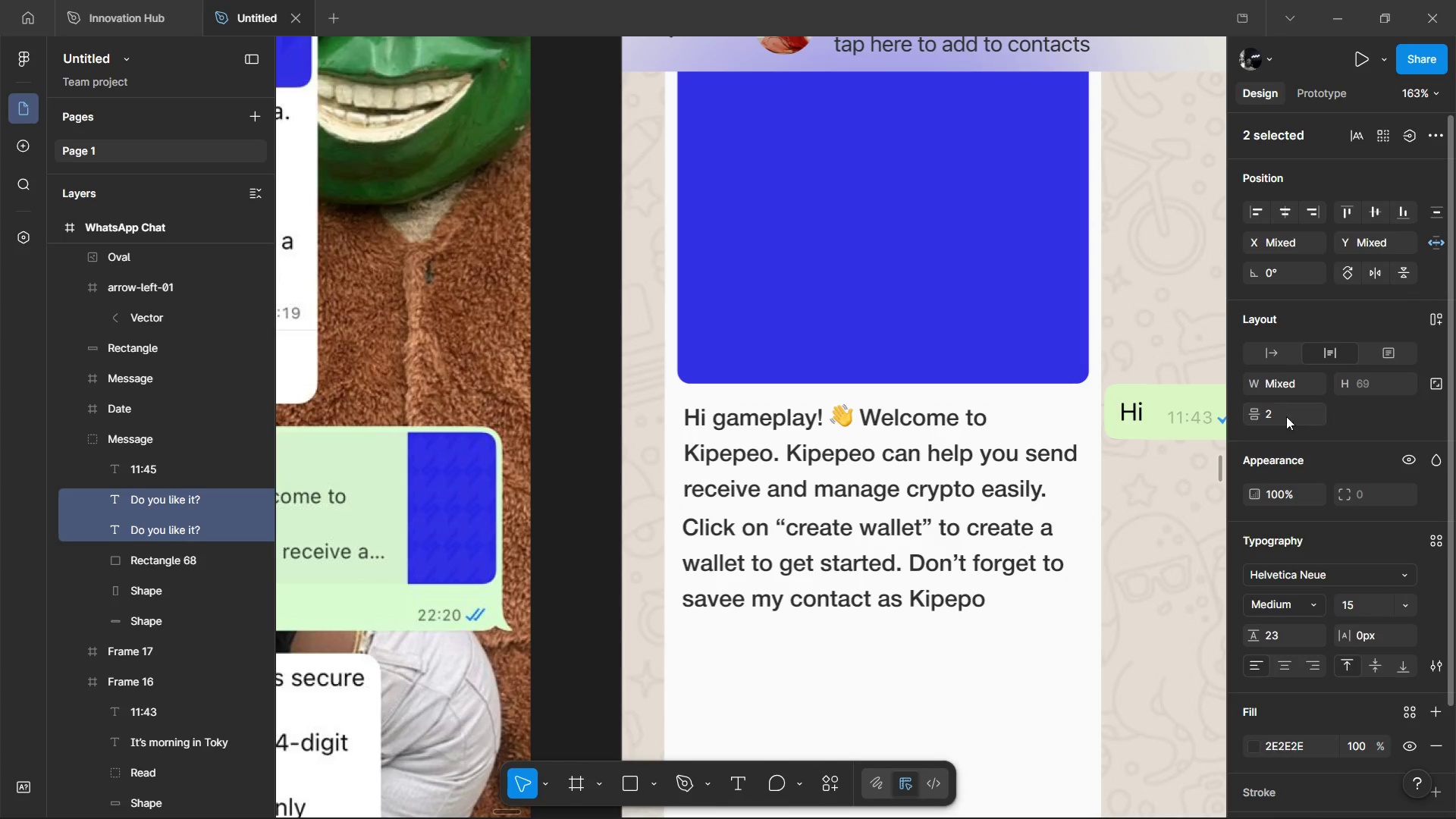 
left_click([1286, 416])
 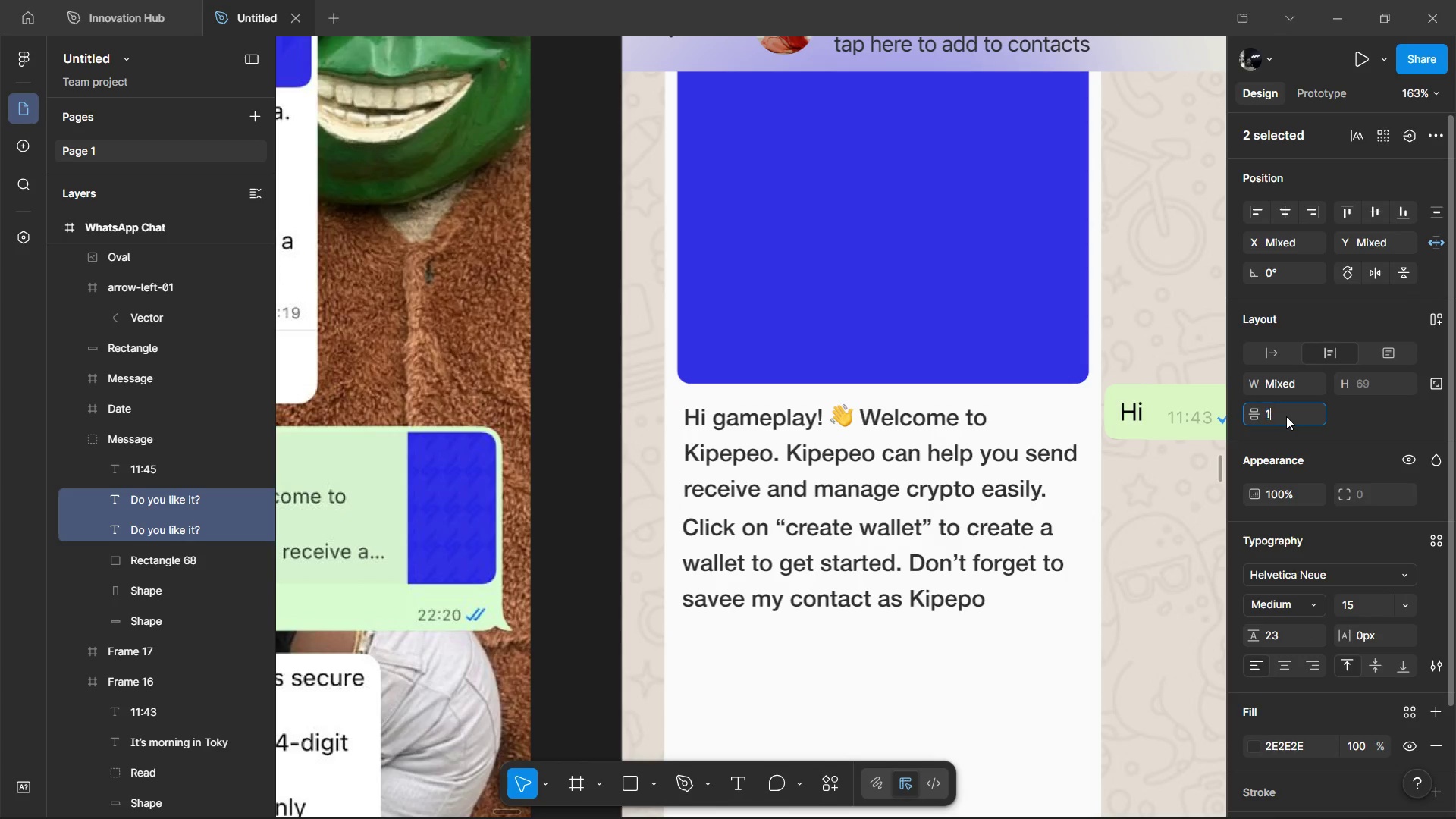 
type(12)
 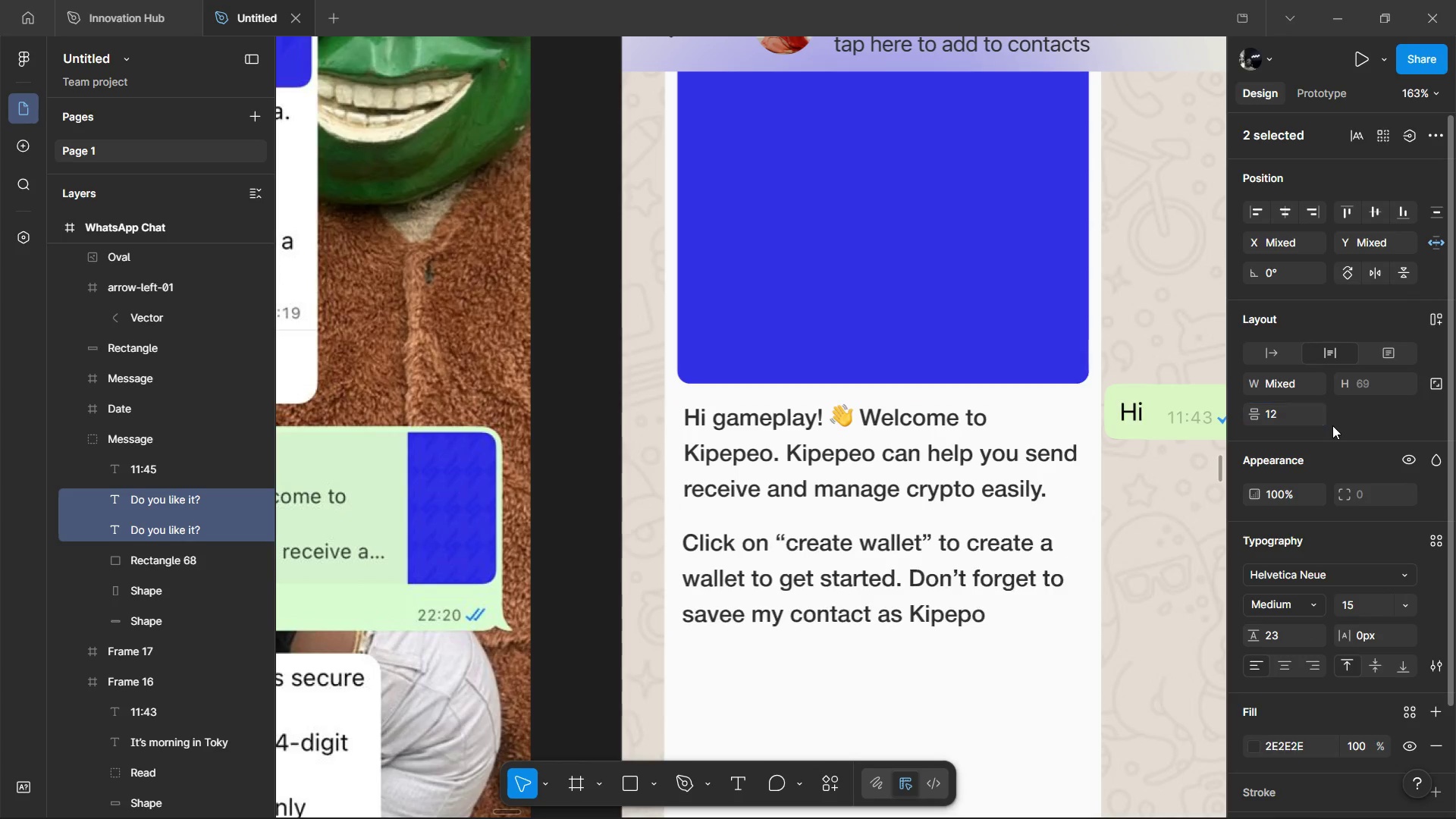 
left_click([1332, 425])
 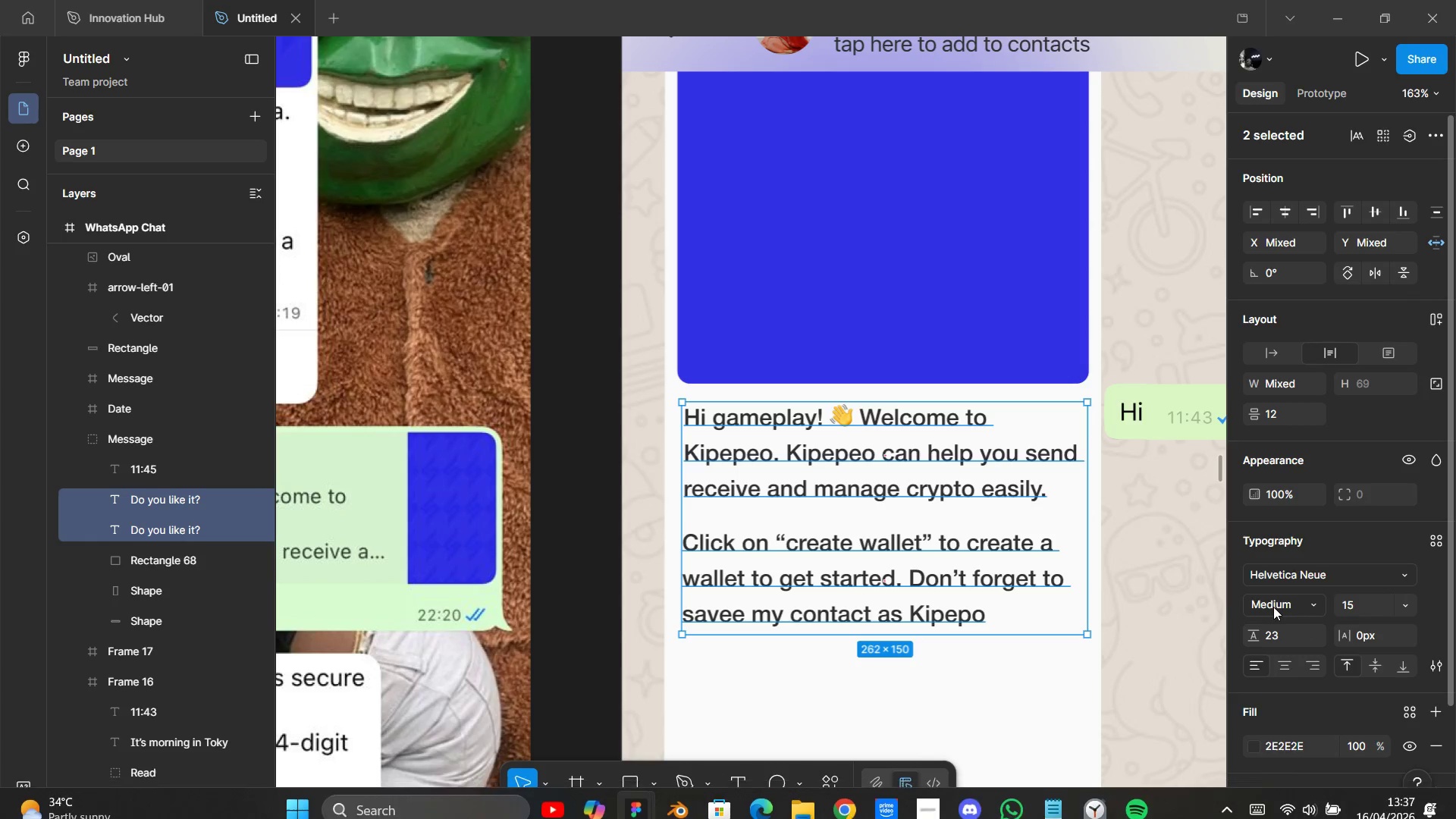 
hold_key(key=ControlLeft, duration=0.7)
scroll: coordinate [995, 541], scroll_direction: down, amount: 6.0
 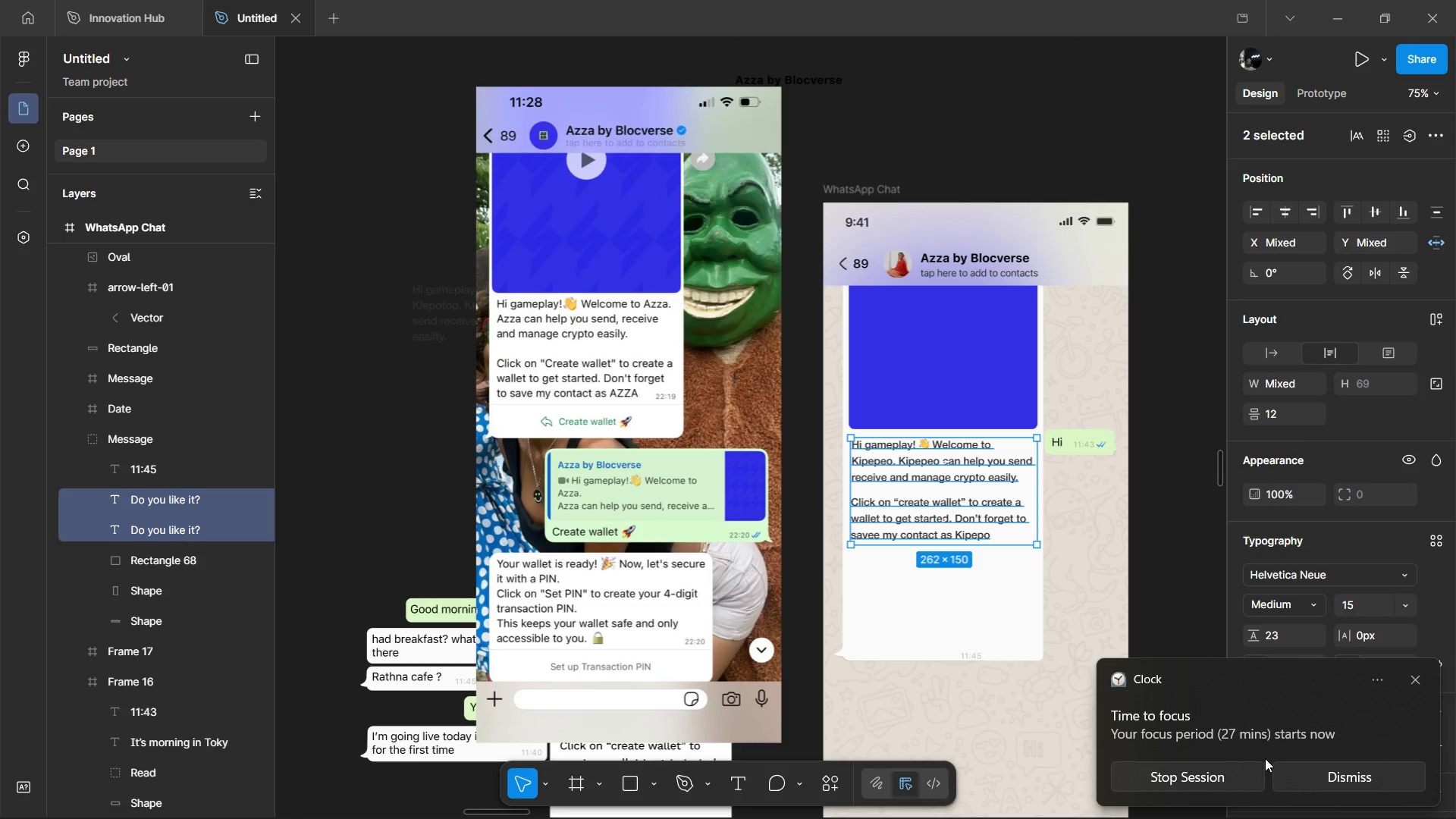 
key(Control+ControlLeft)
 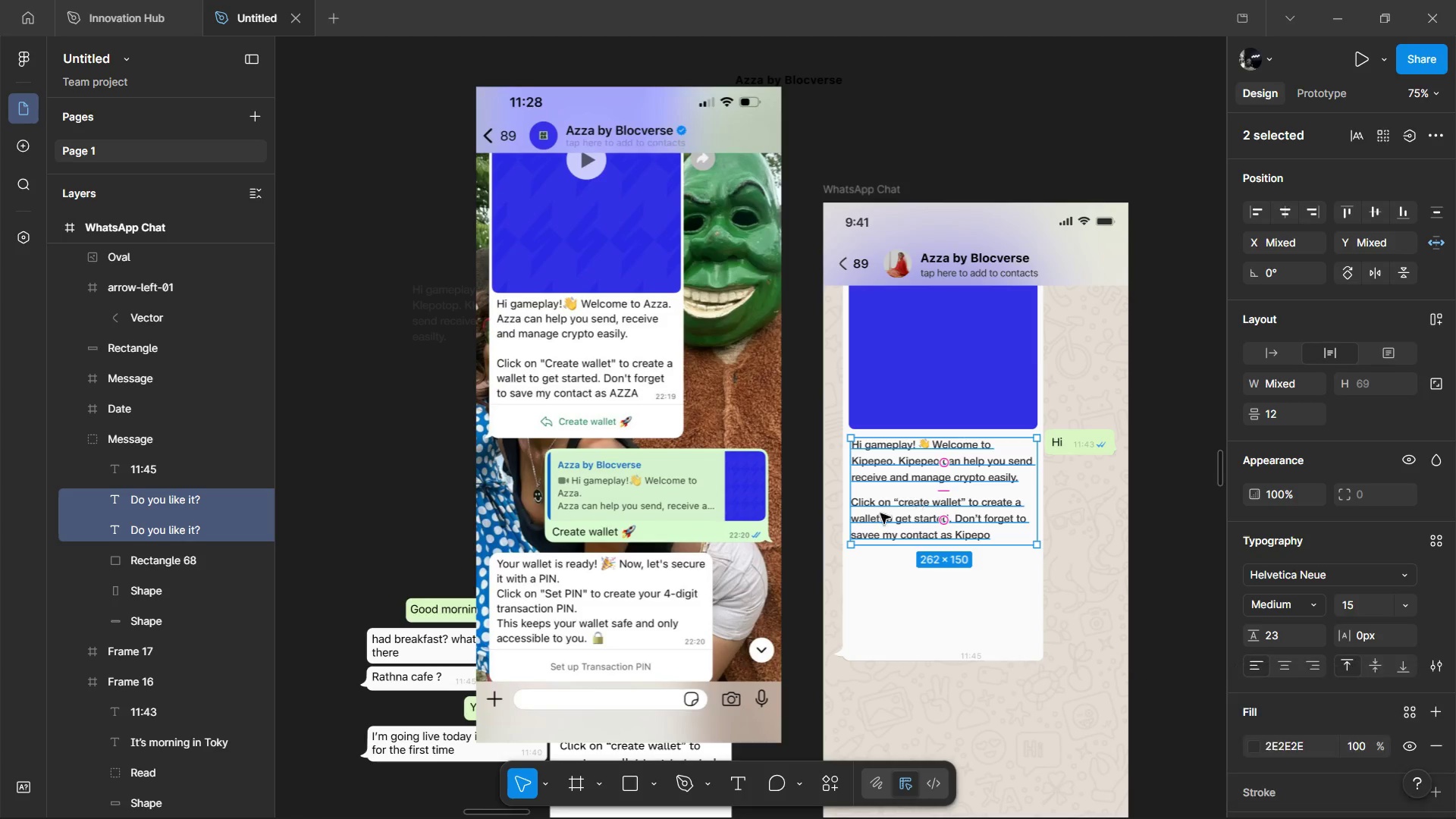 
left_click([874, 516])
 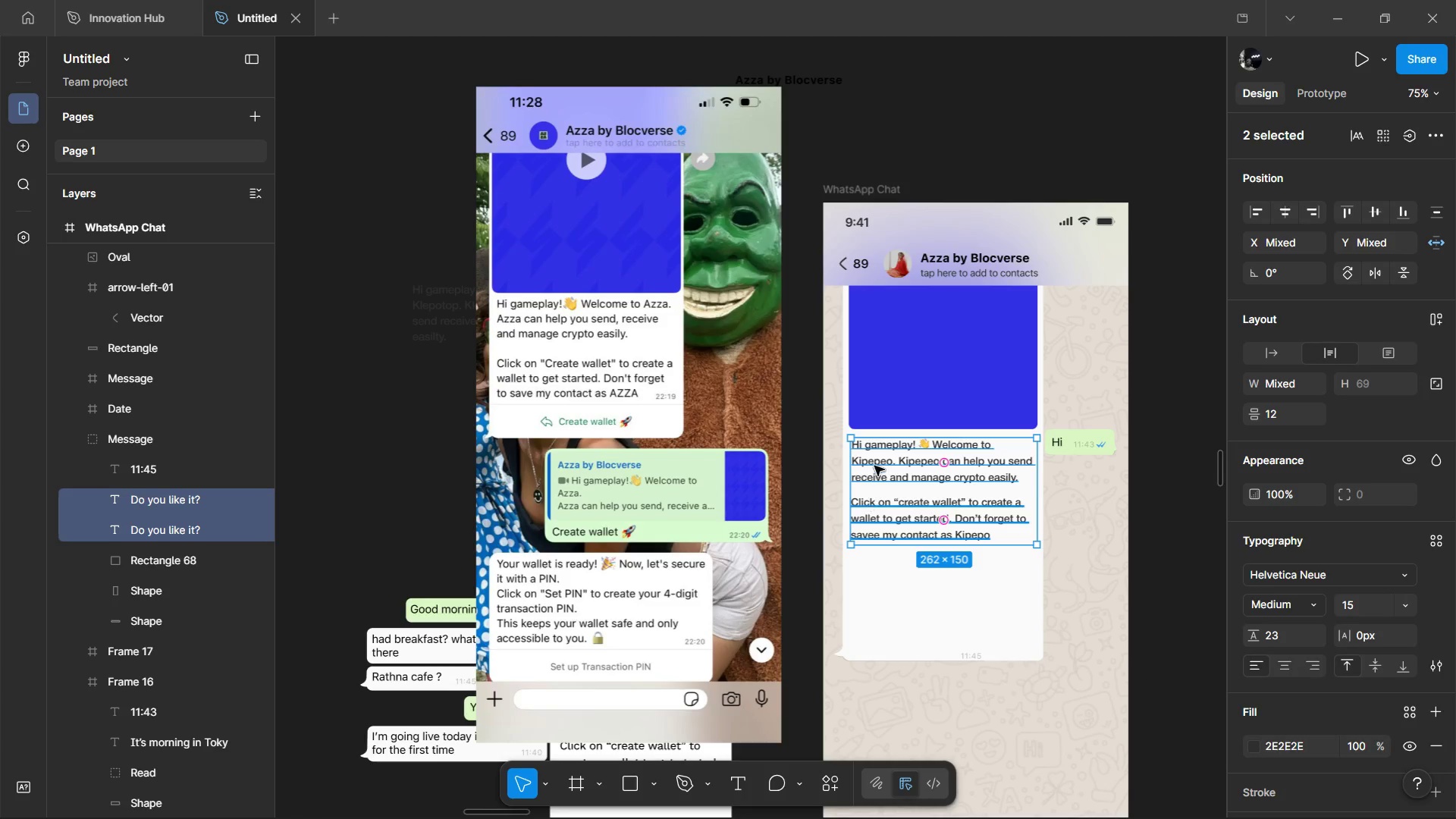 
hold_key(key=AltLeft, duration=1.5)
 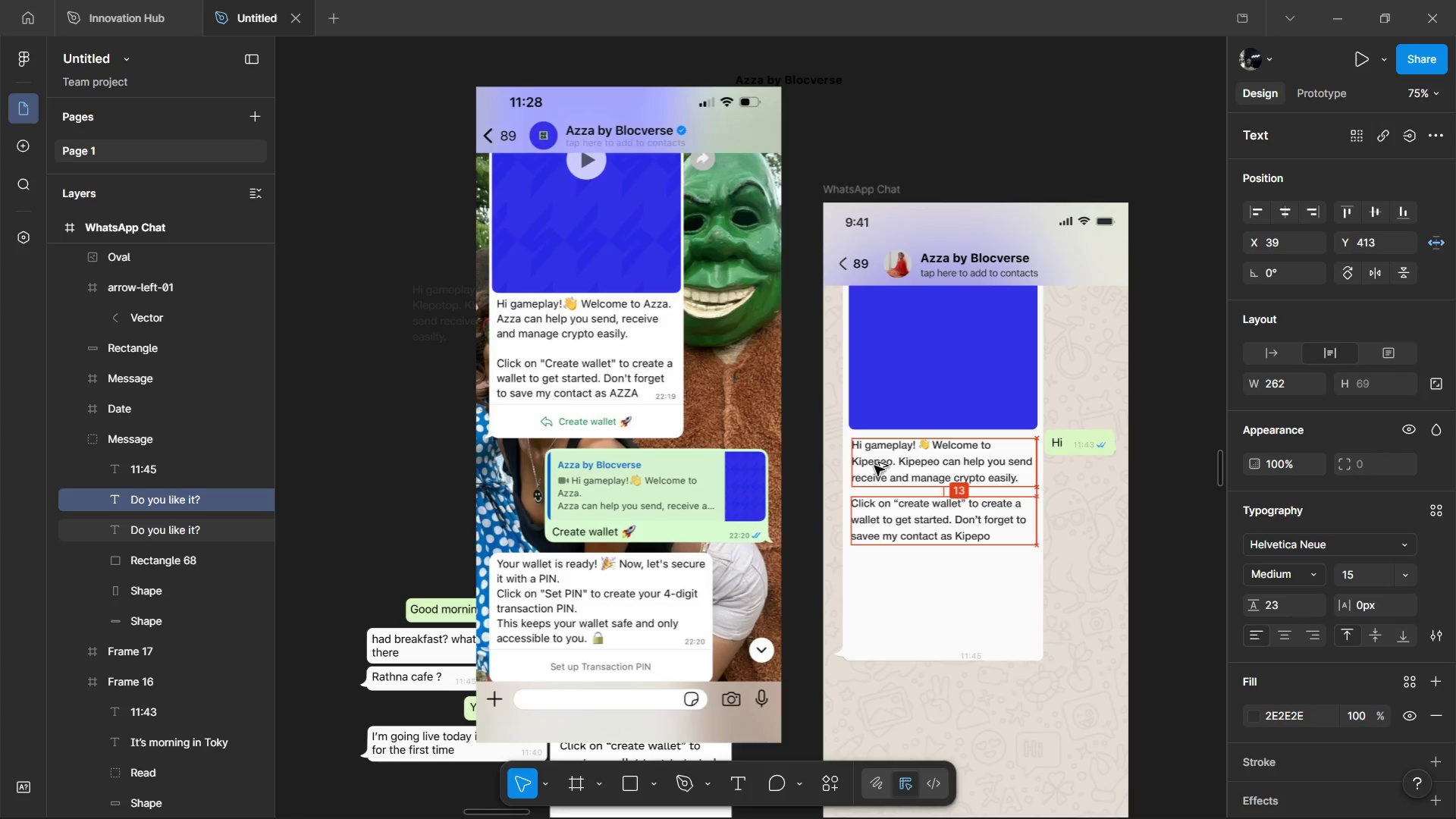 
key(Alt+ArrowDown)
 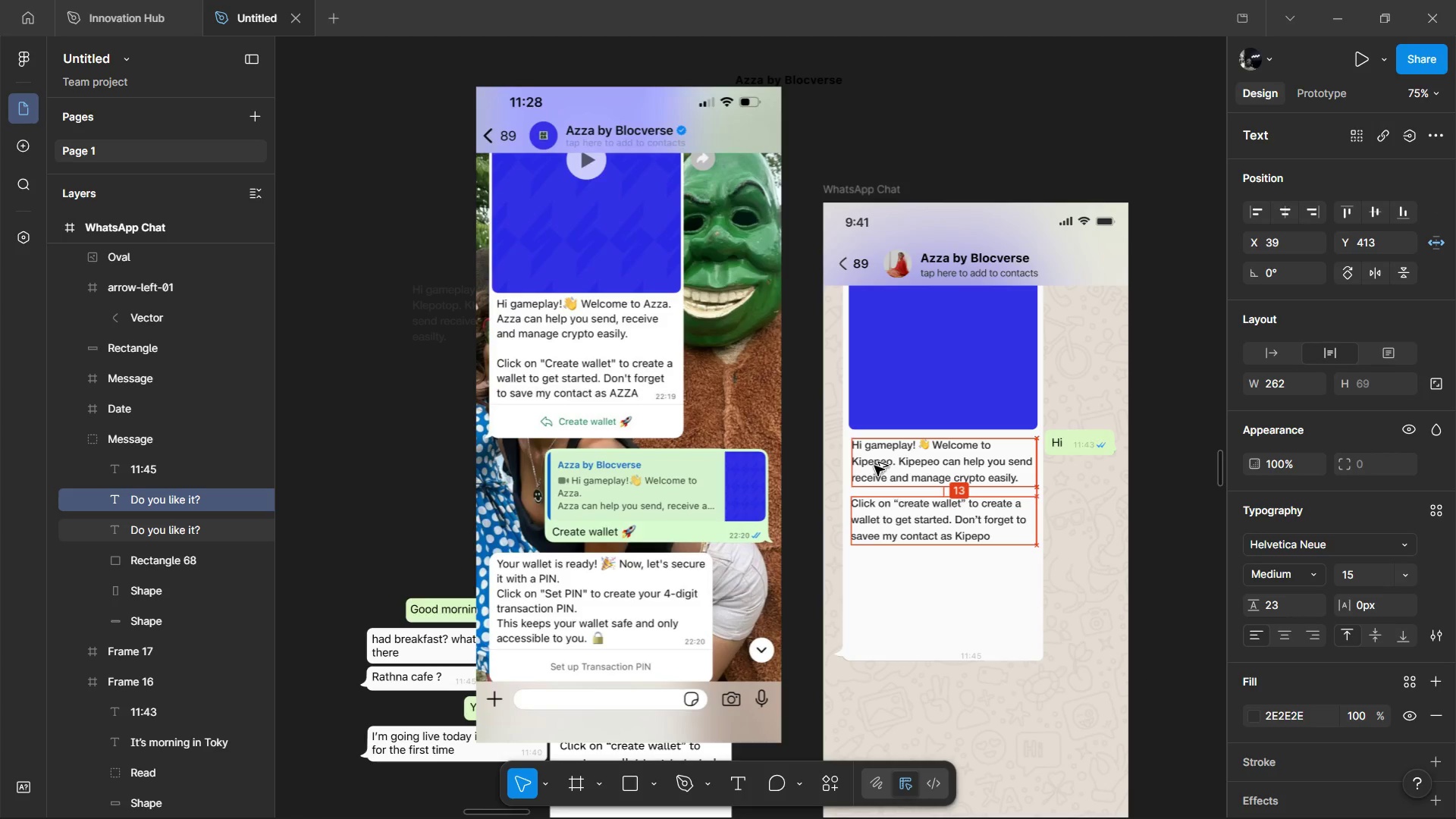 
key(Alt+ArrowDown)
 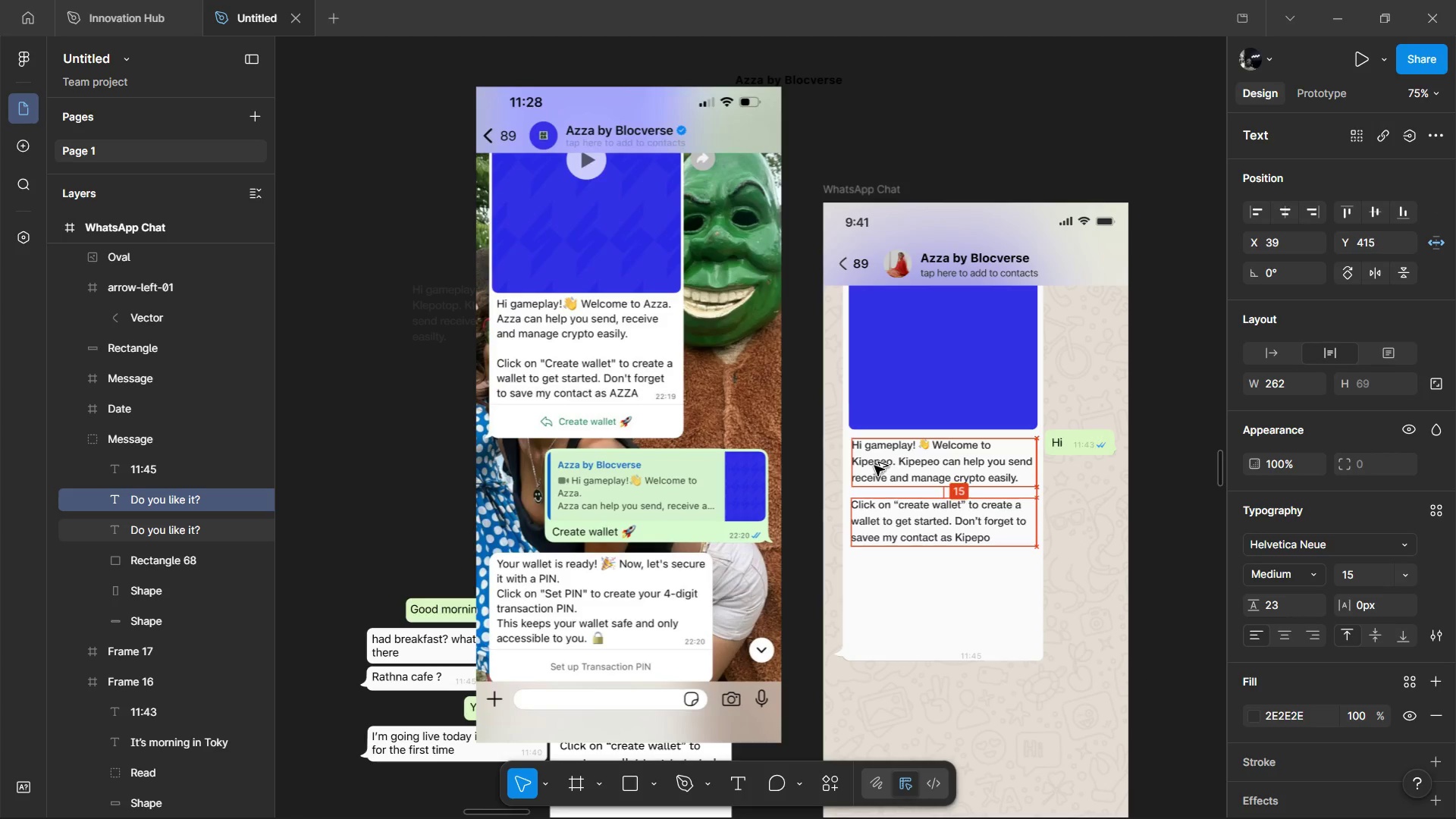 
key(Alt+ArrowDown)
 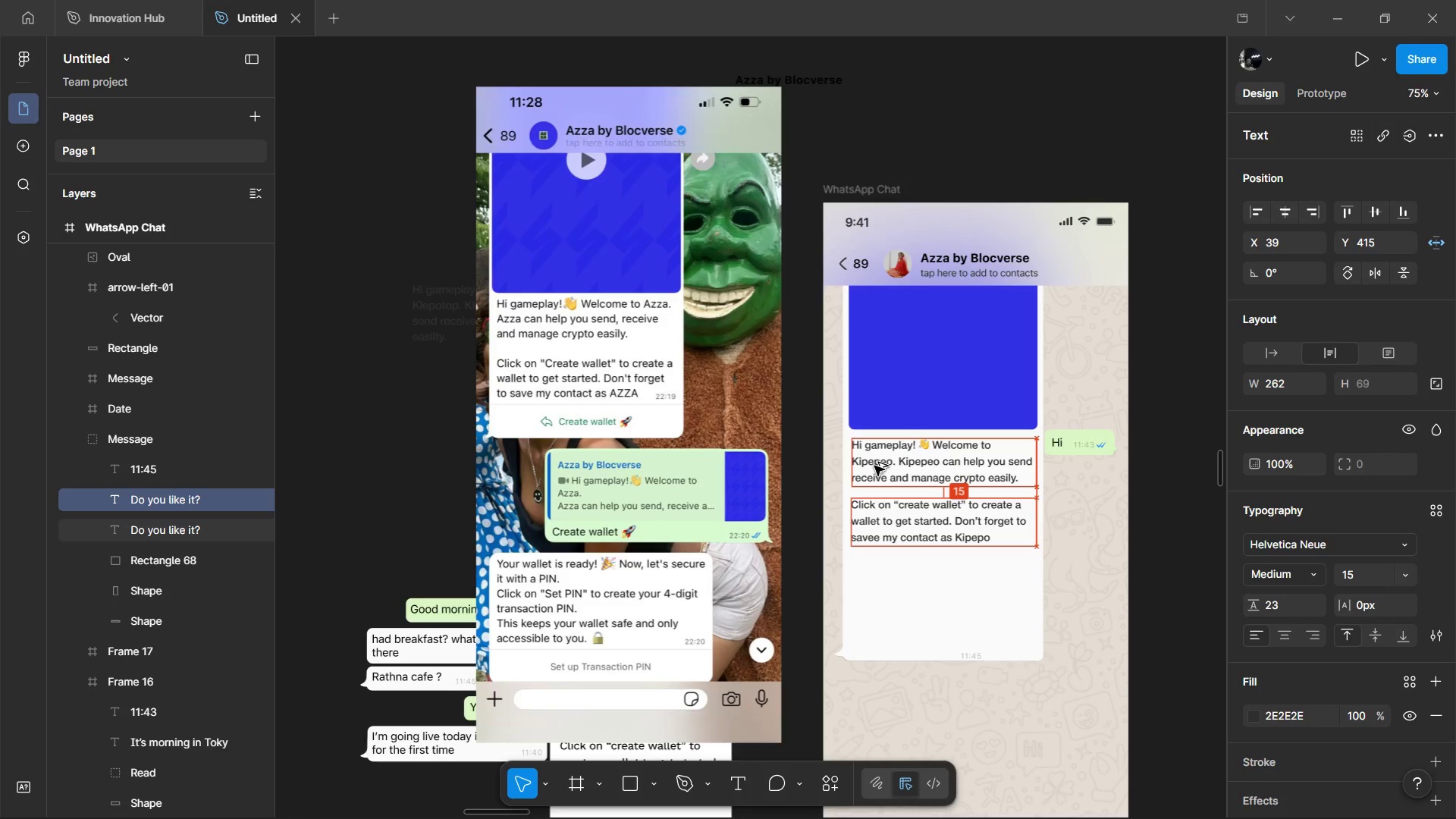 
key(Alt+ArrowDown)
 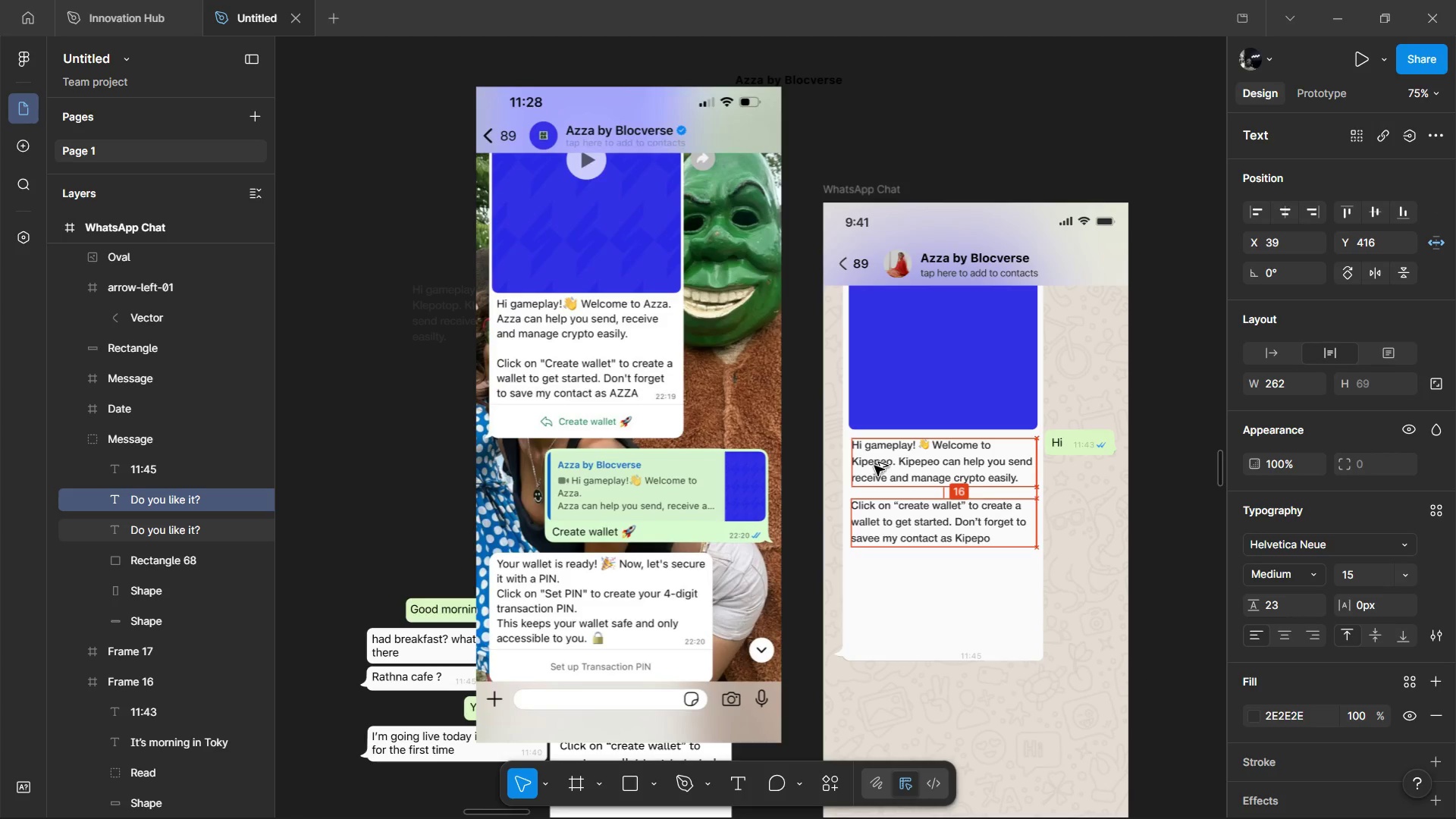 
key(Alt+ArrowDown)
 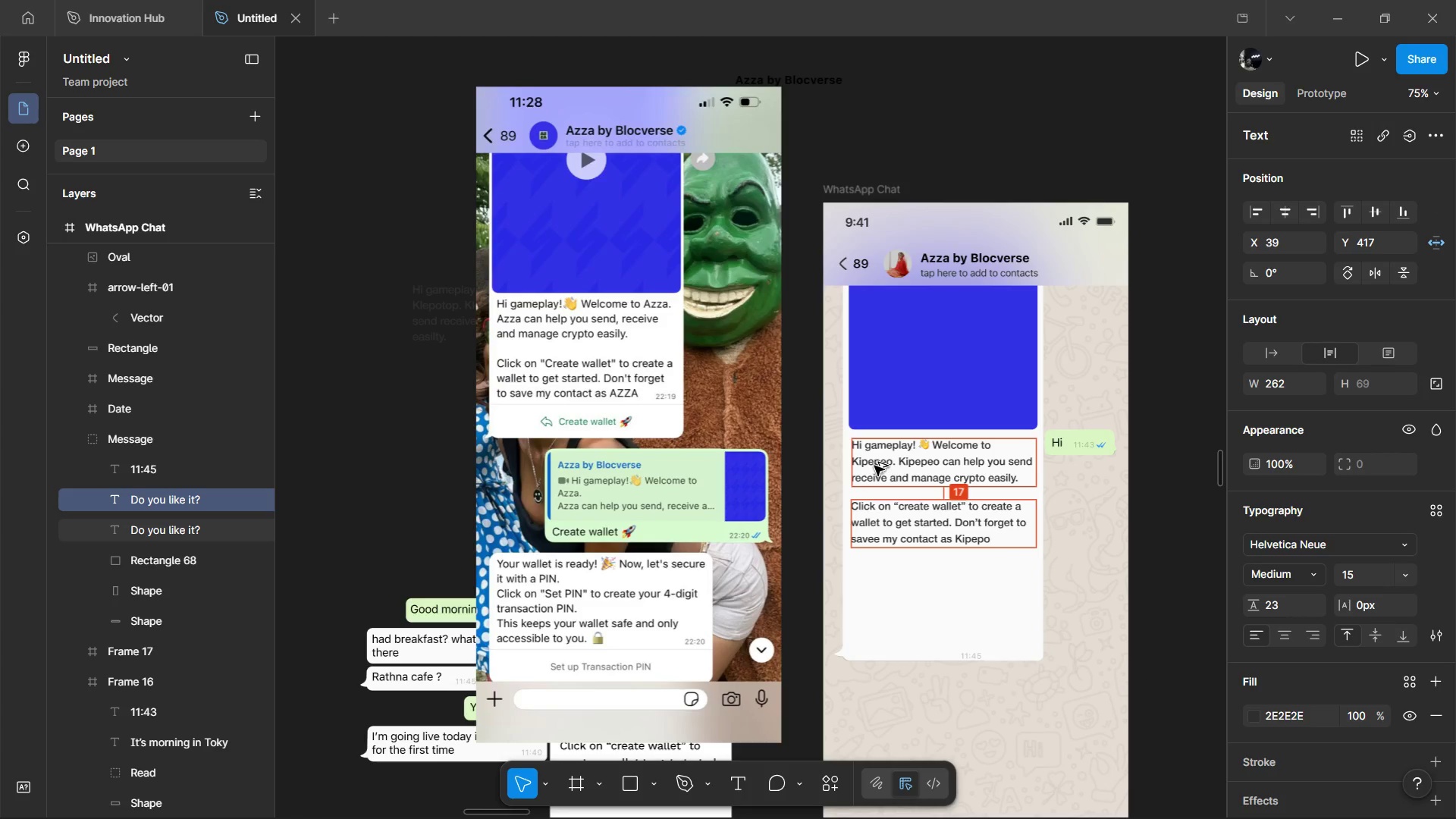 
key(Alt+ArrowUp)
 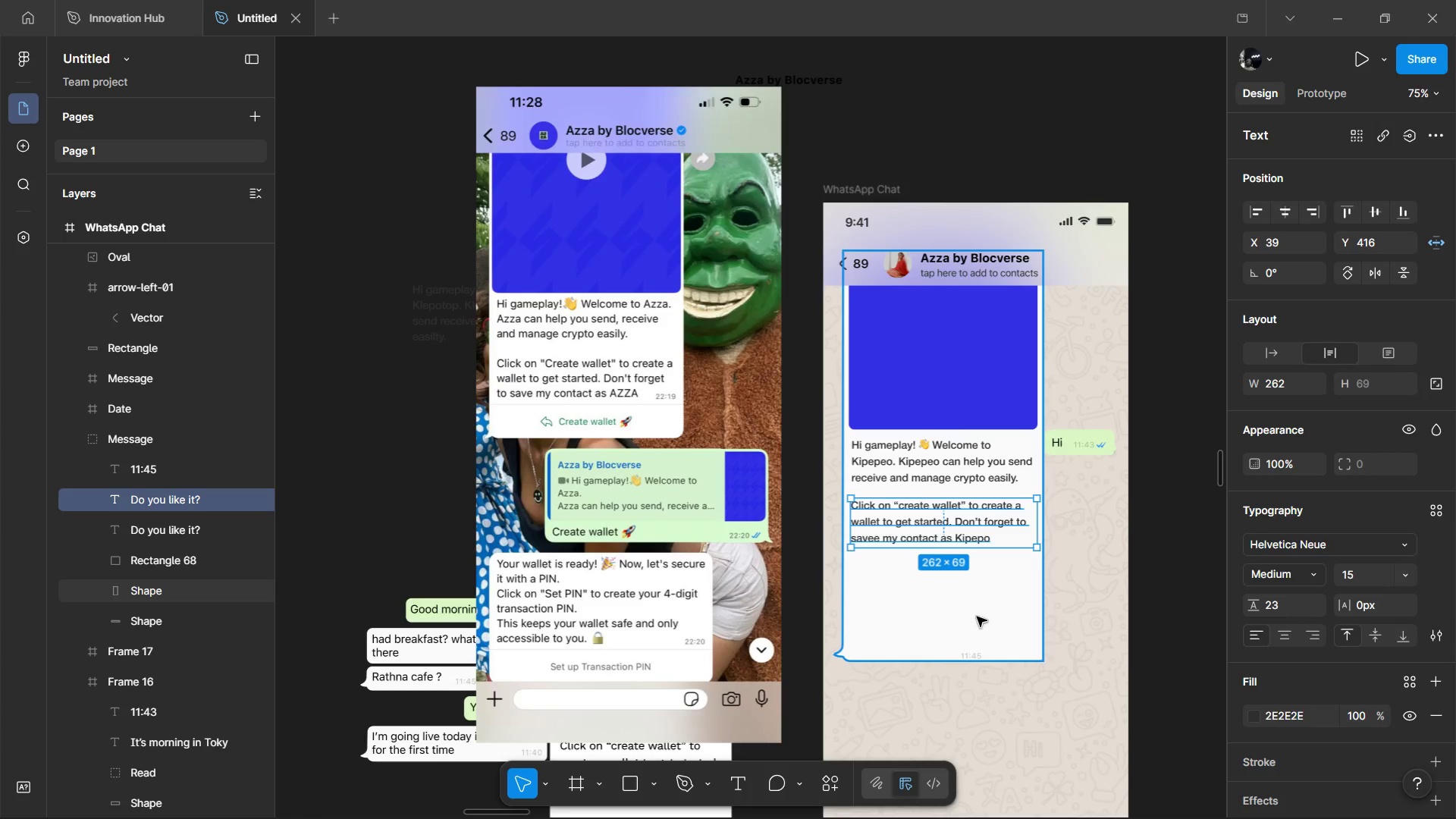 
hold_key(key=ControlLeft, duration=1.48)
scroll: coordinate [985, 623], scroll_direction: up, amount: 2.0
 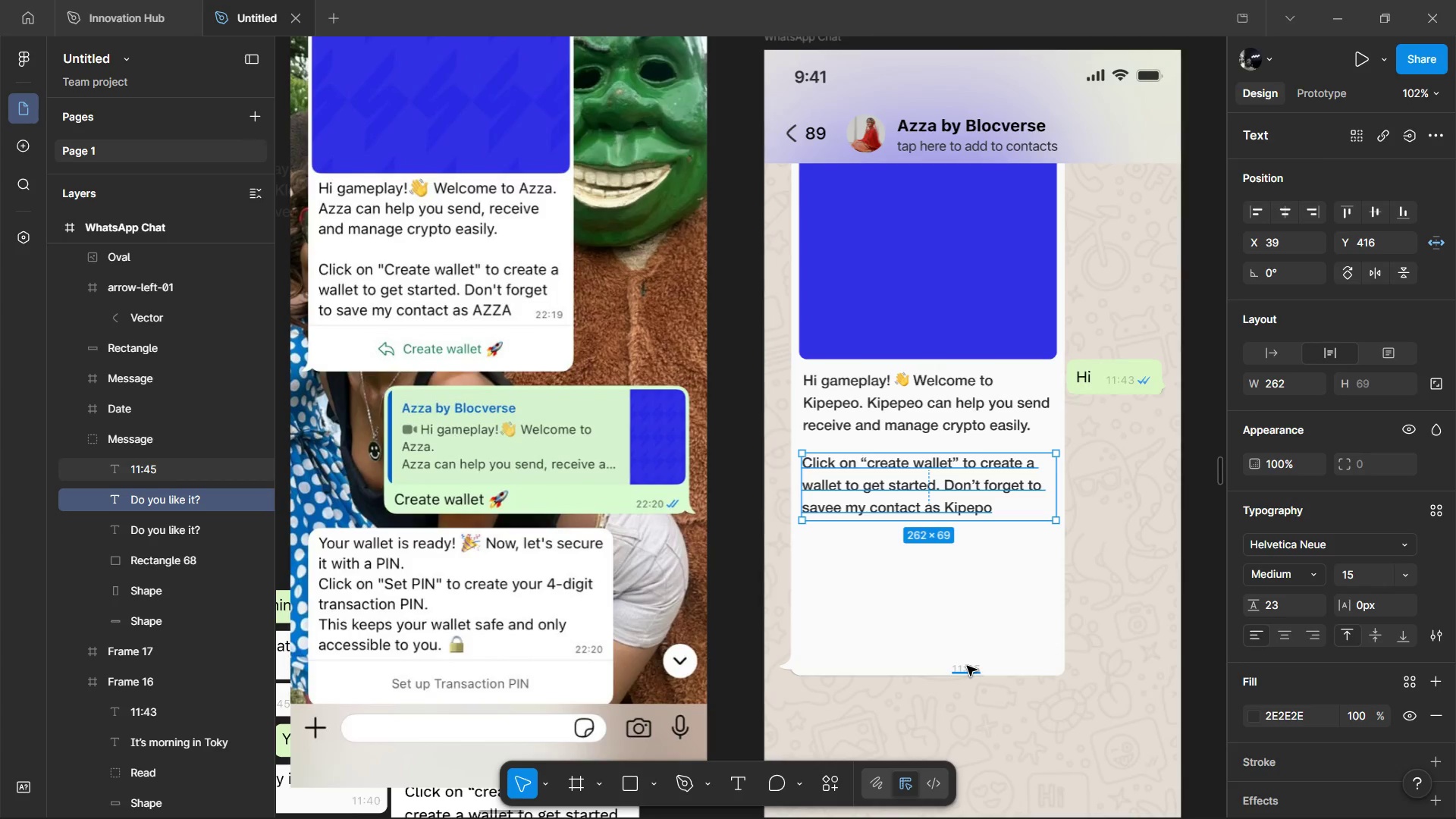 
left_click([967, 666])
 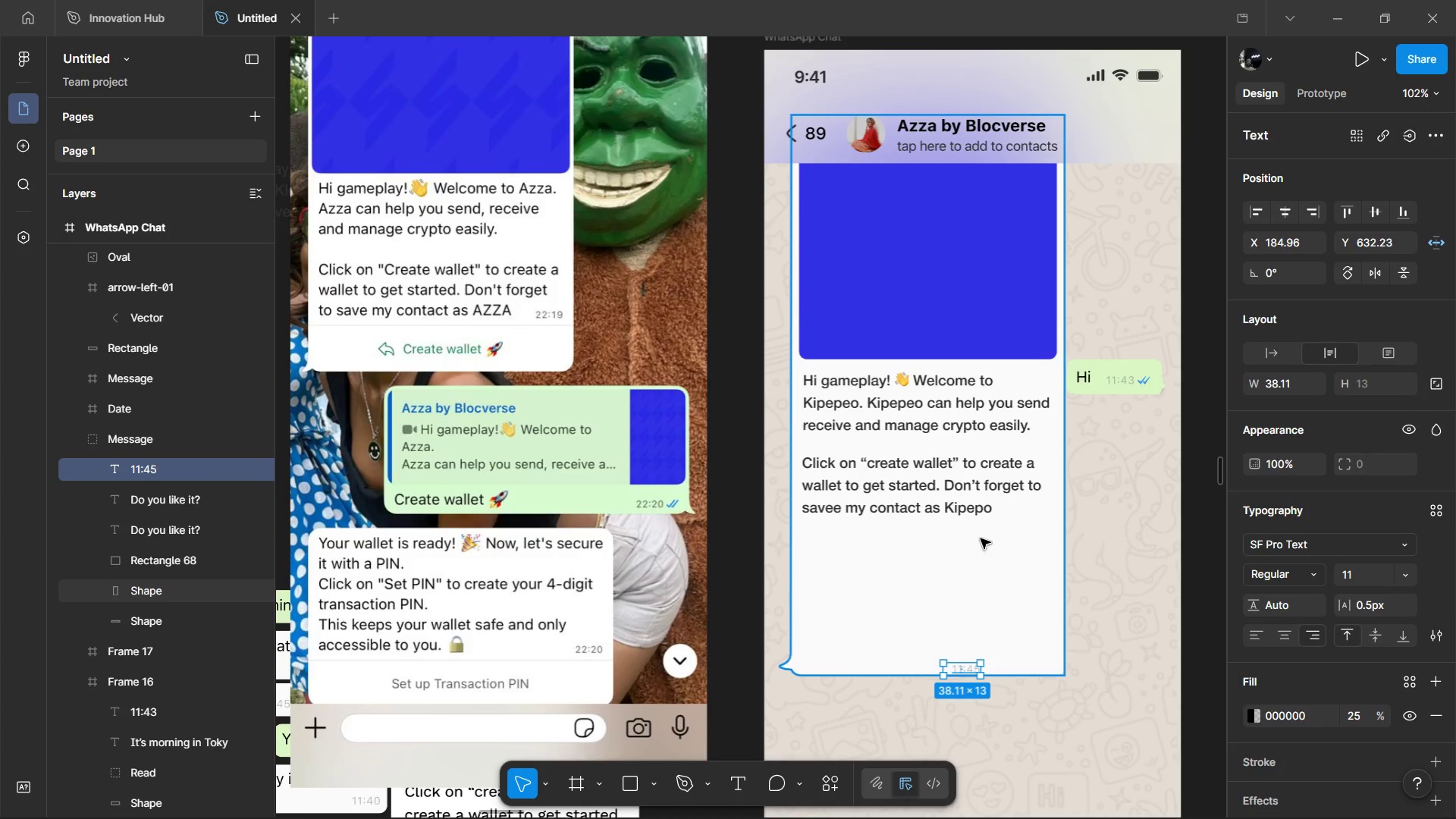 
key(Alt+Shift+ArrowUp)
 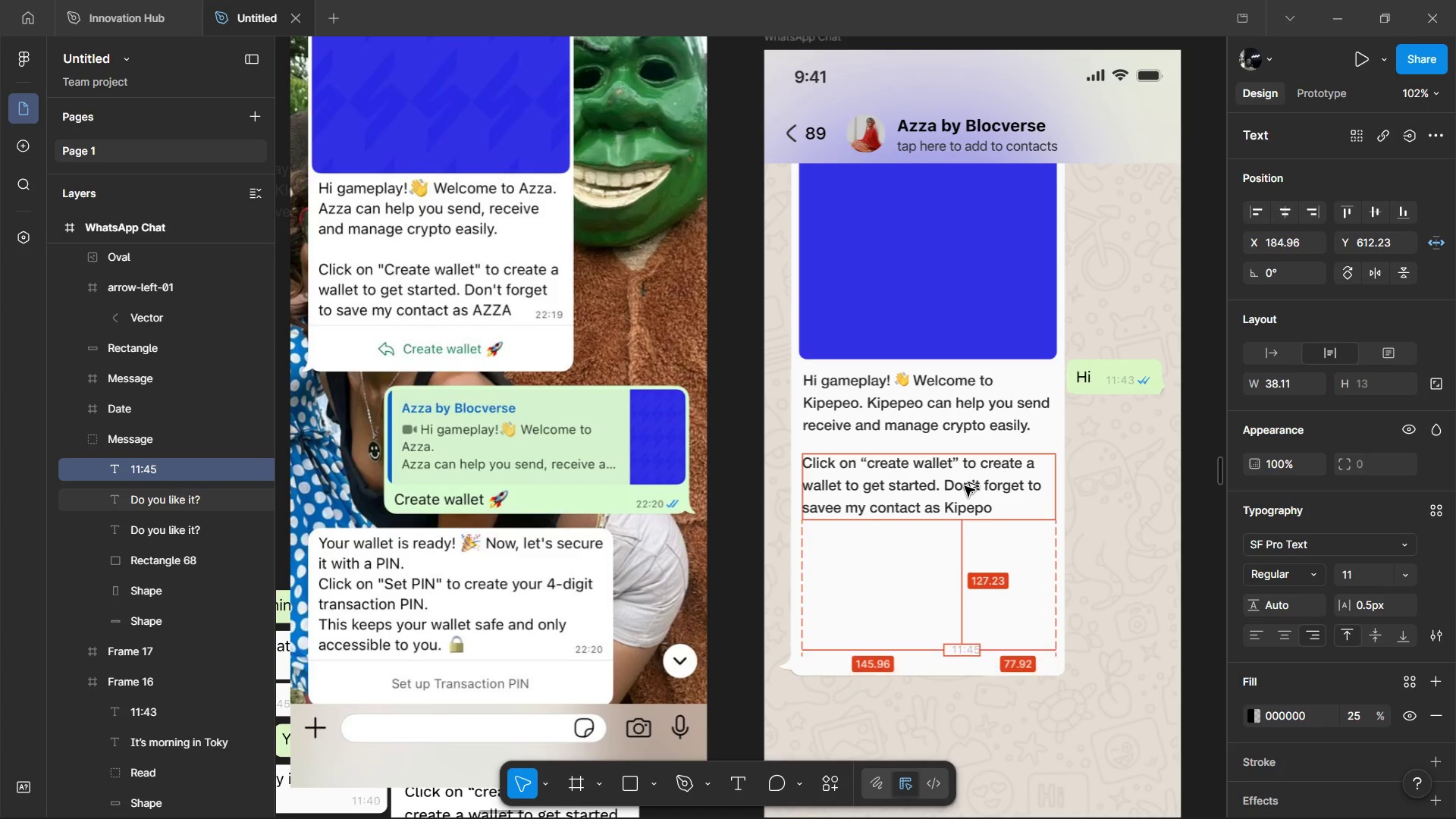 
key(Alt+Shift+ArrowUp)
 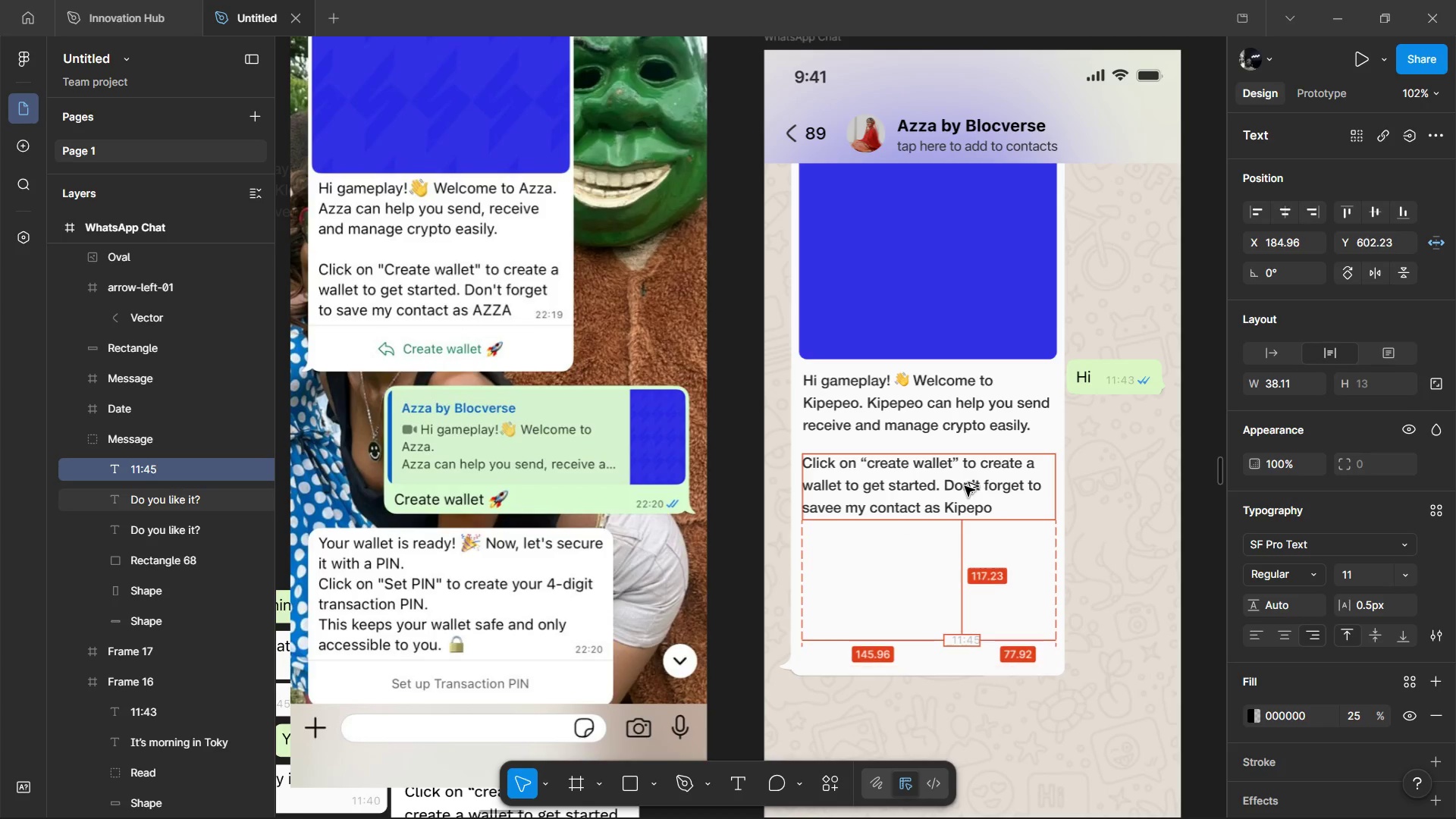 
key(Alt+Shift+ArrowUp)
 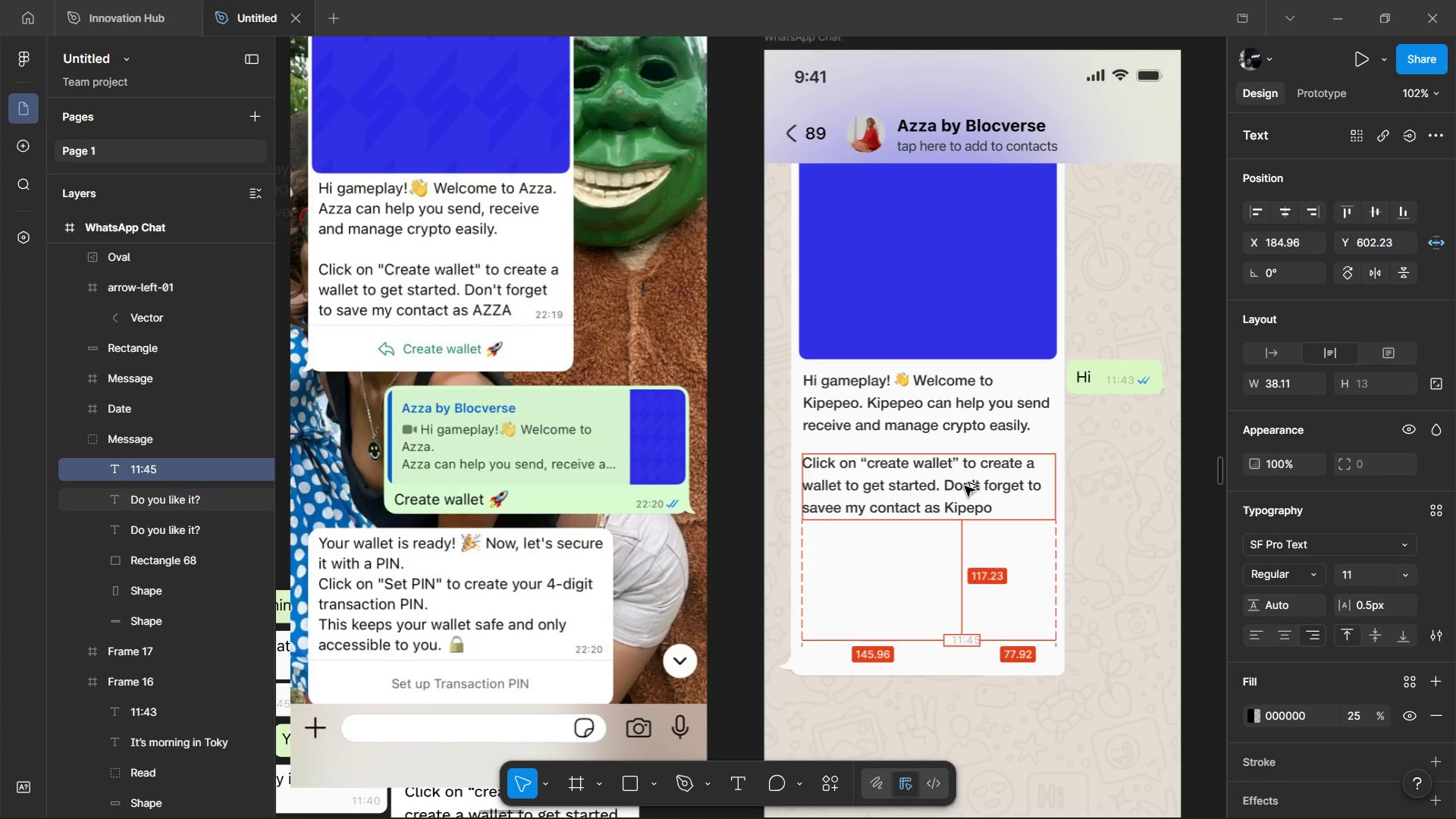 
key(Alt+Shift+ArrowUp)
 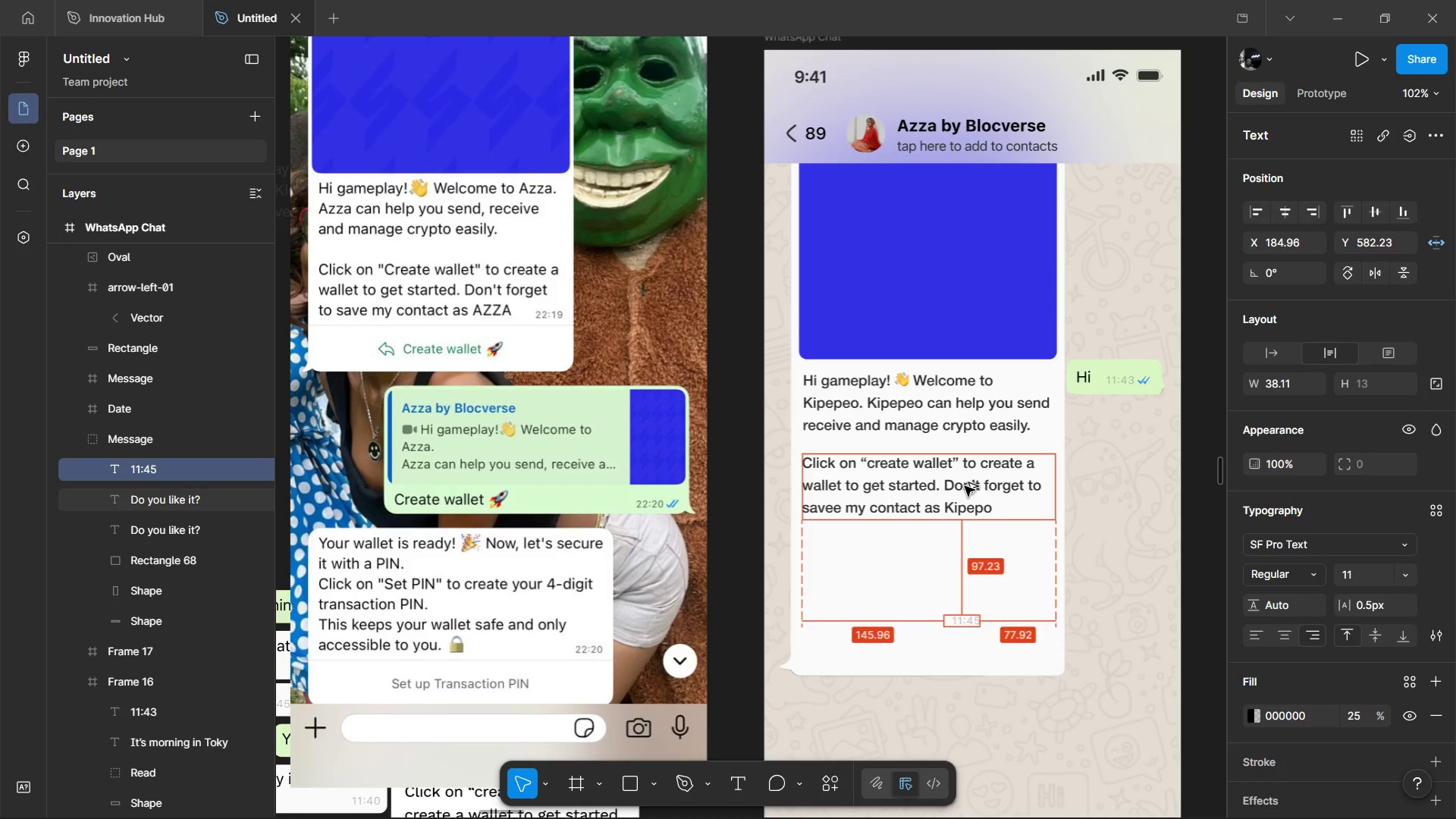 
key(Alt+Shift+ArrowUp)
 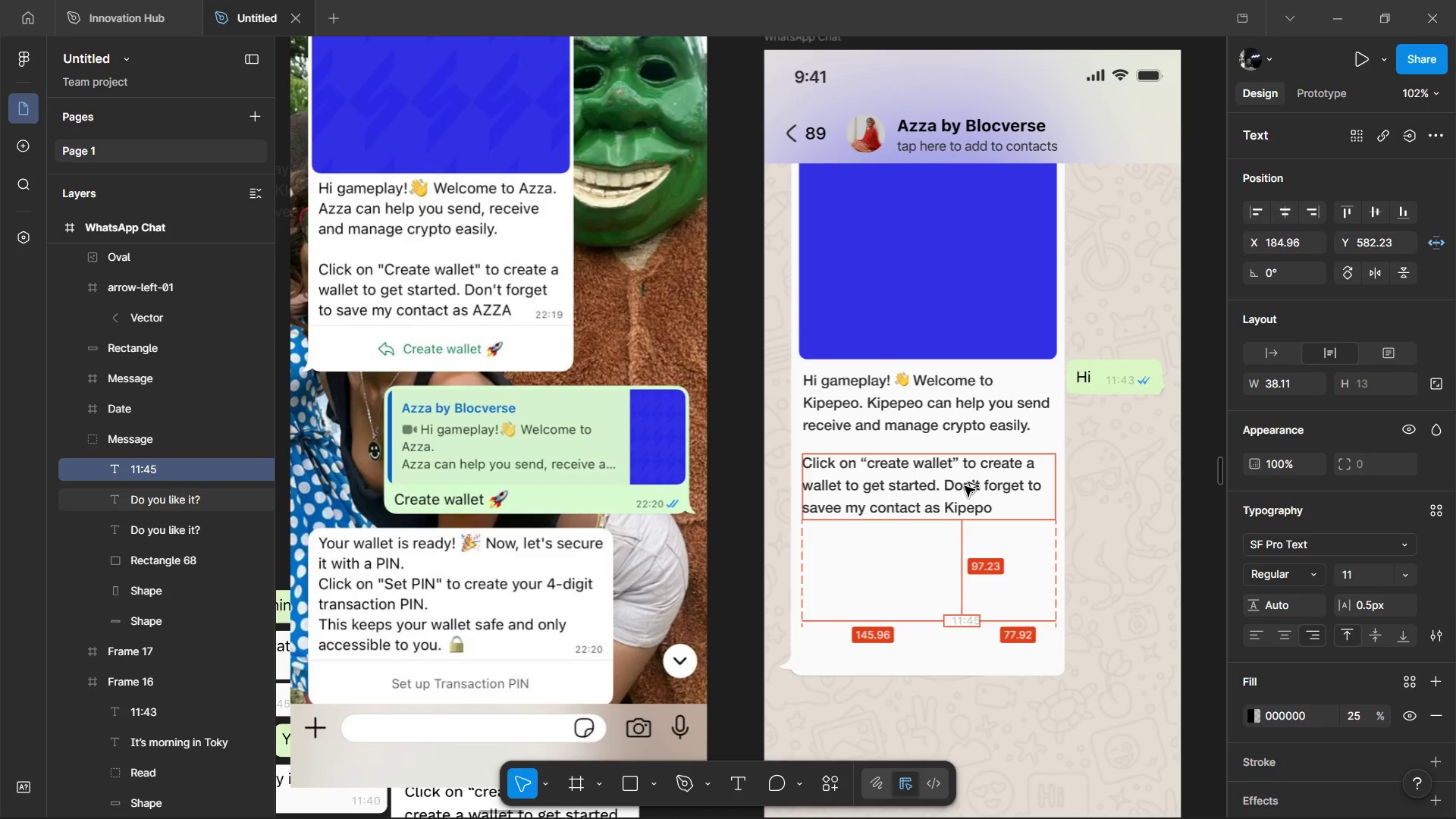 
key(Alt+Shift+ArrowUp)
 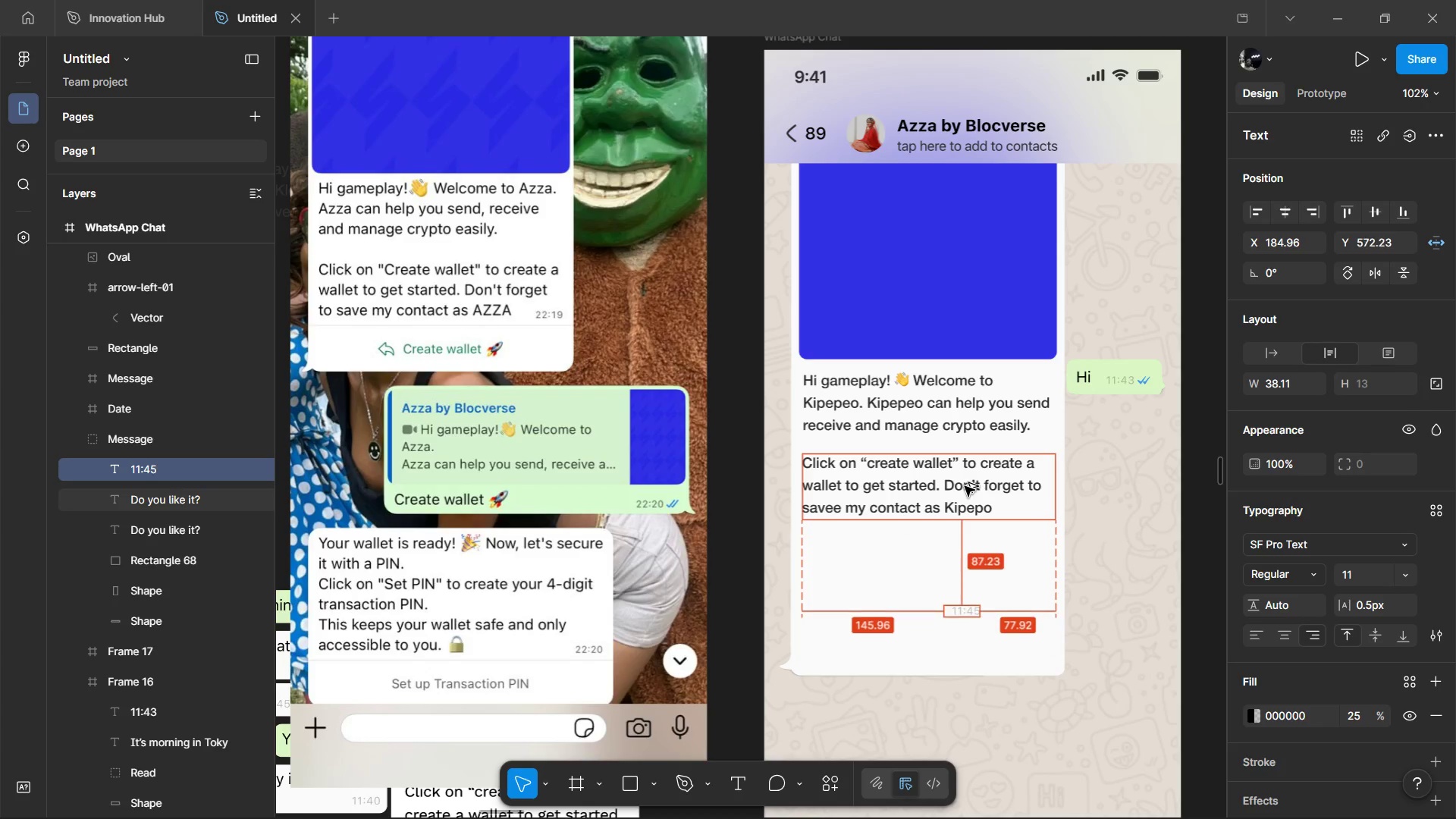 
key(Alt+Shift+ArrowUp)
 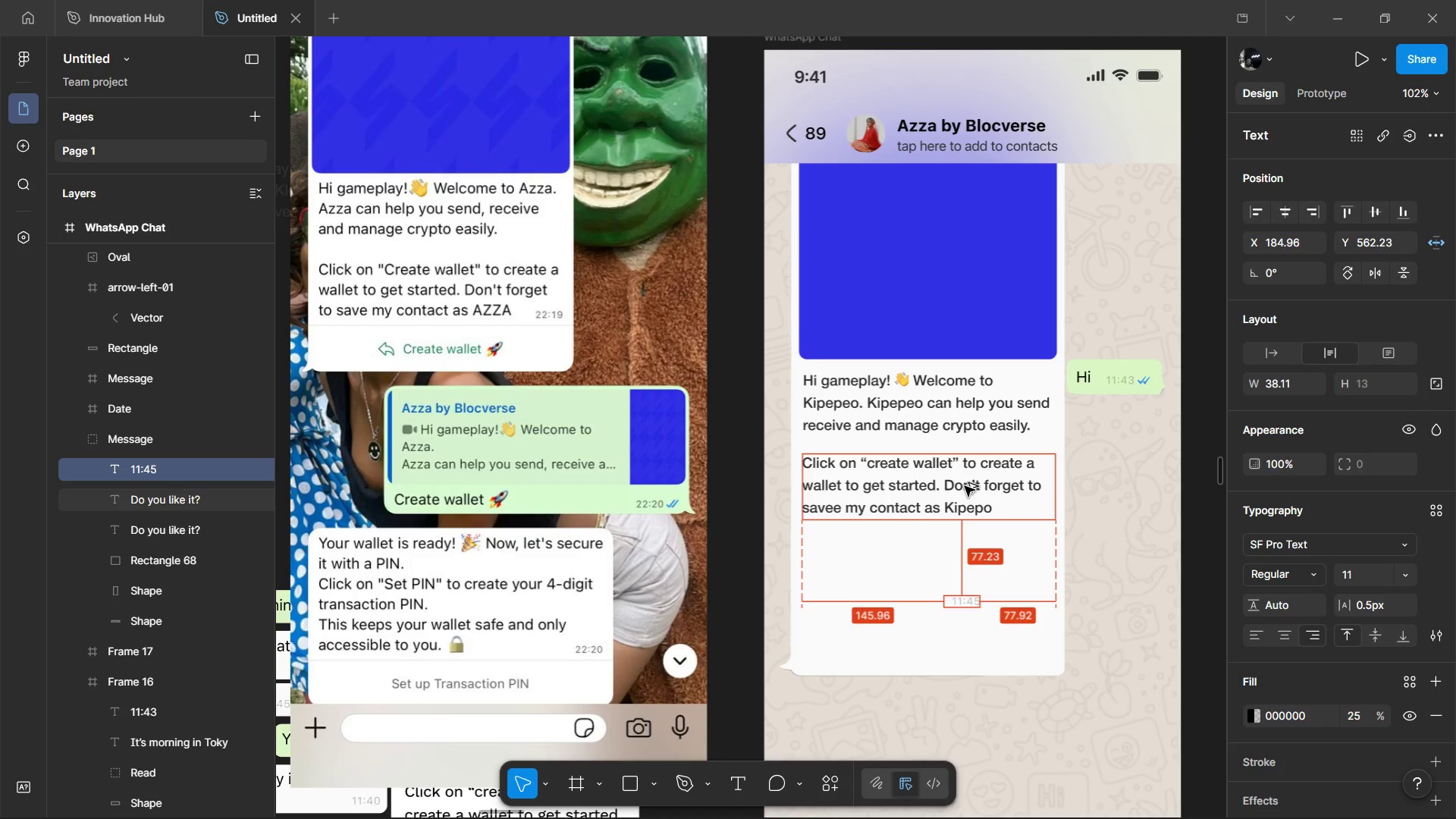 
key(Alt+Shift+ArrowUp)
 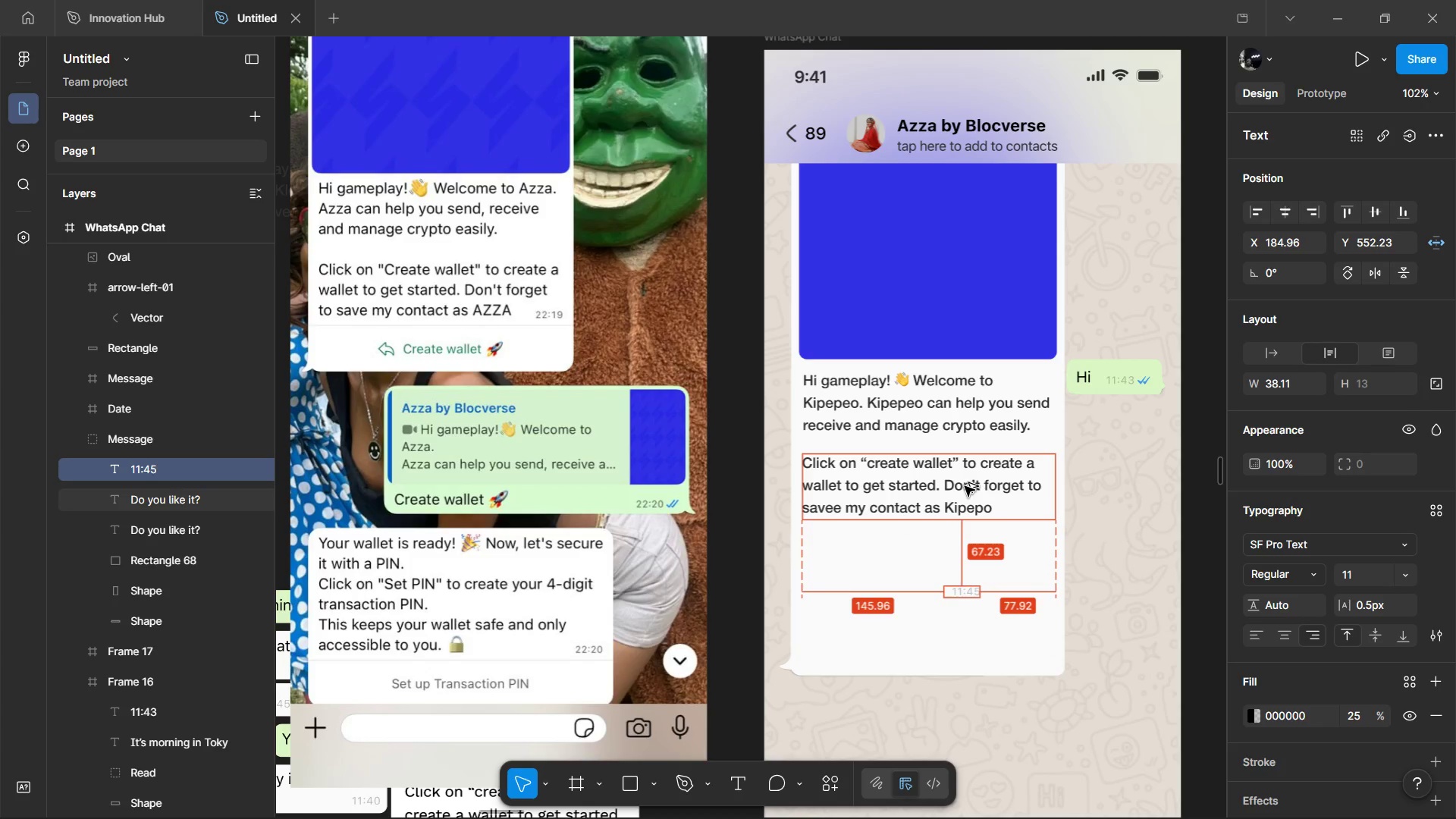 
key(Alt+Shift+ArrowUp)
 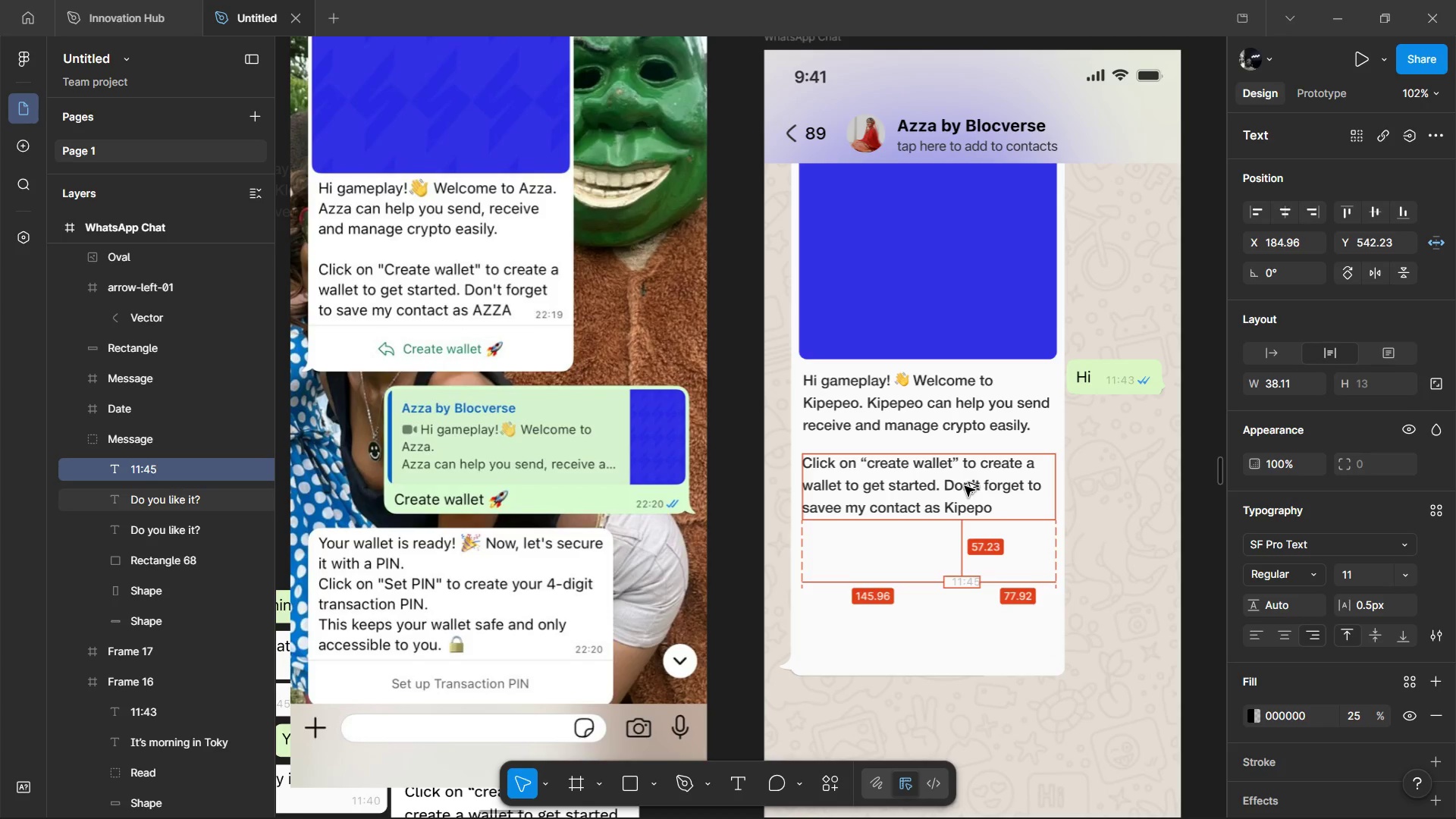 
key(Alt+Shift+ArrowUp)
 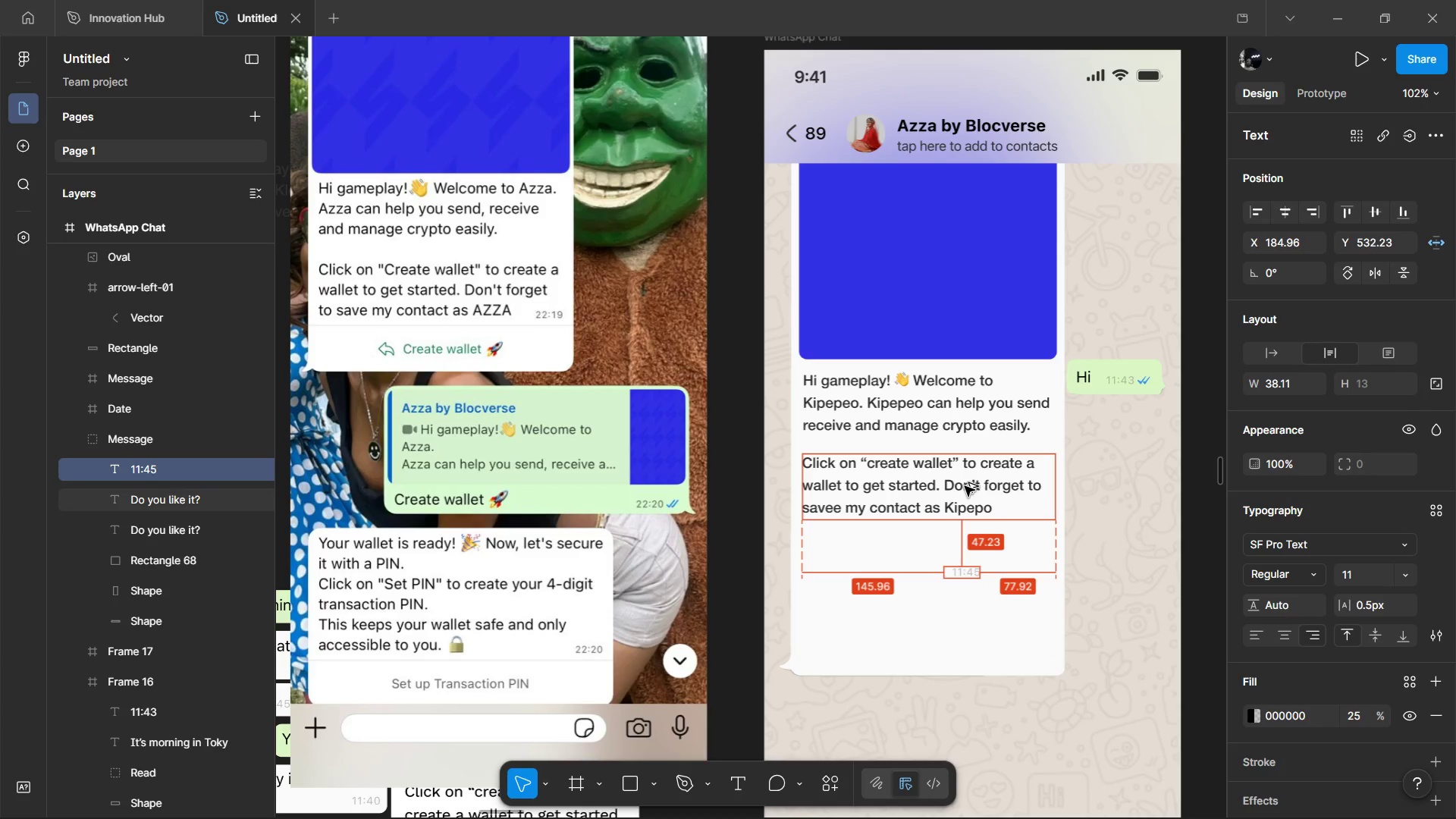 
key(Alt+Shift+ArrowUp)
 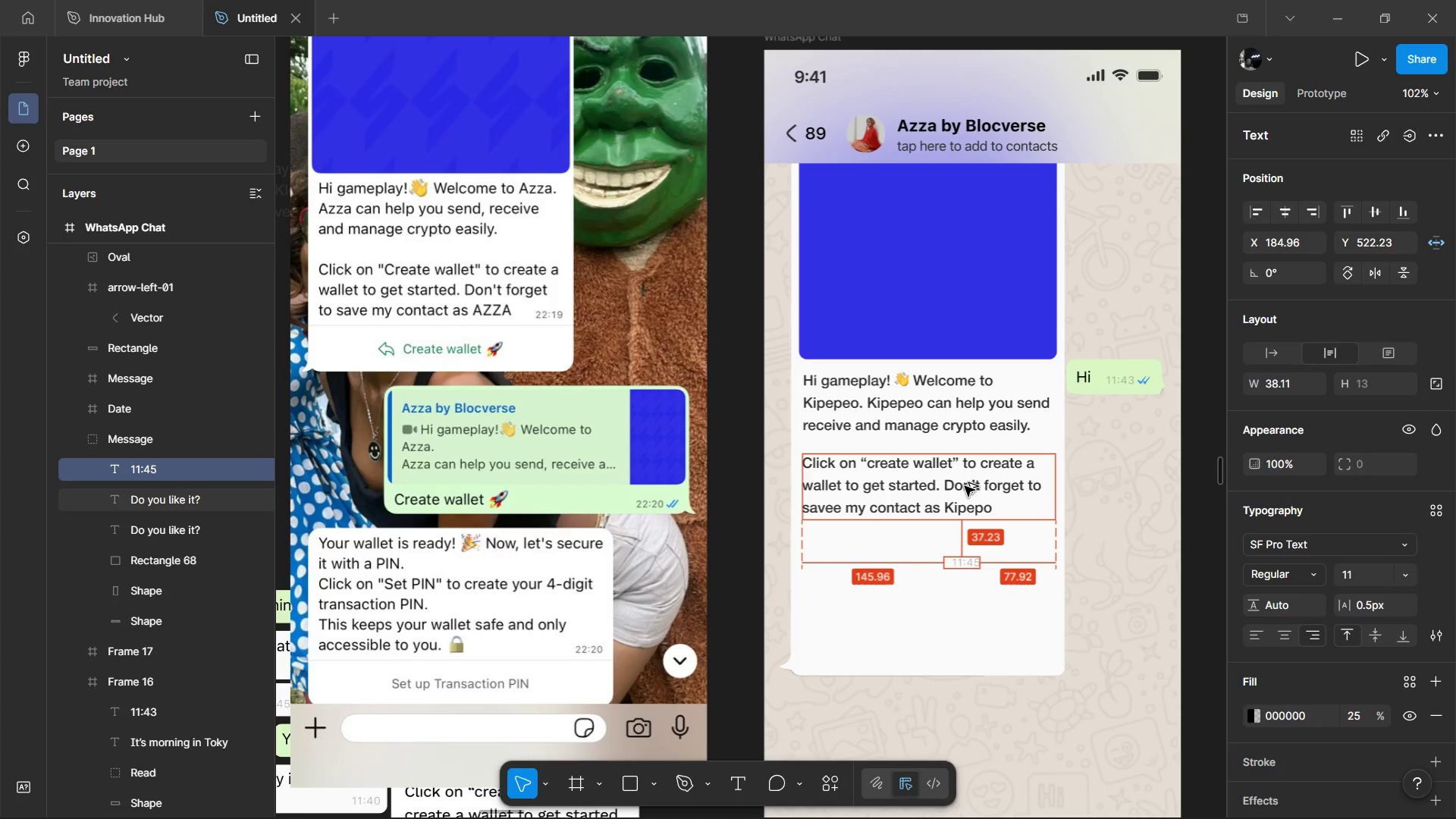 
key(Alt+Shift+ArrowUp)
 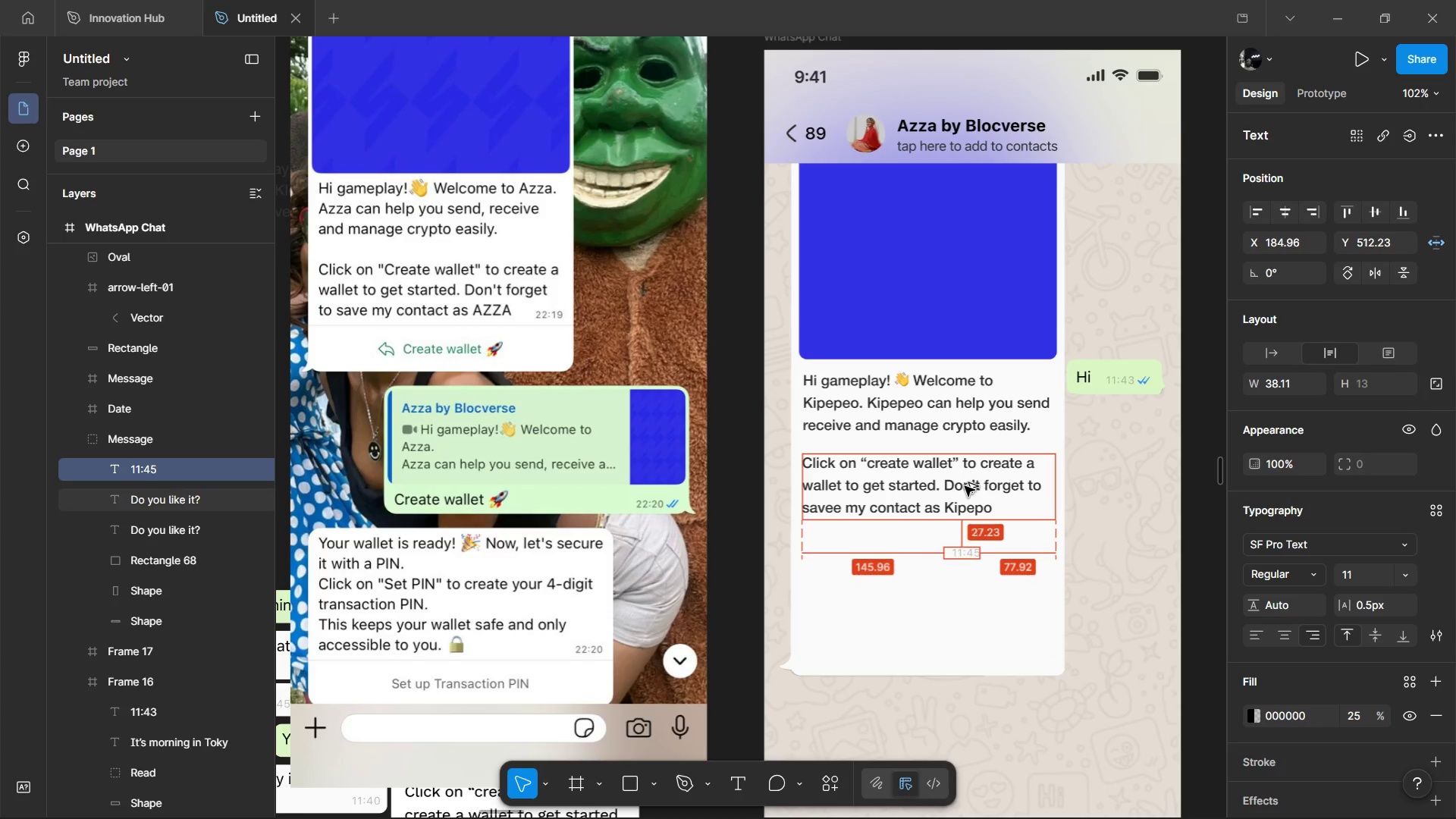 
key(Alt+Shift+ArrowUp)
 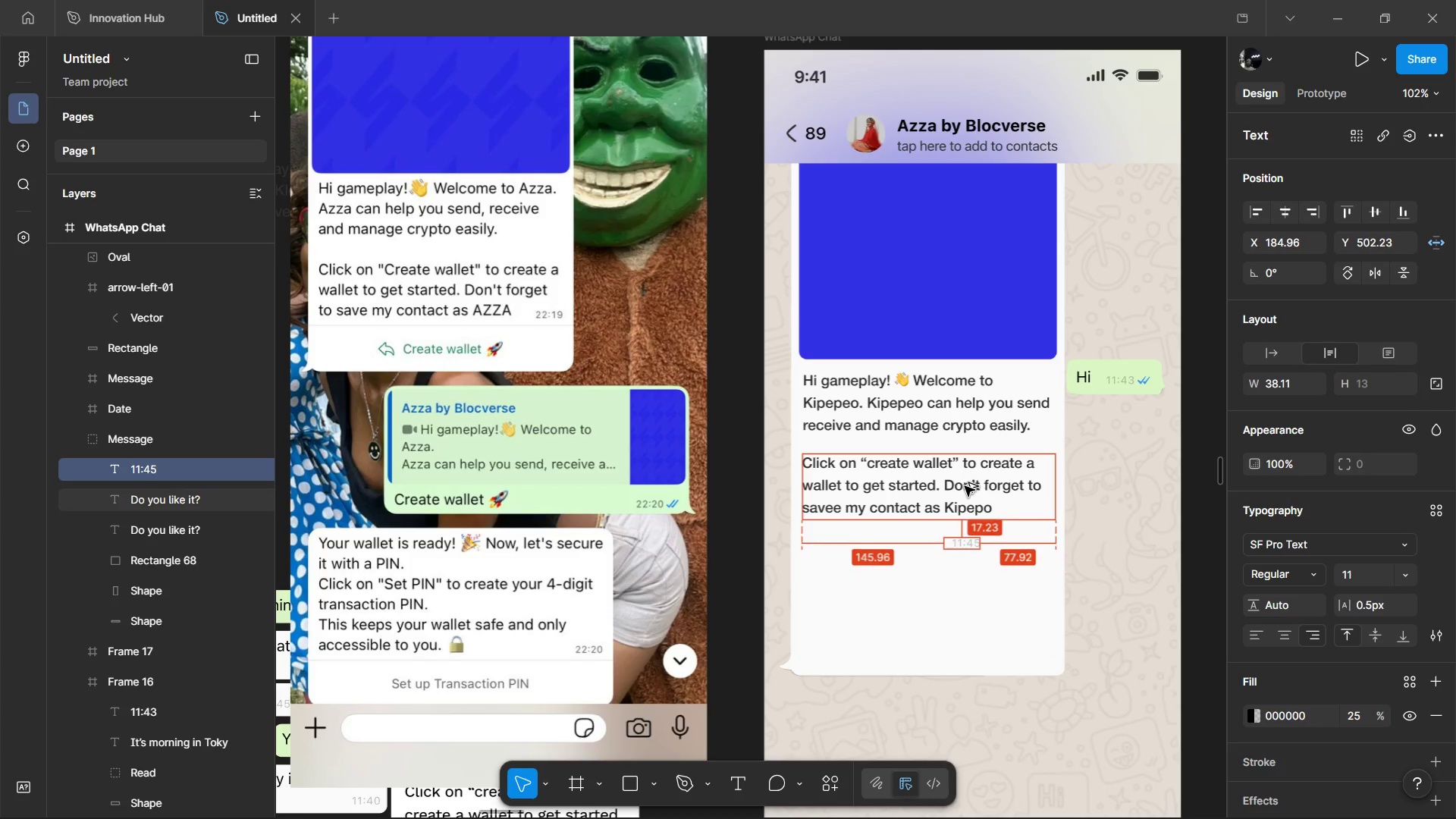 
key(Alt+Shift+ArrowUp)
 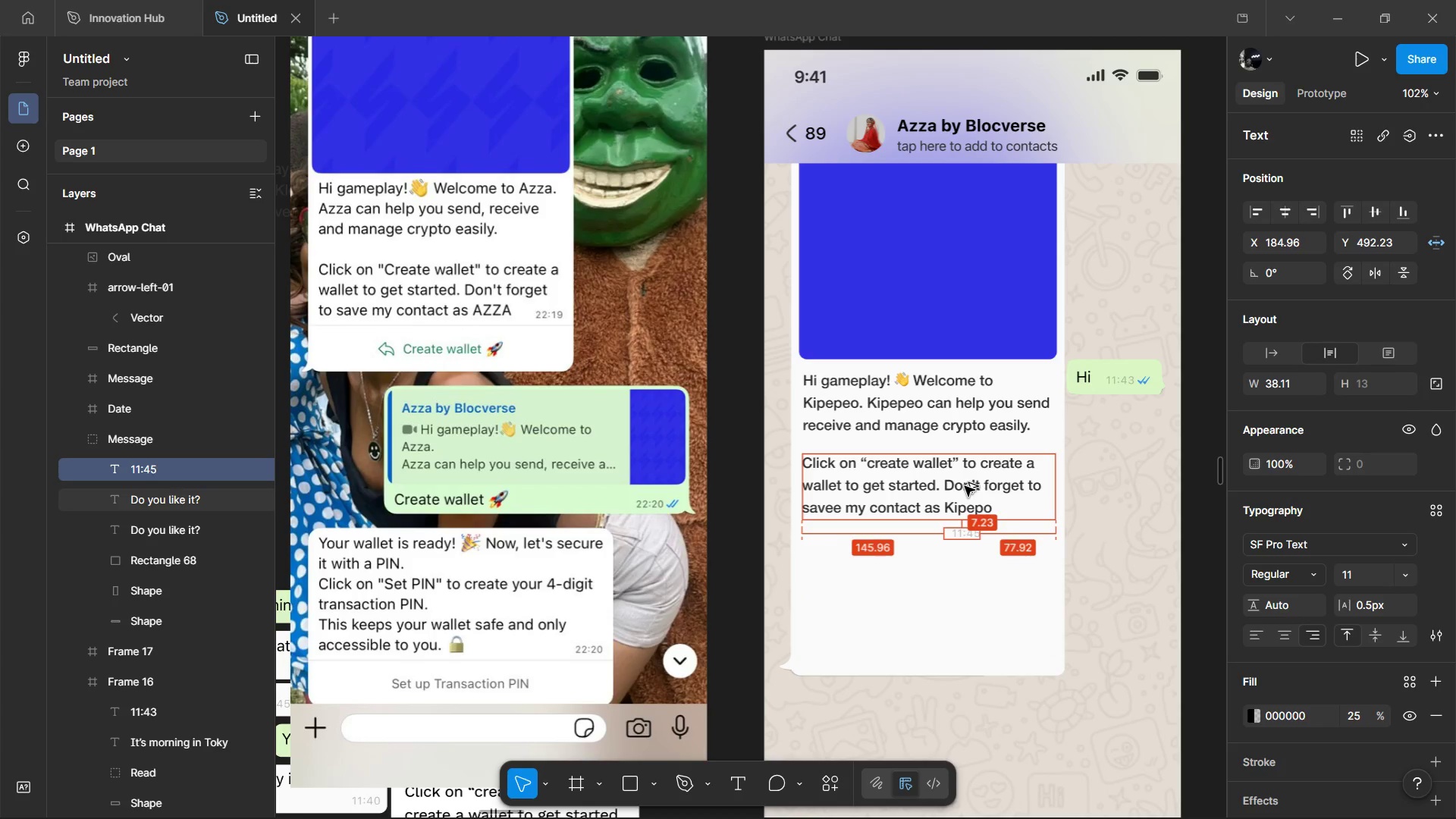 
key(Alt+Shift+ArrowRight)
 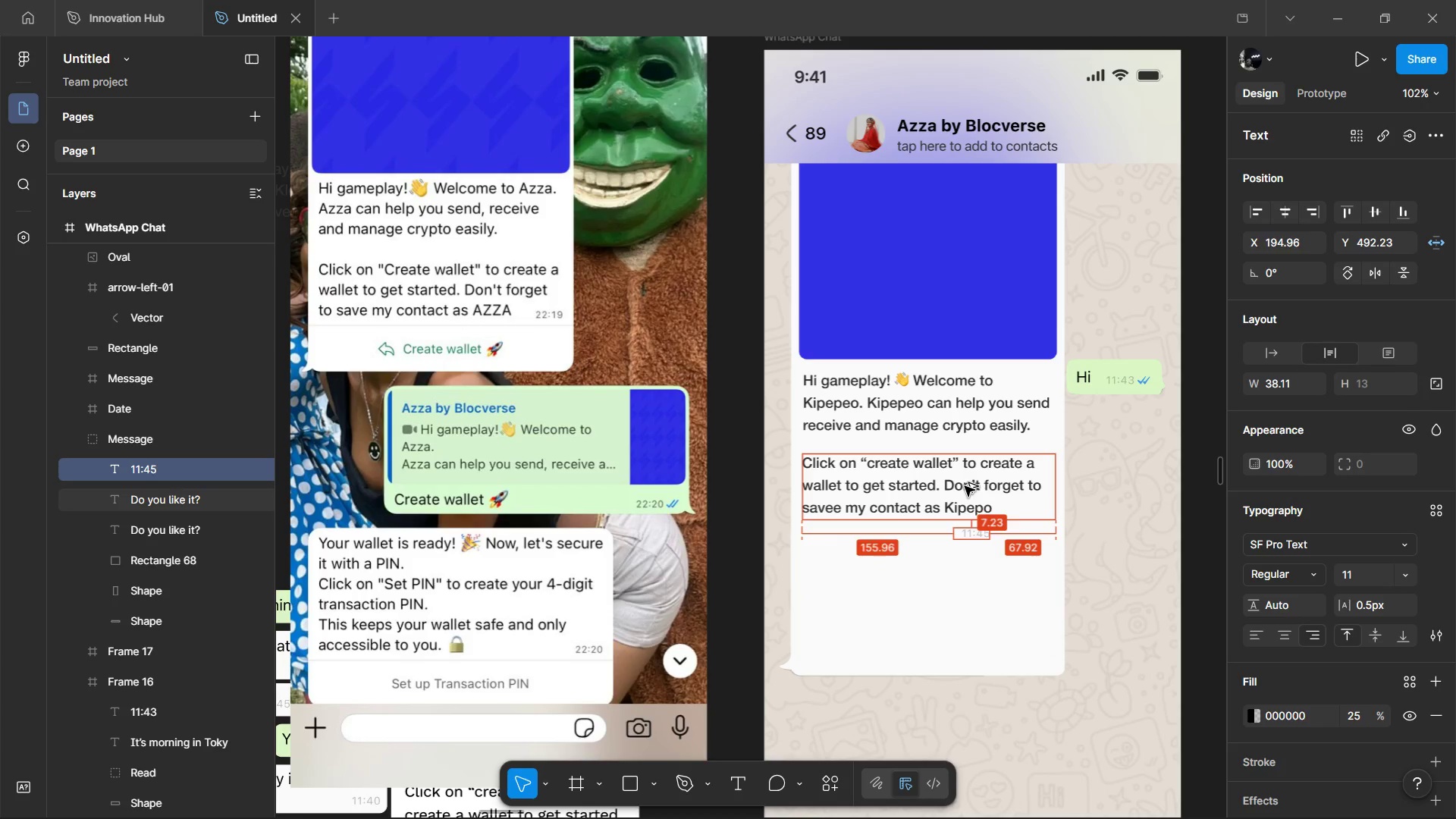 
key(Alt+Shift+ArrowRight)
 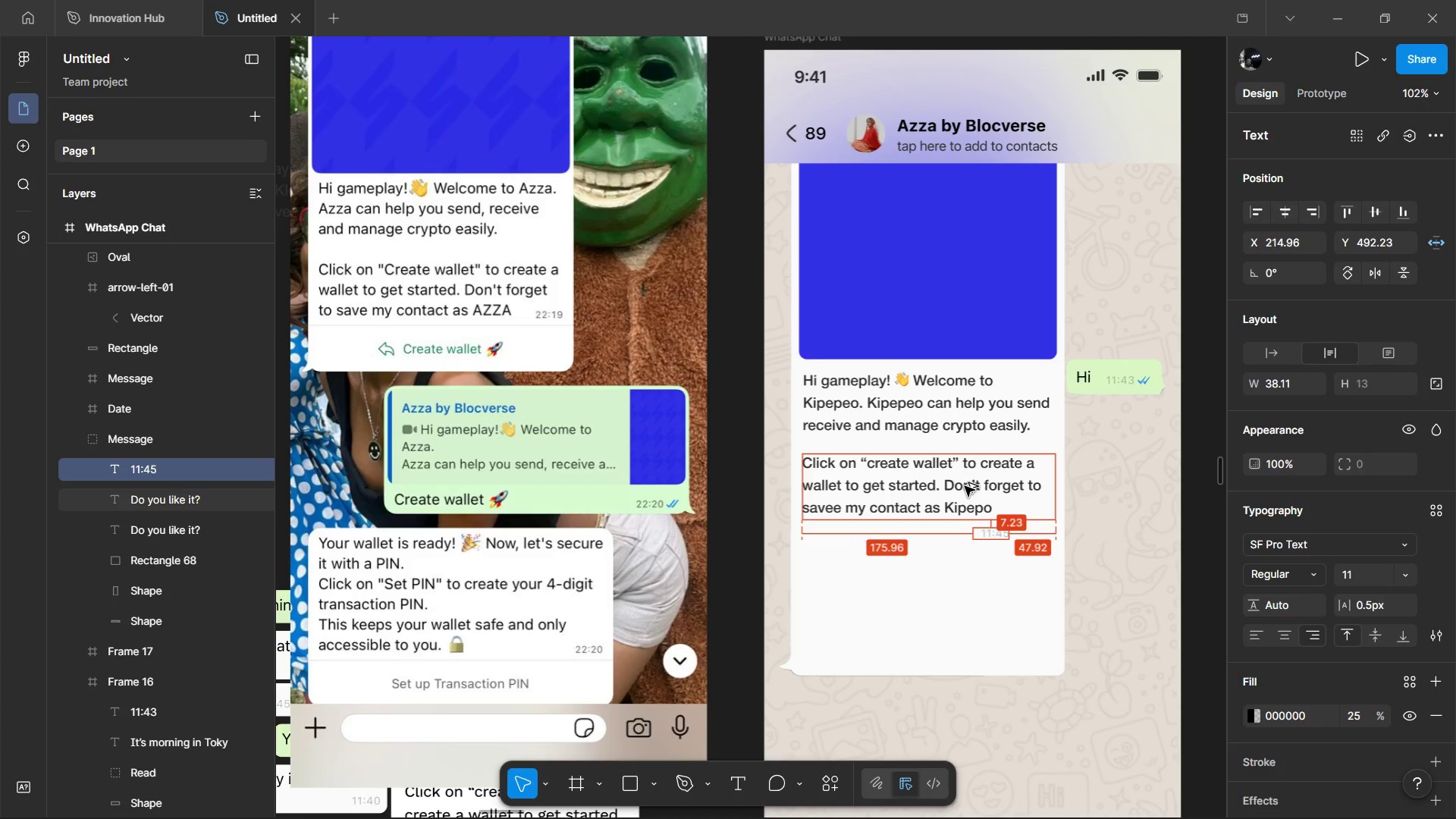 
key(Alt+Shift+ArrowRight)
 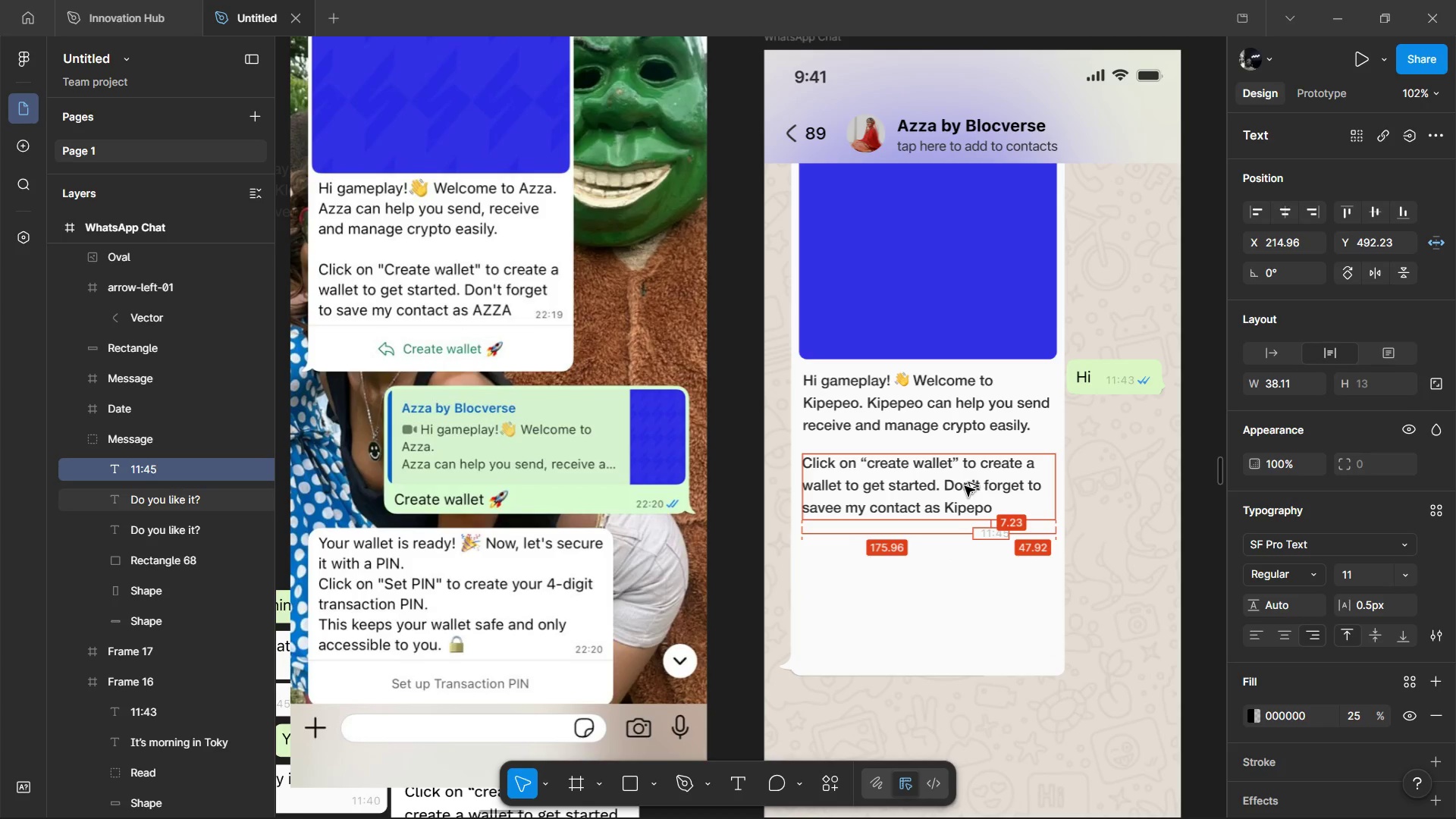 
key(Alt+Shift+ArrowRight)
 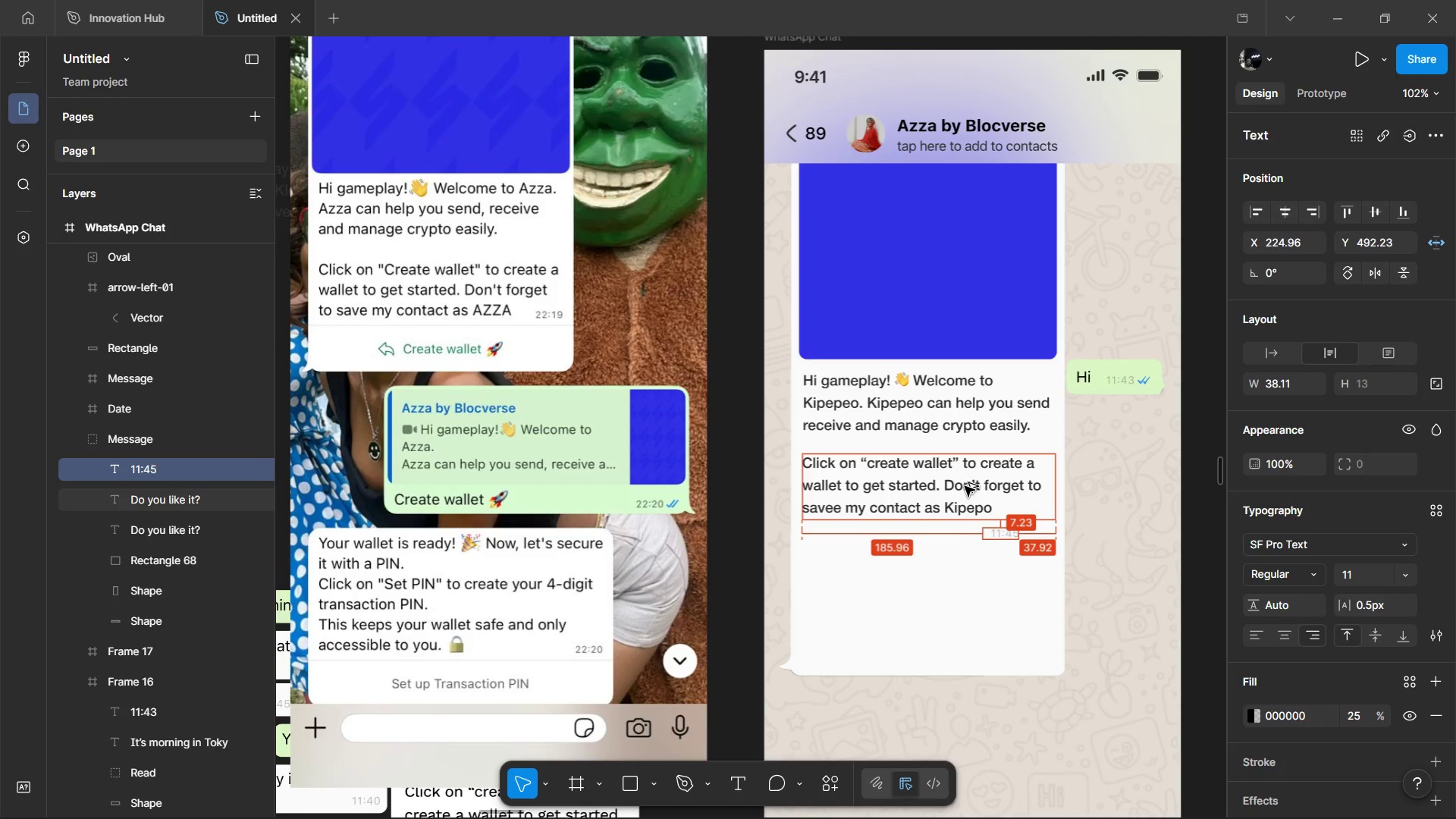 
key(Alt+Shift+ArrowRight)
 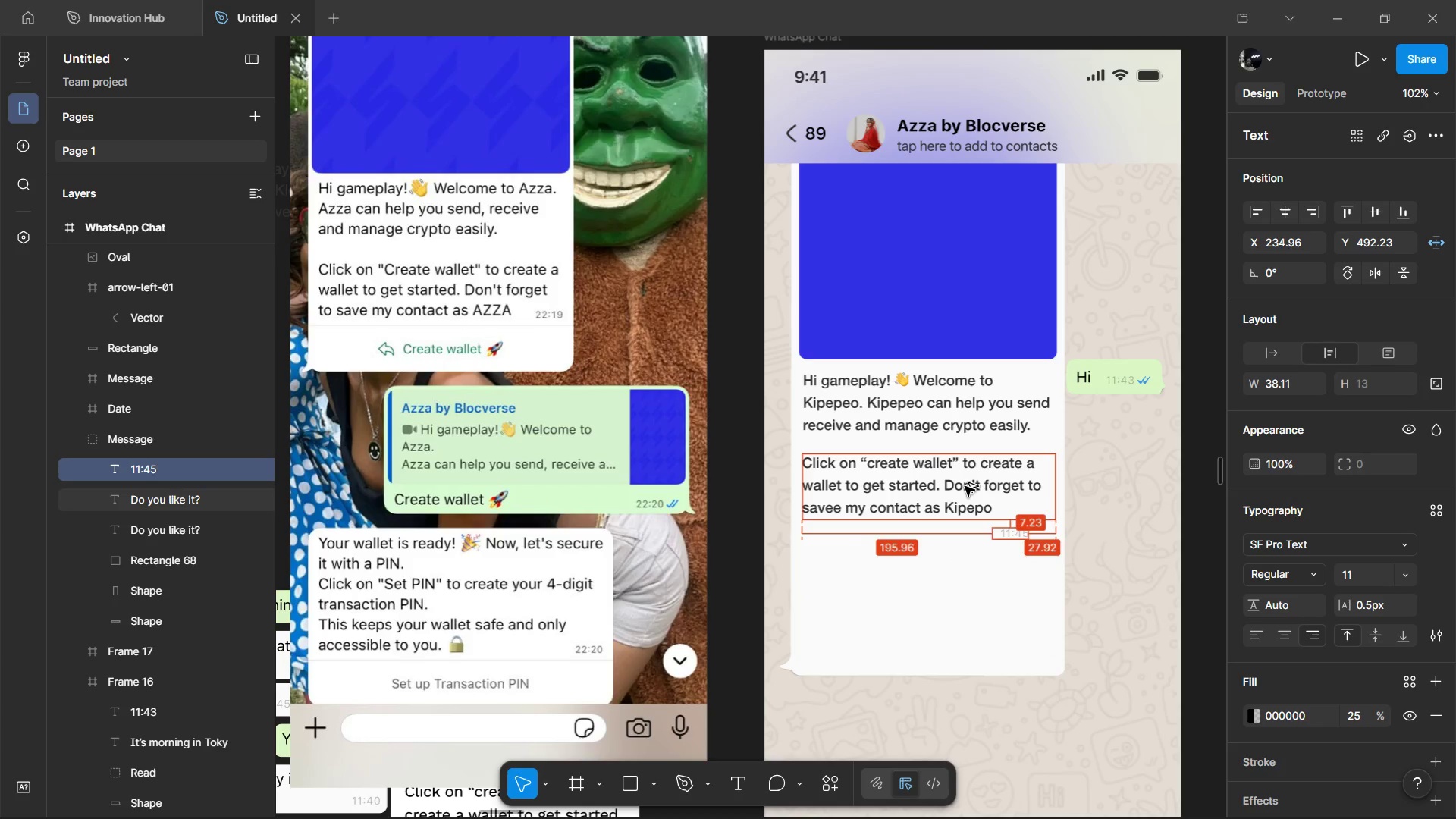 
key(Alt+Shift+ArrowRight)
 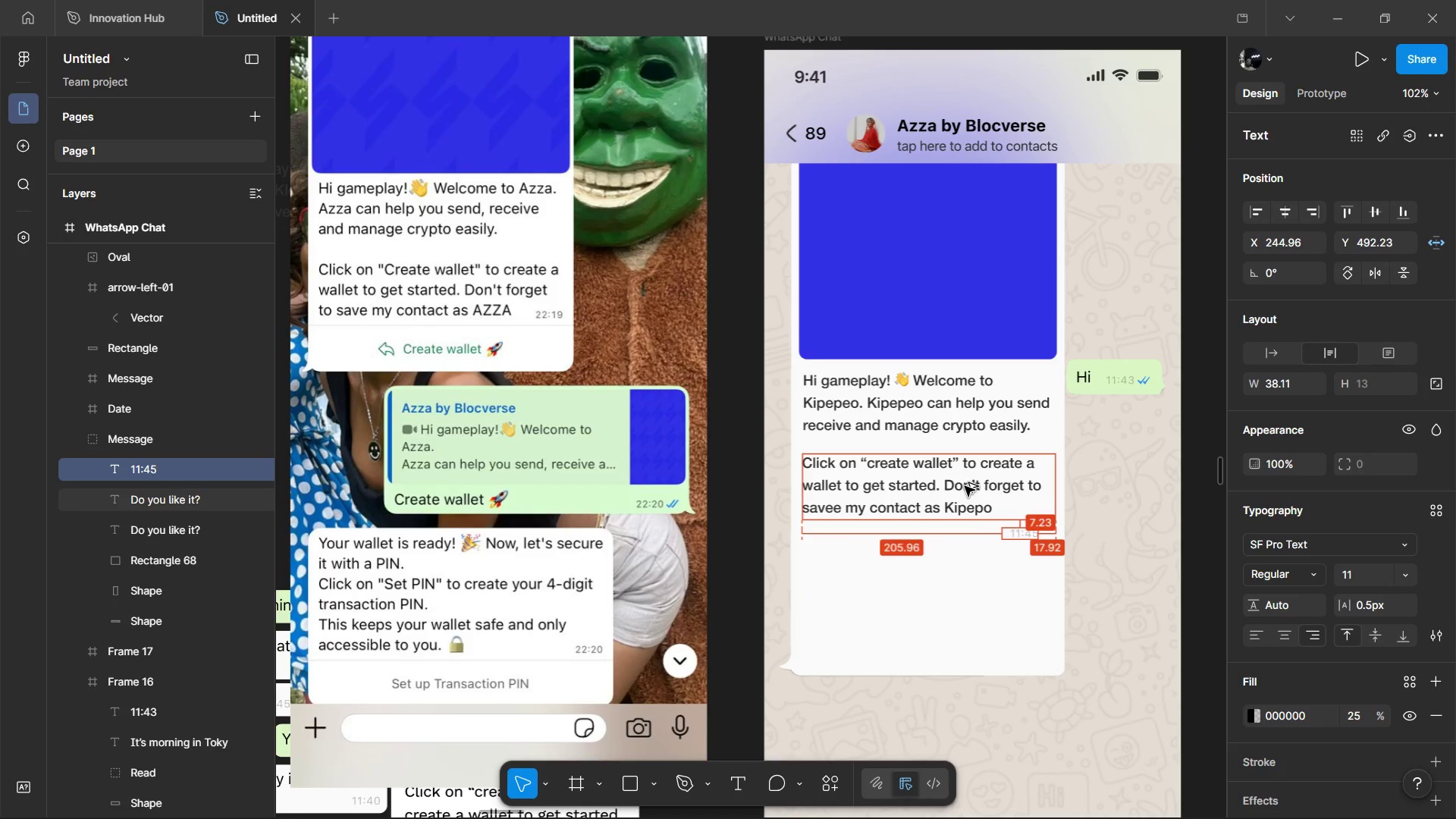 
key(Alt+Shift+ArrowUp)
 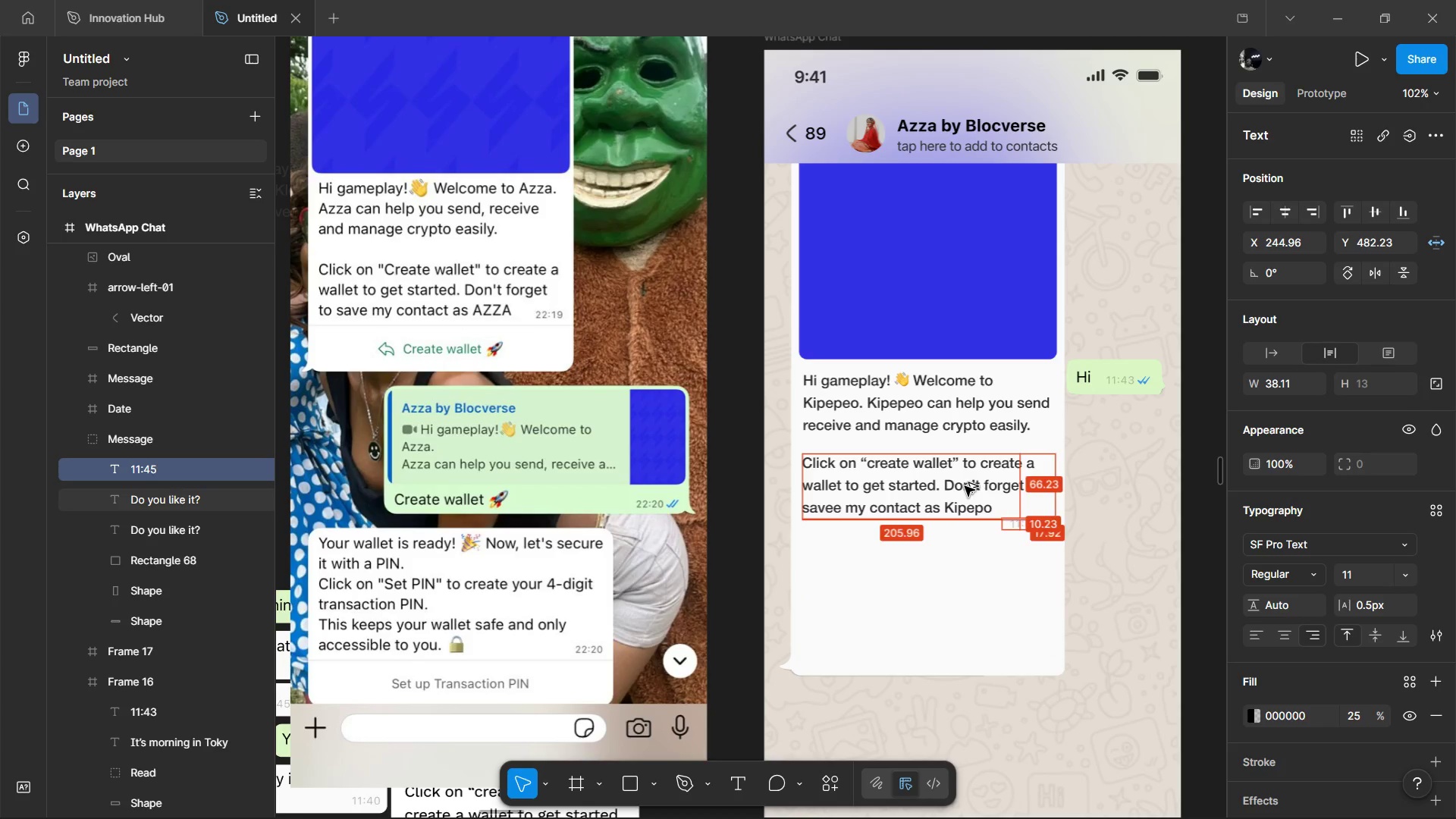 
key(Alt+Shift+ArrowUp)
 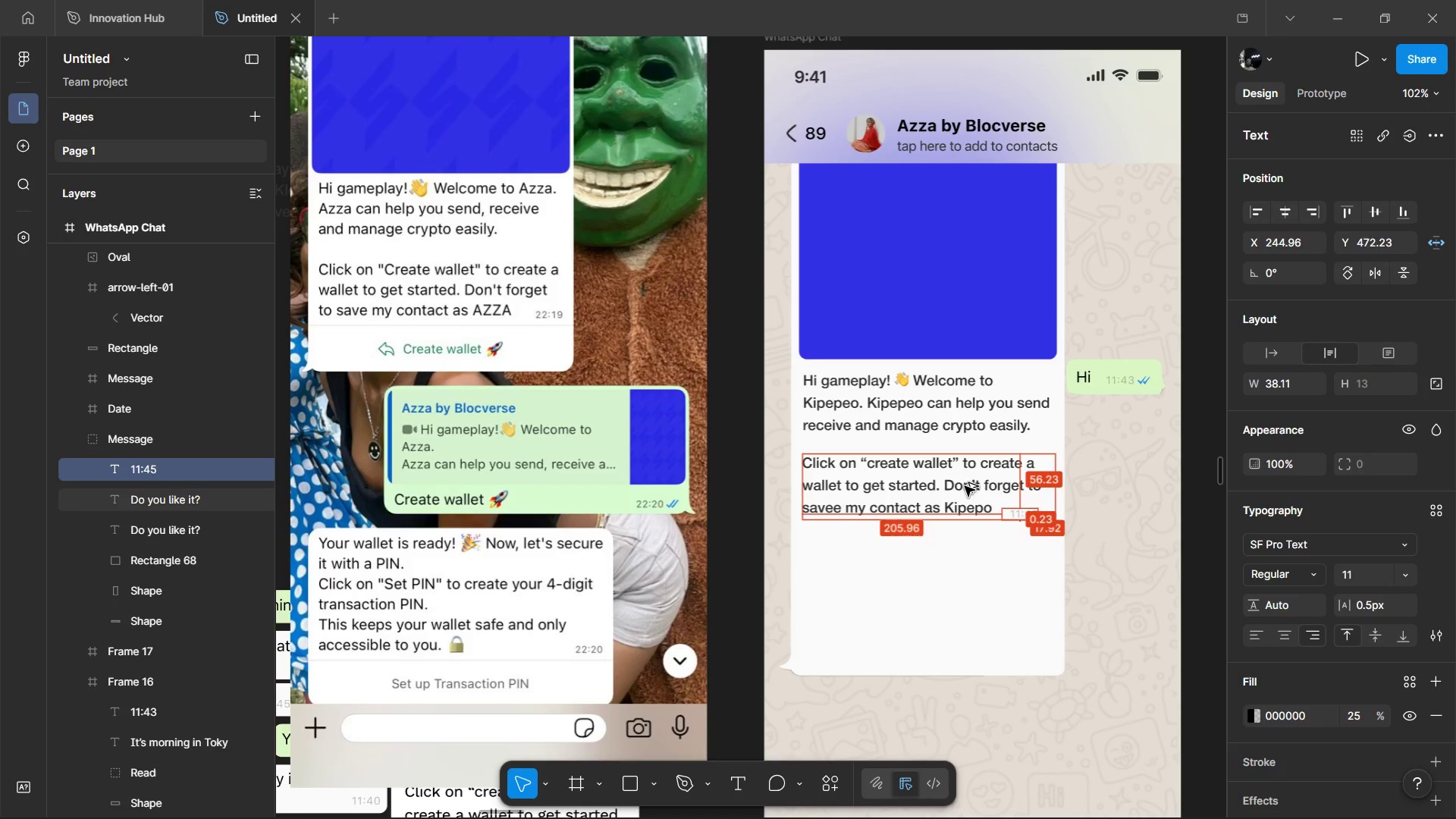 
key(Alt+Shift+ArrowUp)
 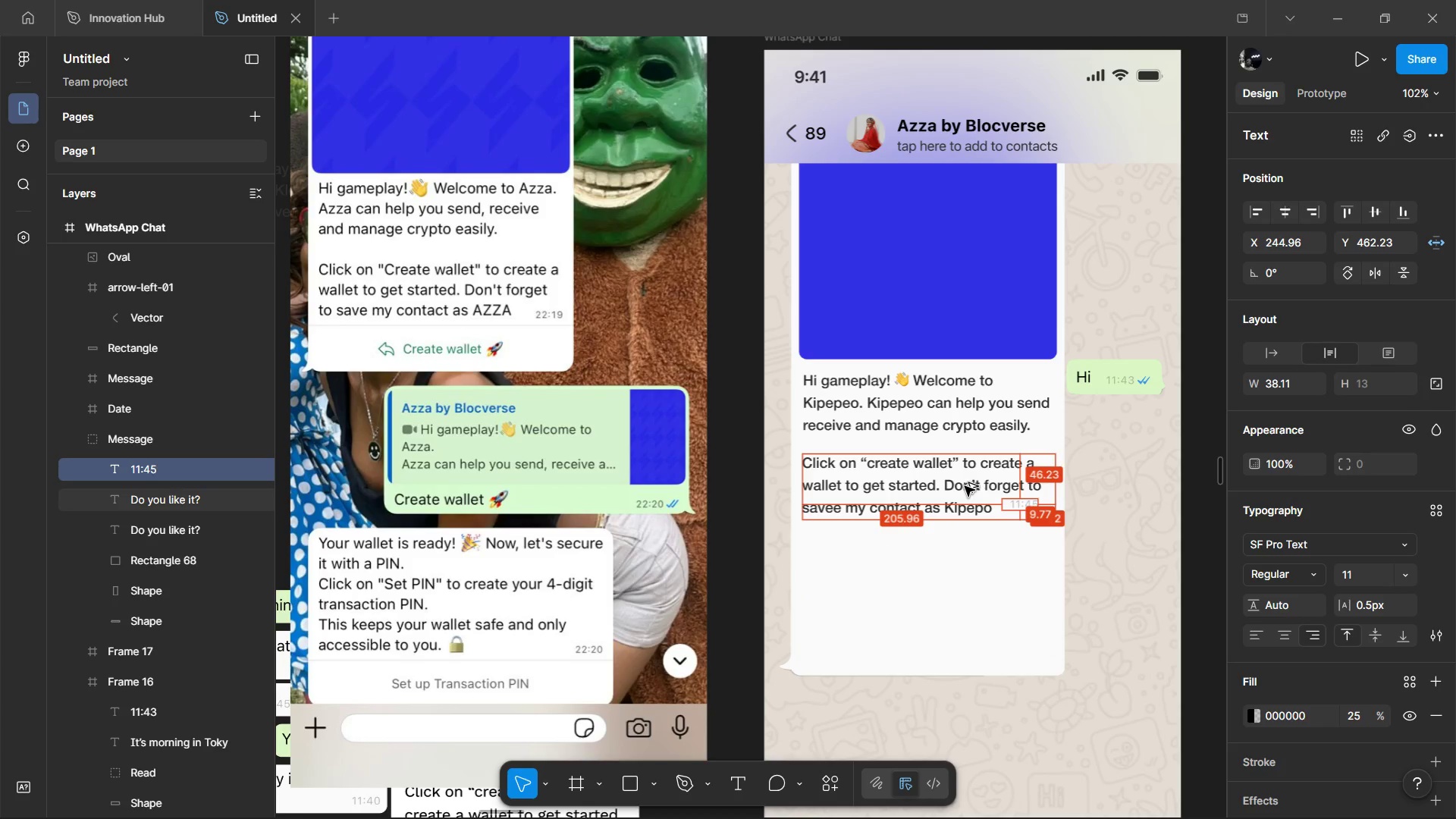 
key(Alt+Shift+ArrowRight)
 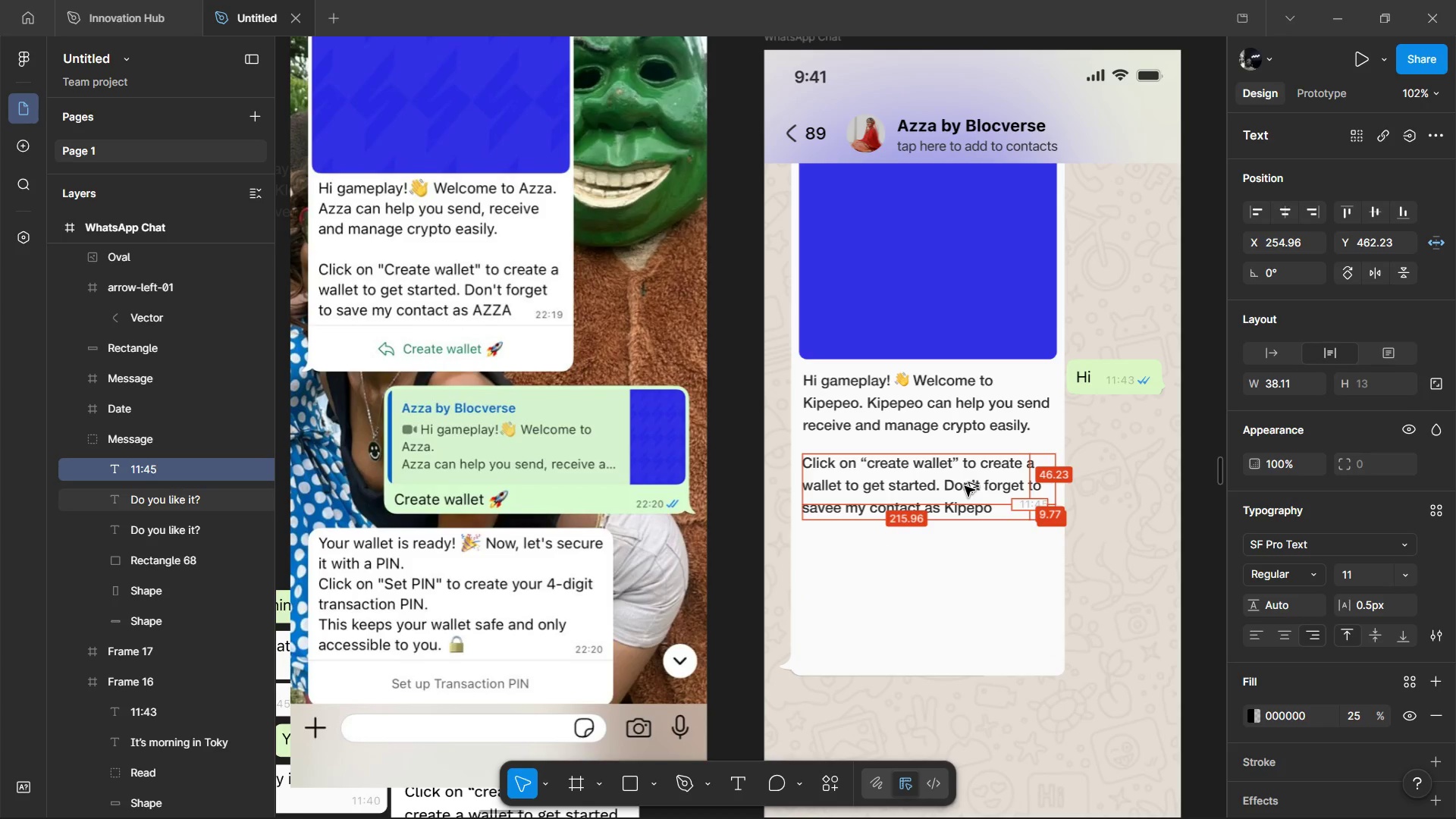 
key(Alt+Shift+ArrowRight)
 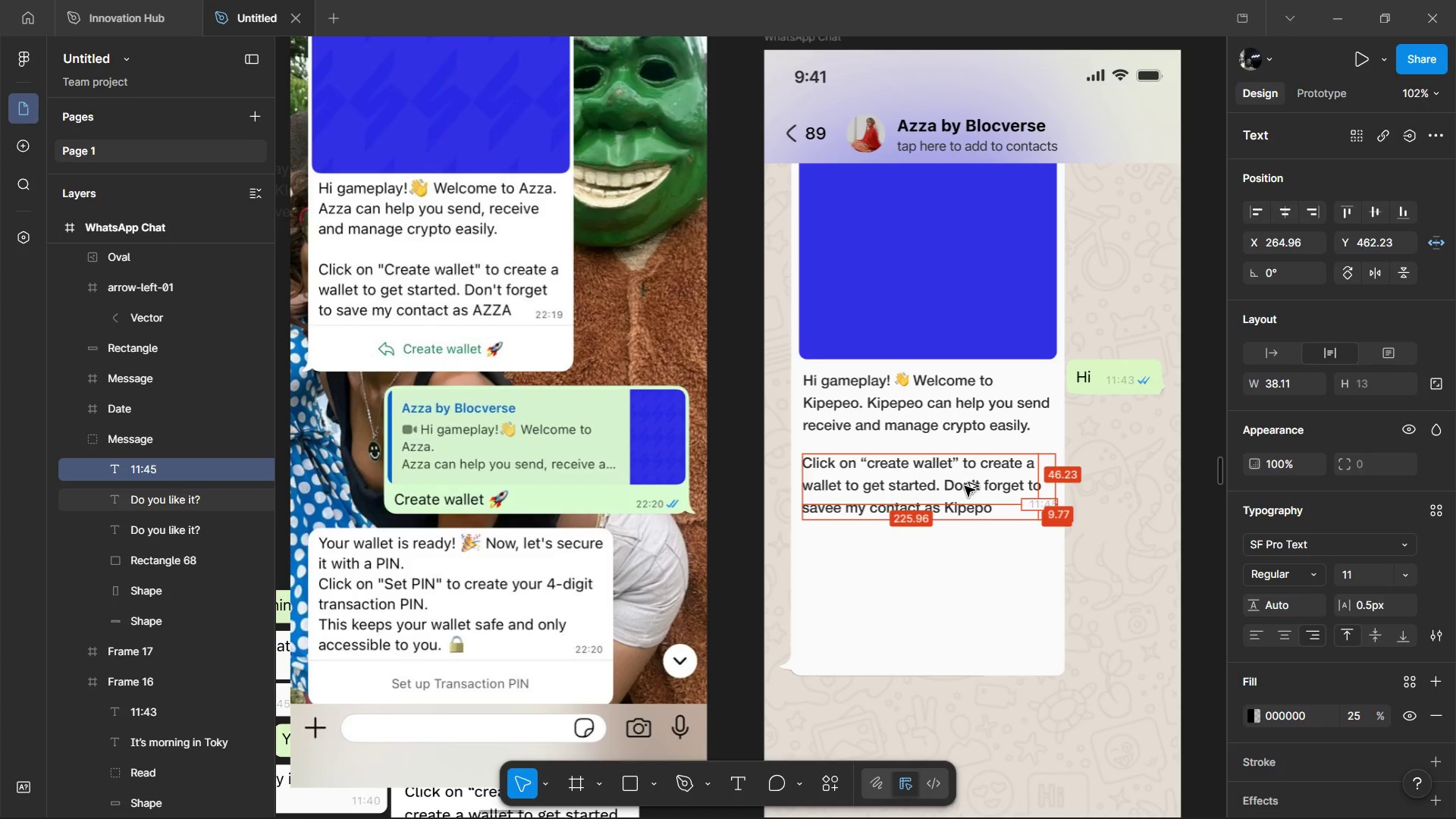 
key(Alt+ArrowDown)
 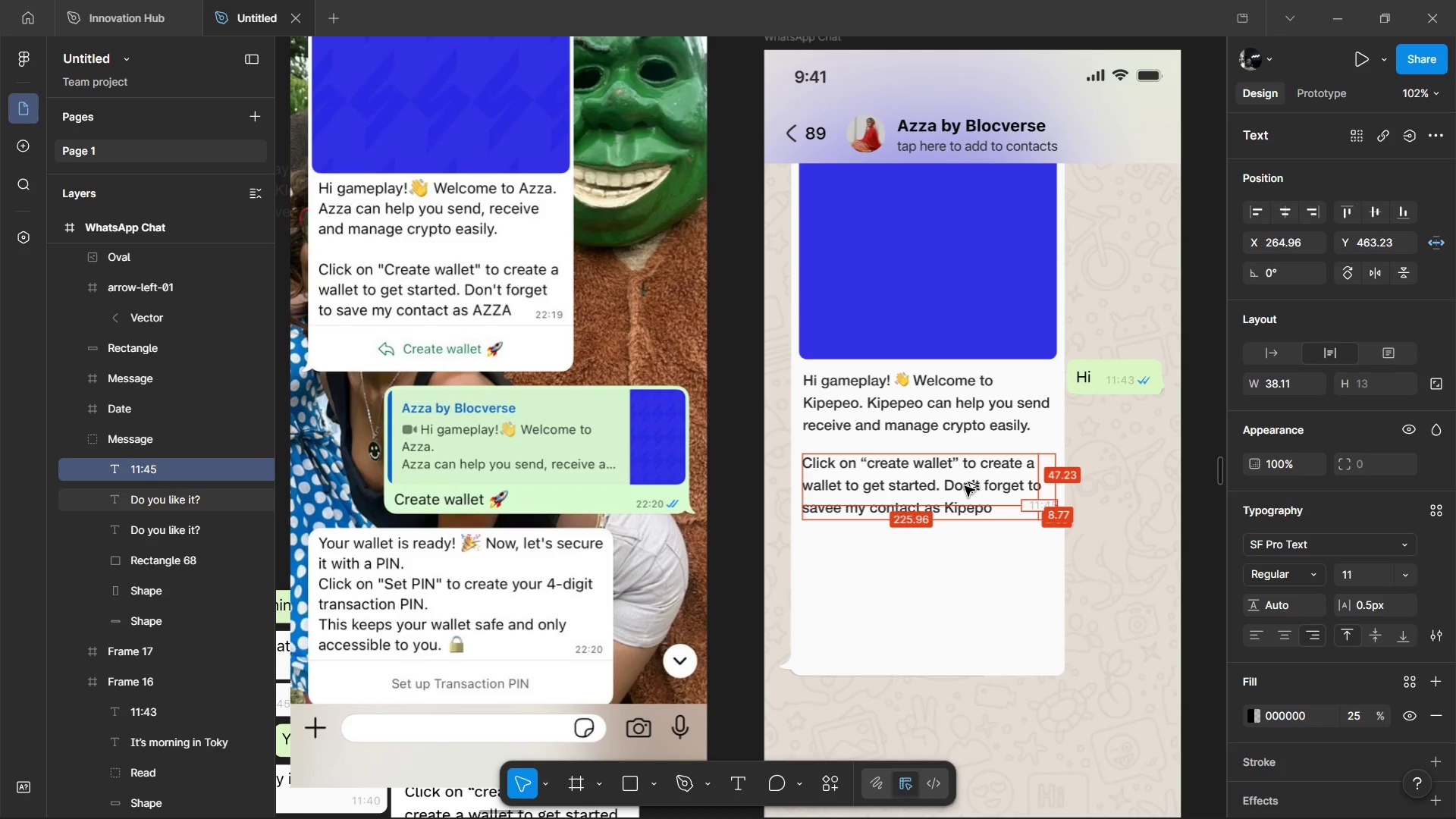 
key(Alt+Shift+ArrowDown)
 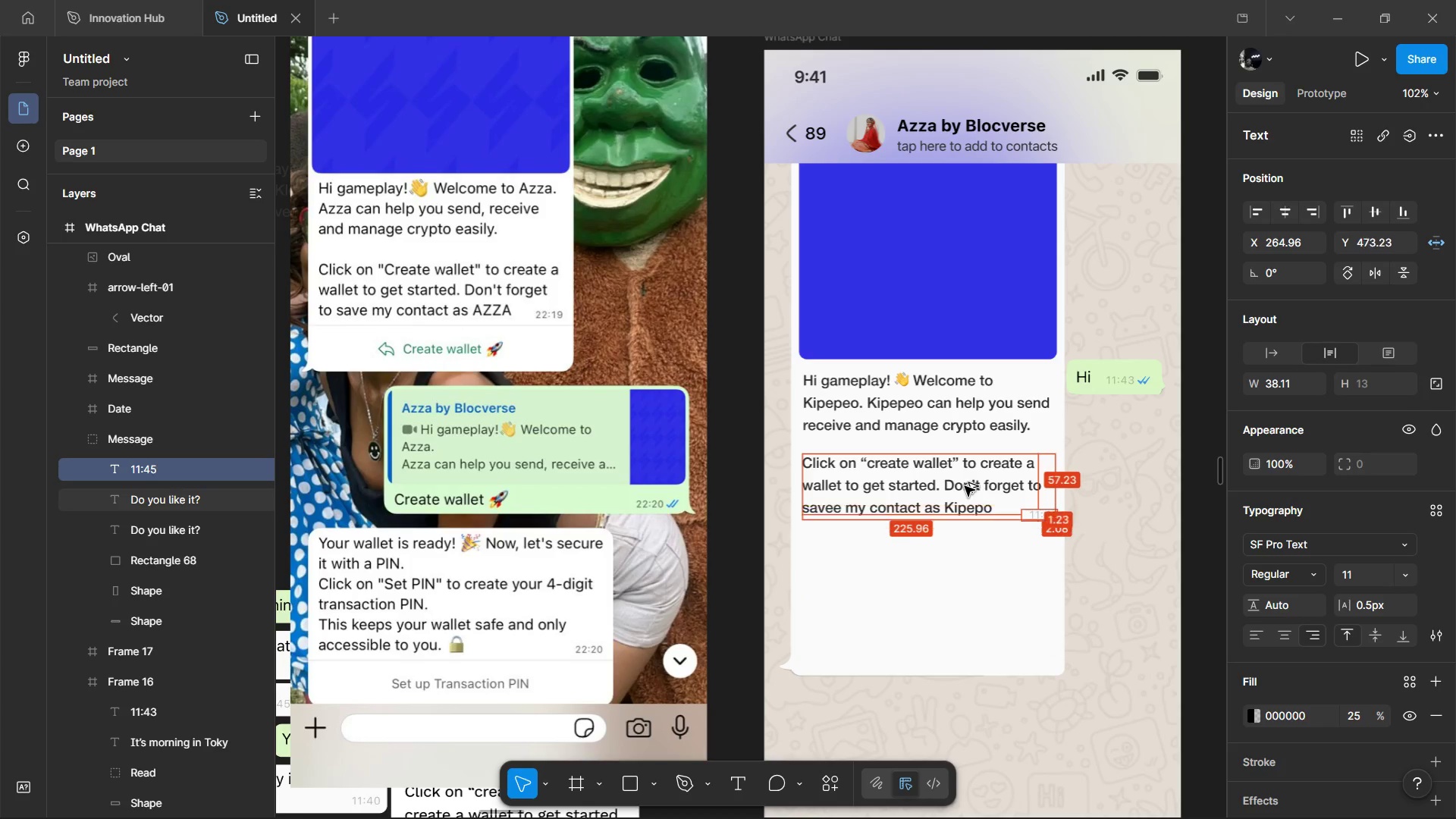 
key(Alt+Shift+ArrowDown)
 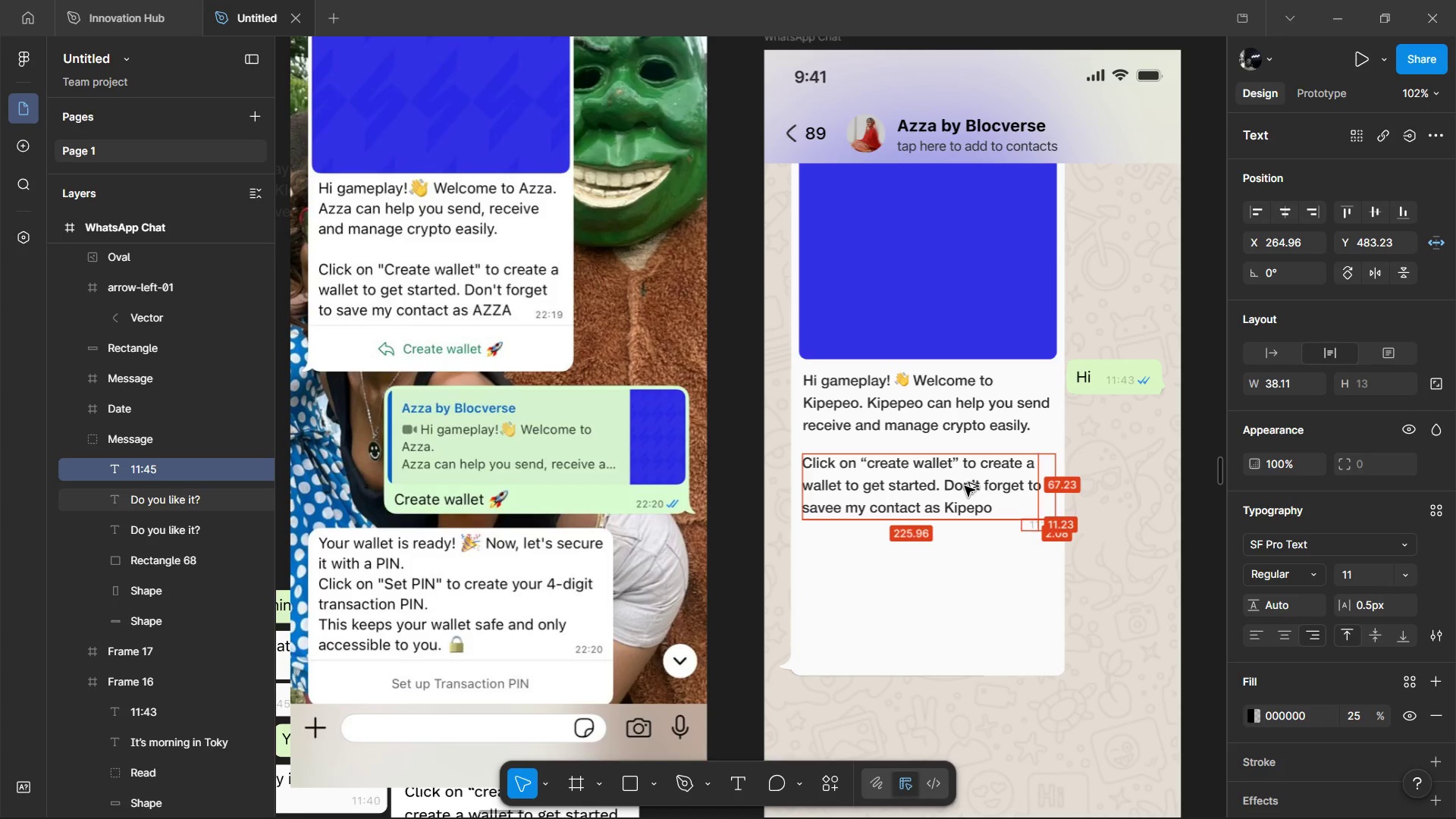 
key(Alt+ArrowUp)
 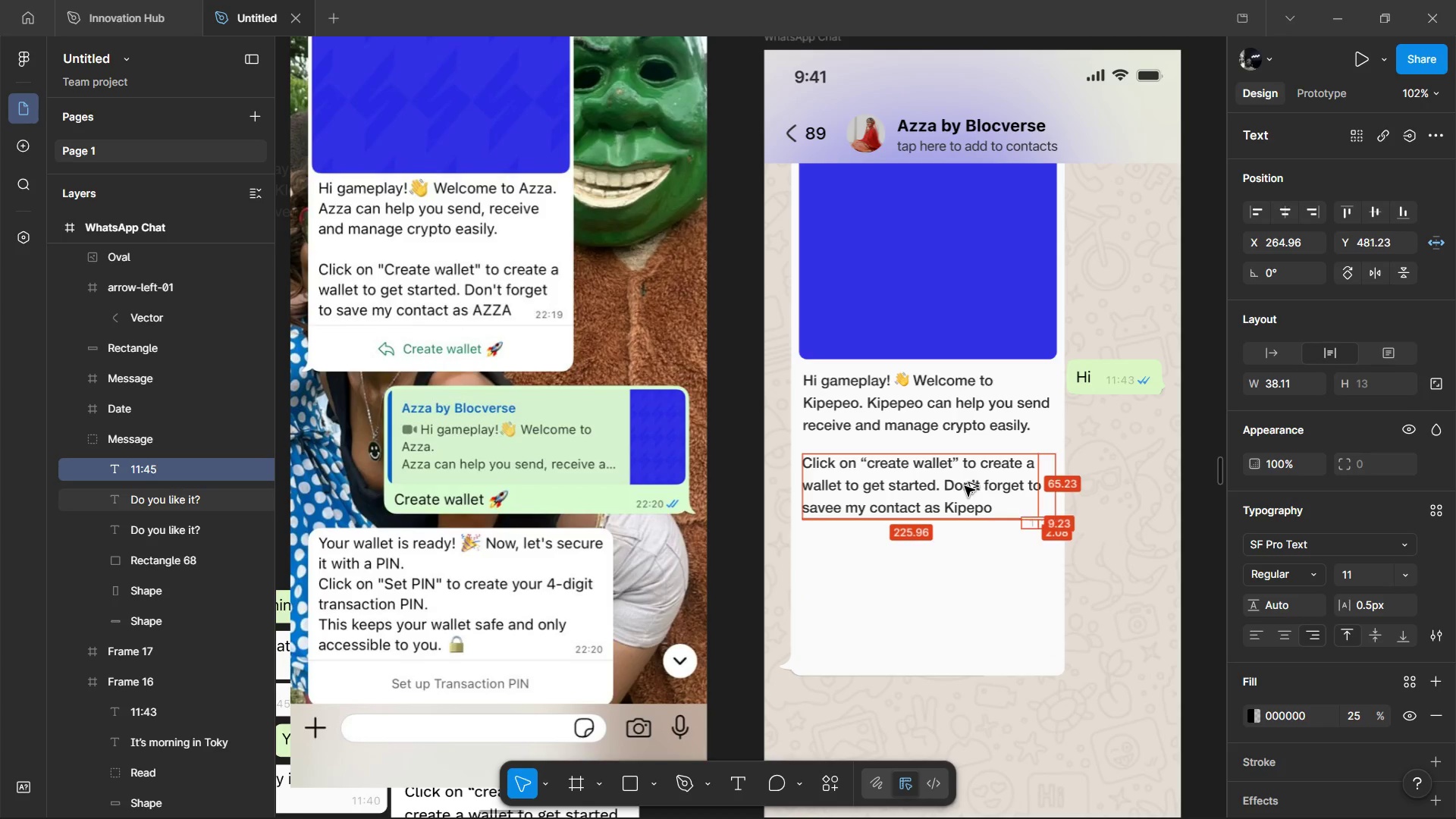 
key(Alt+ArrowUp)
 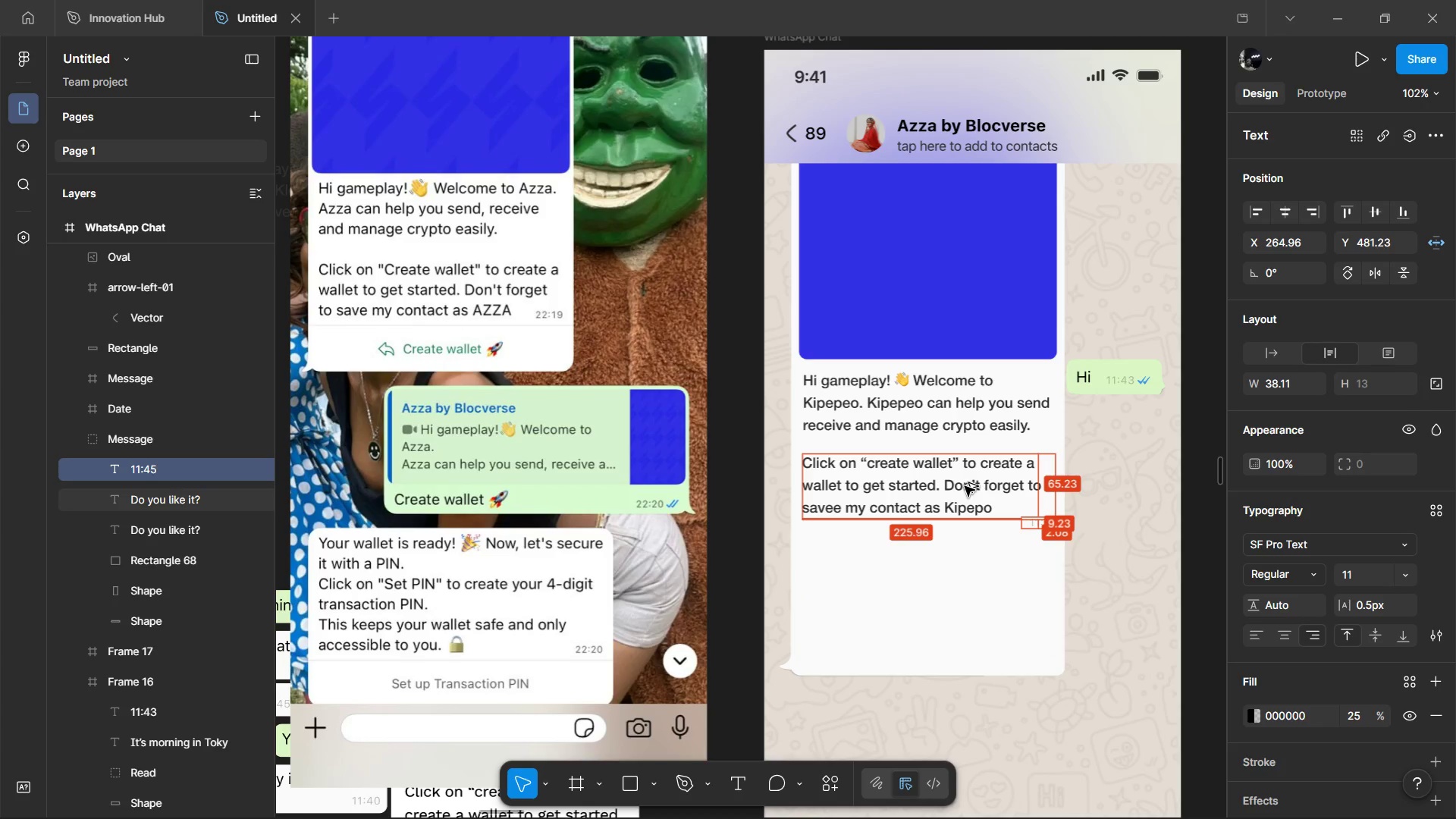 
key(Alt+ArrowUp)
 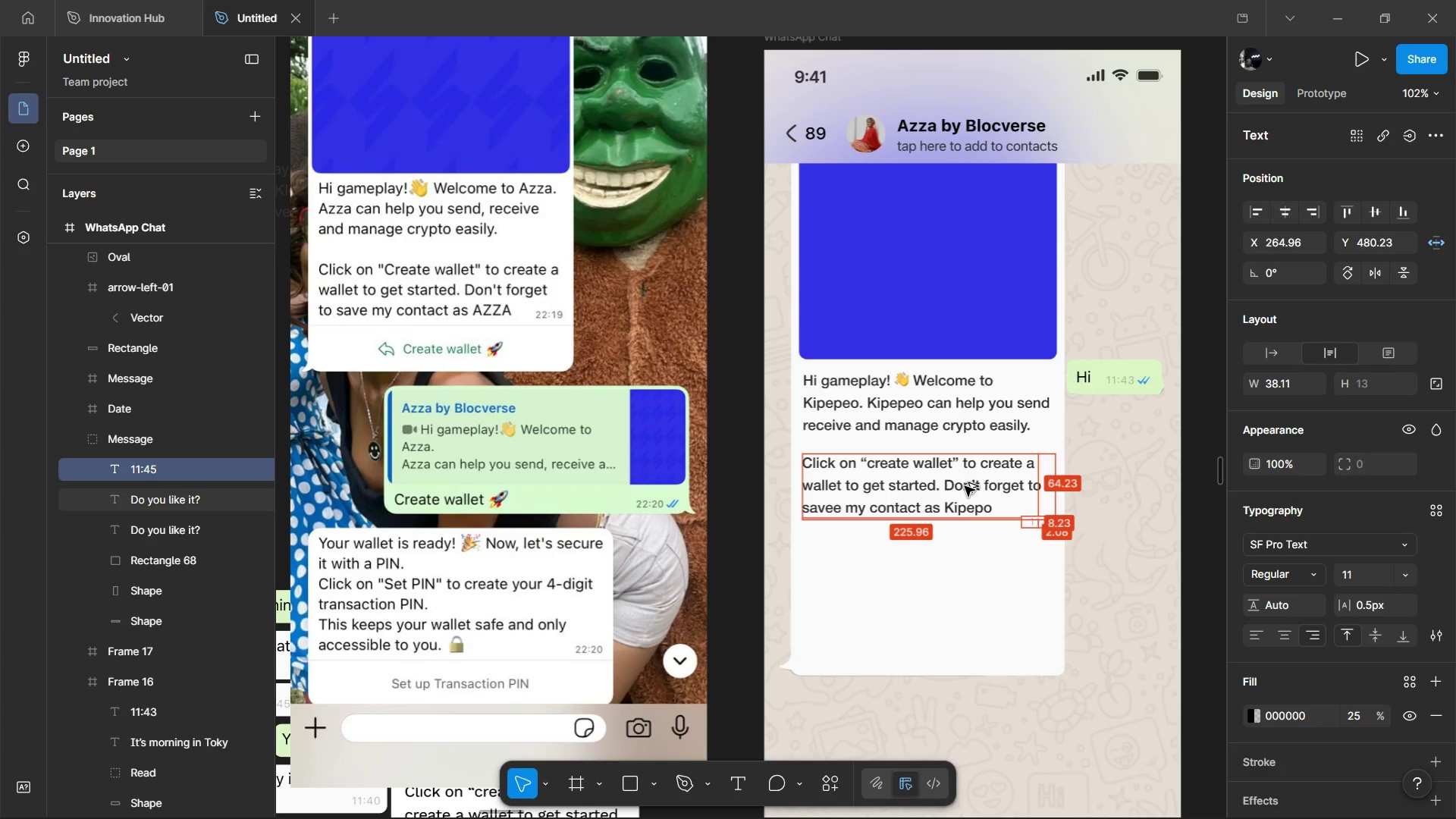 
key(Alt+ArrowUp)
 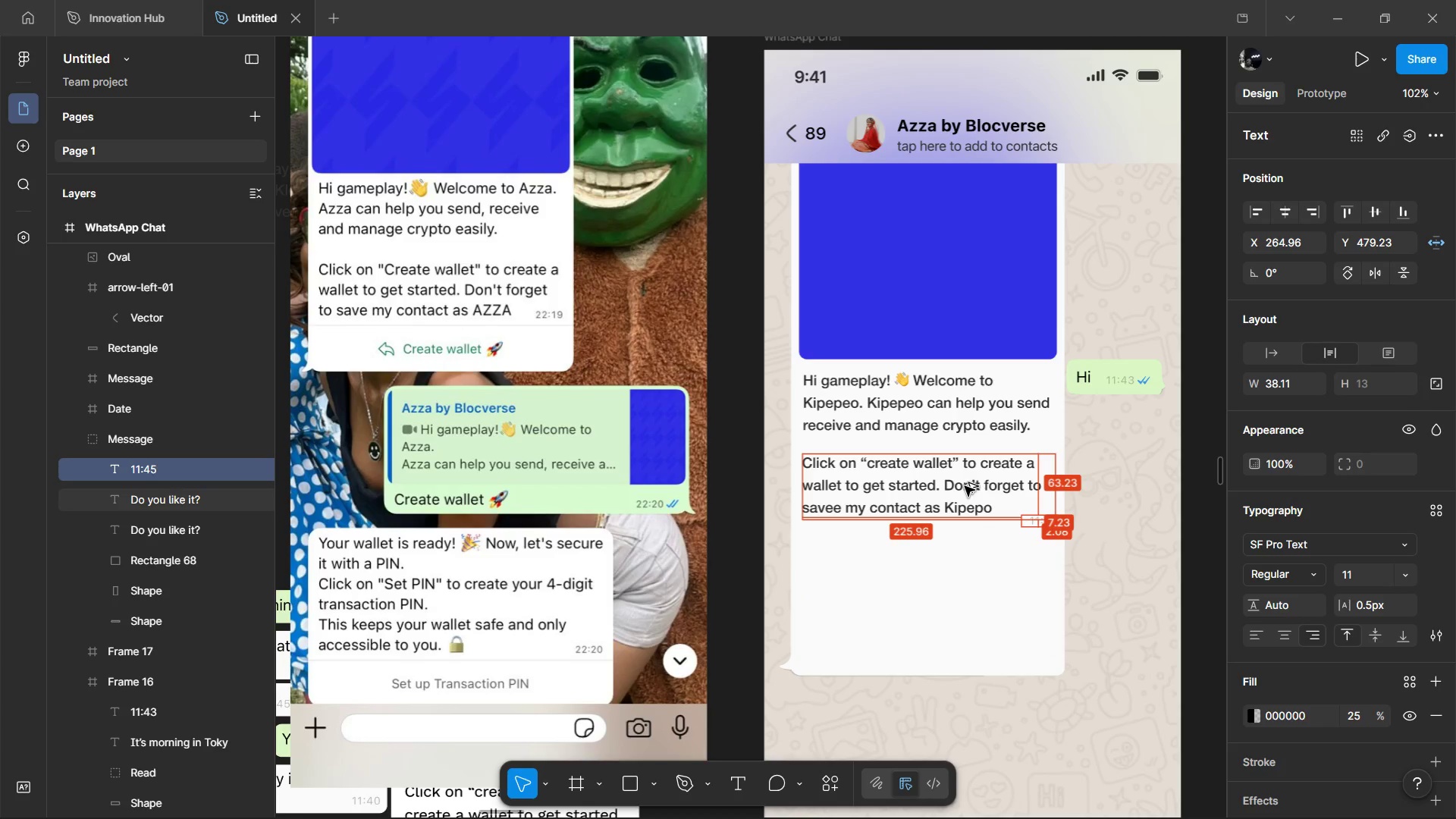 
key(Alt+ArrowUp)
 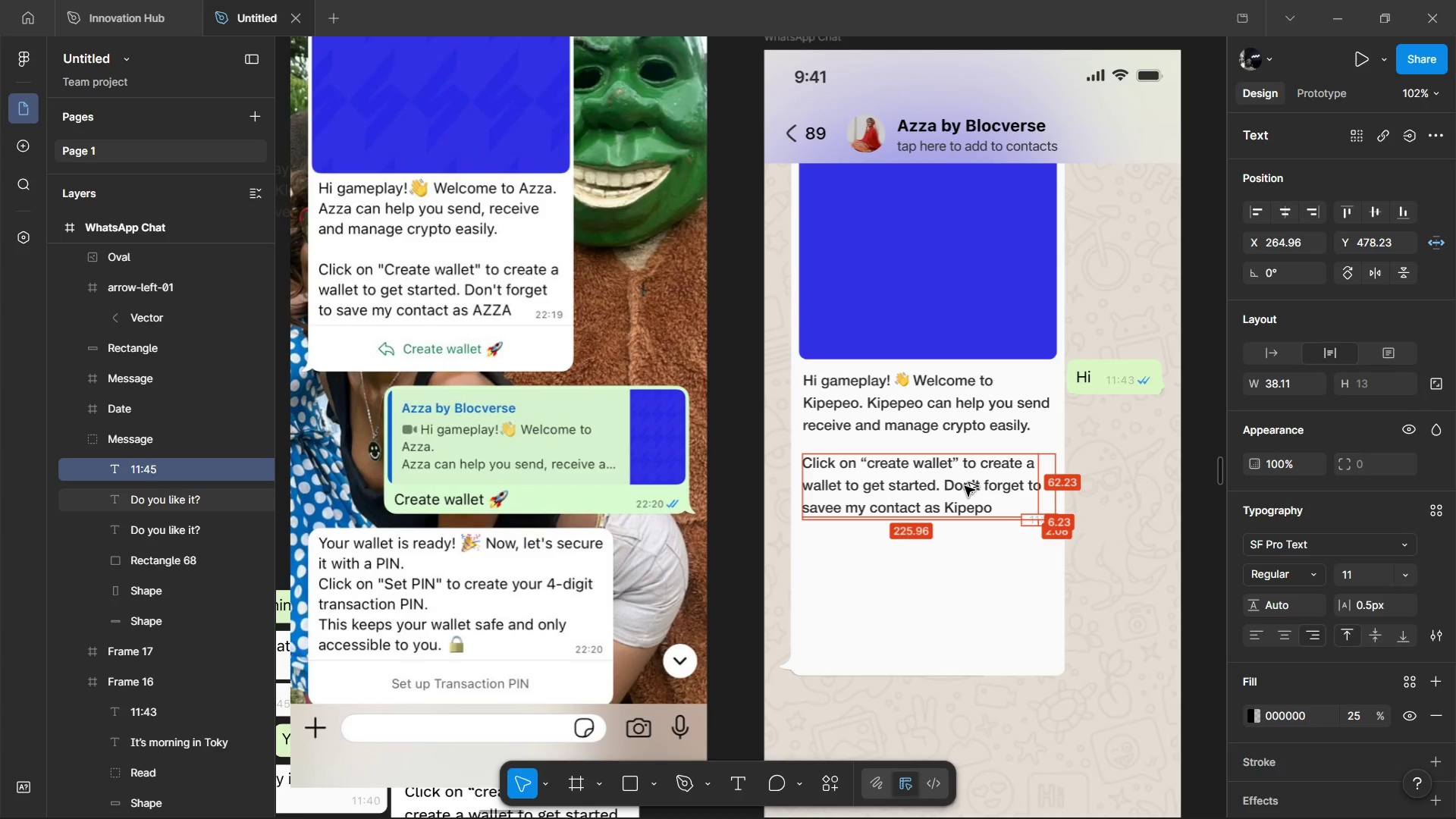 
key(Alt+ArrowUp)
 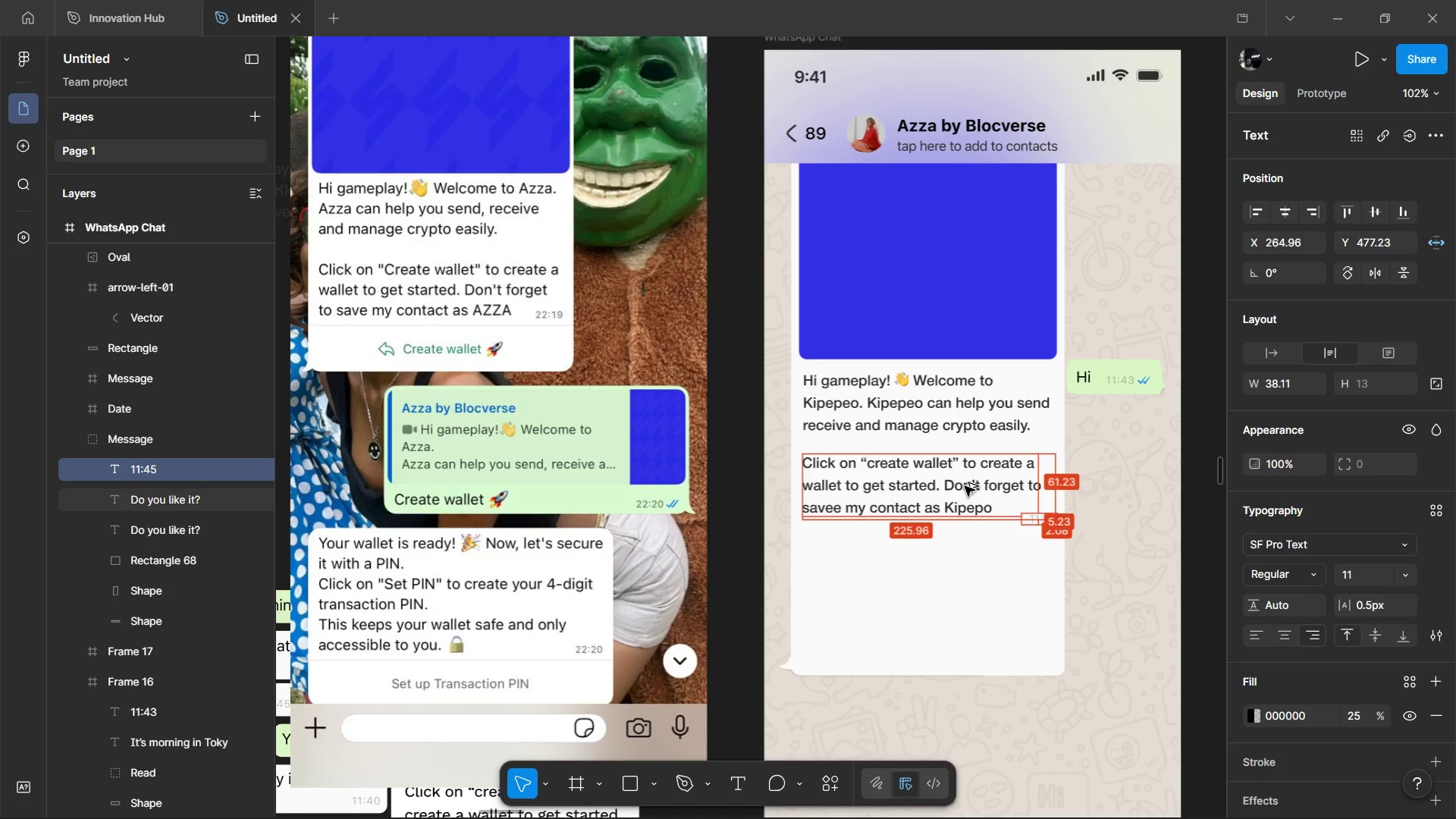 
key(Alt+ArrowUp)
 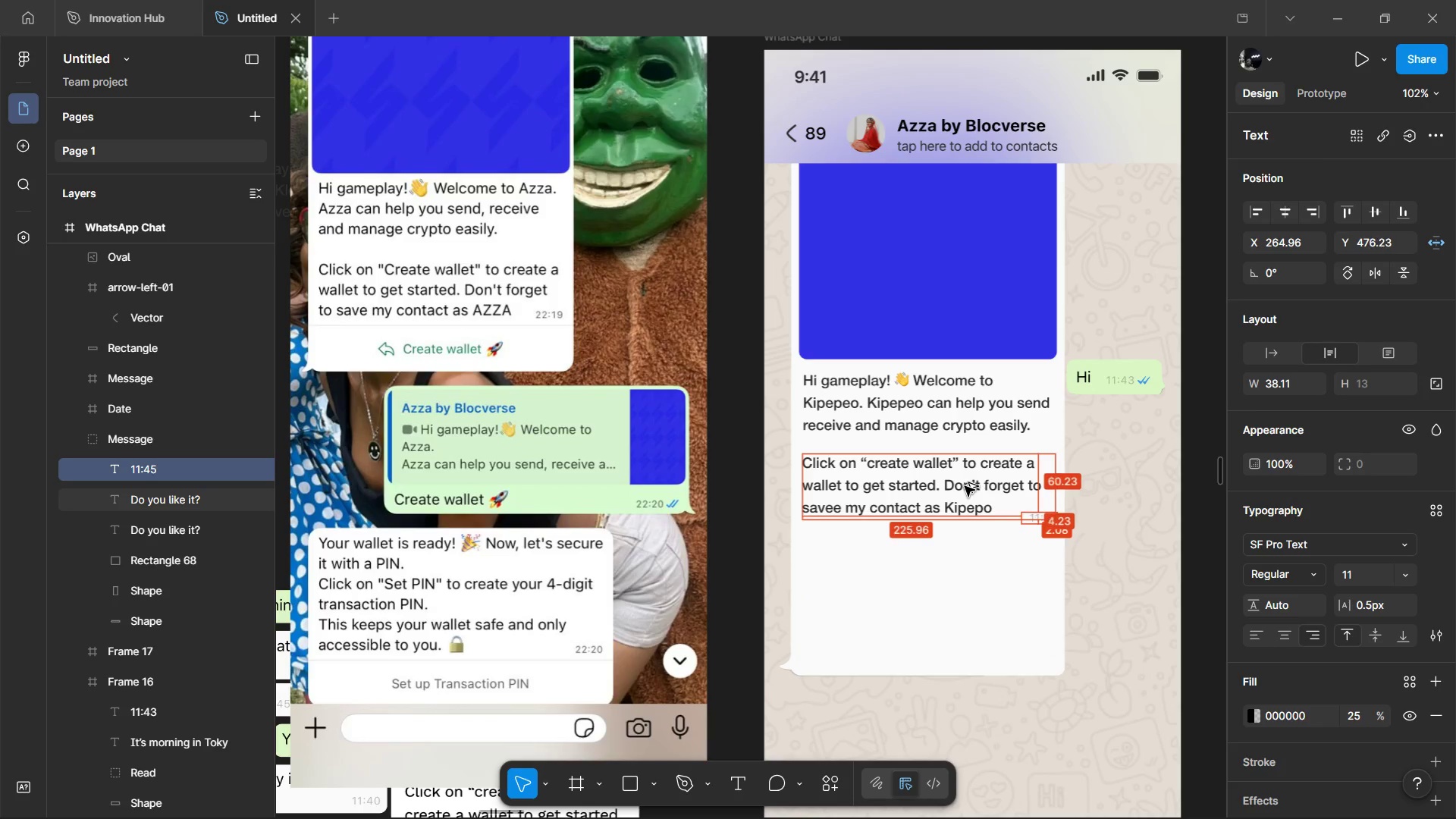 
key(Alt+ArrowUp)
 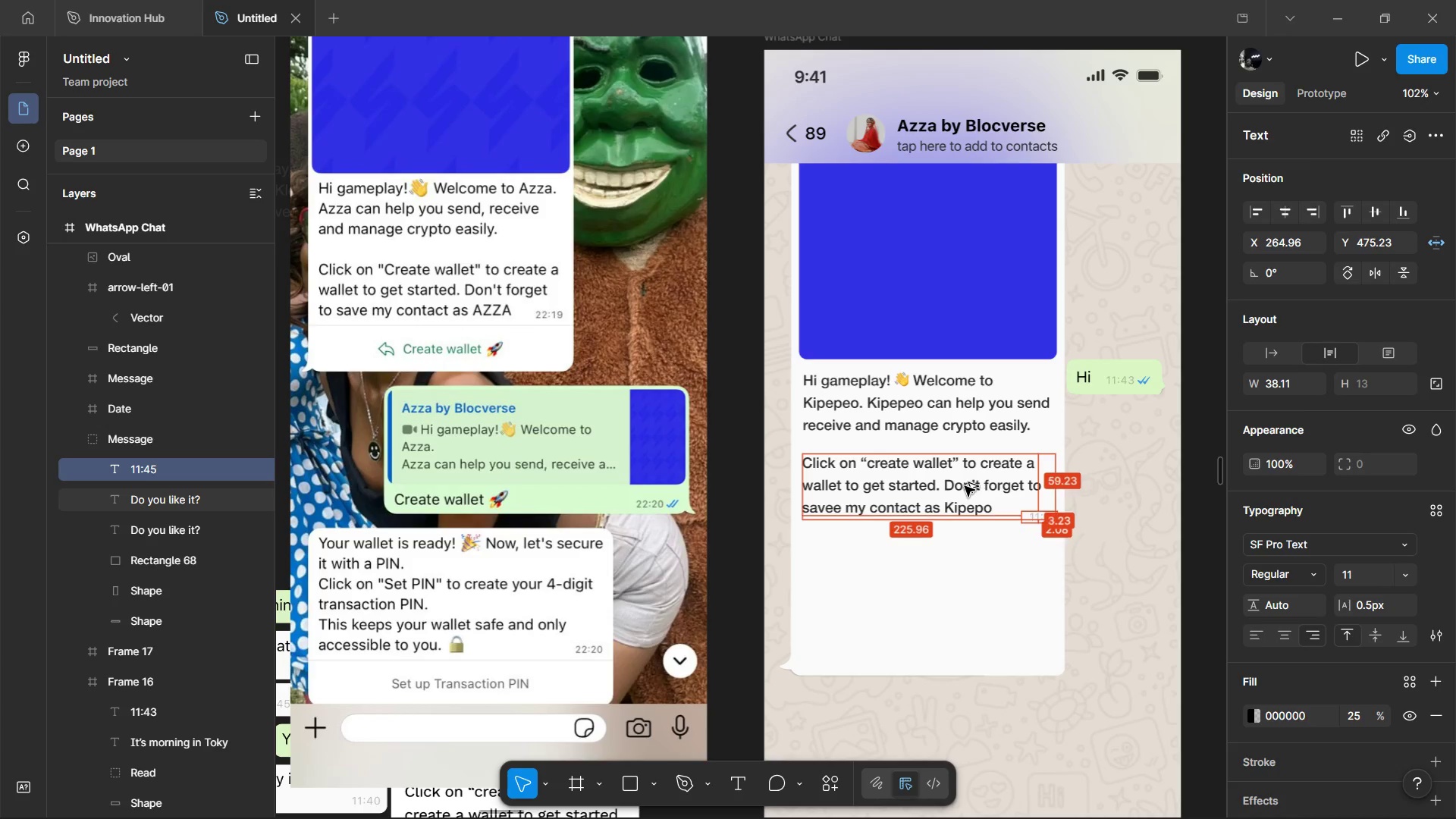 
key(Alt+ArrowUp)
 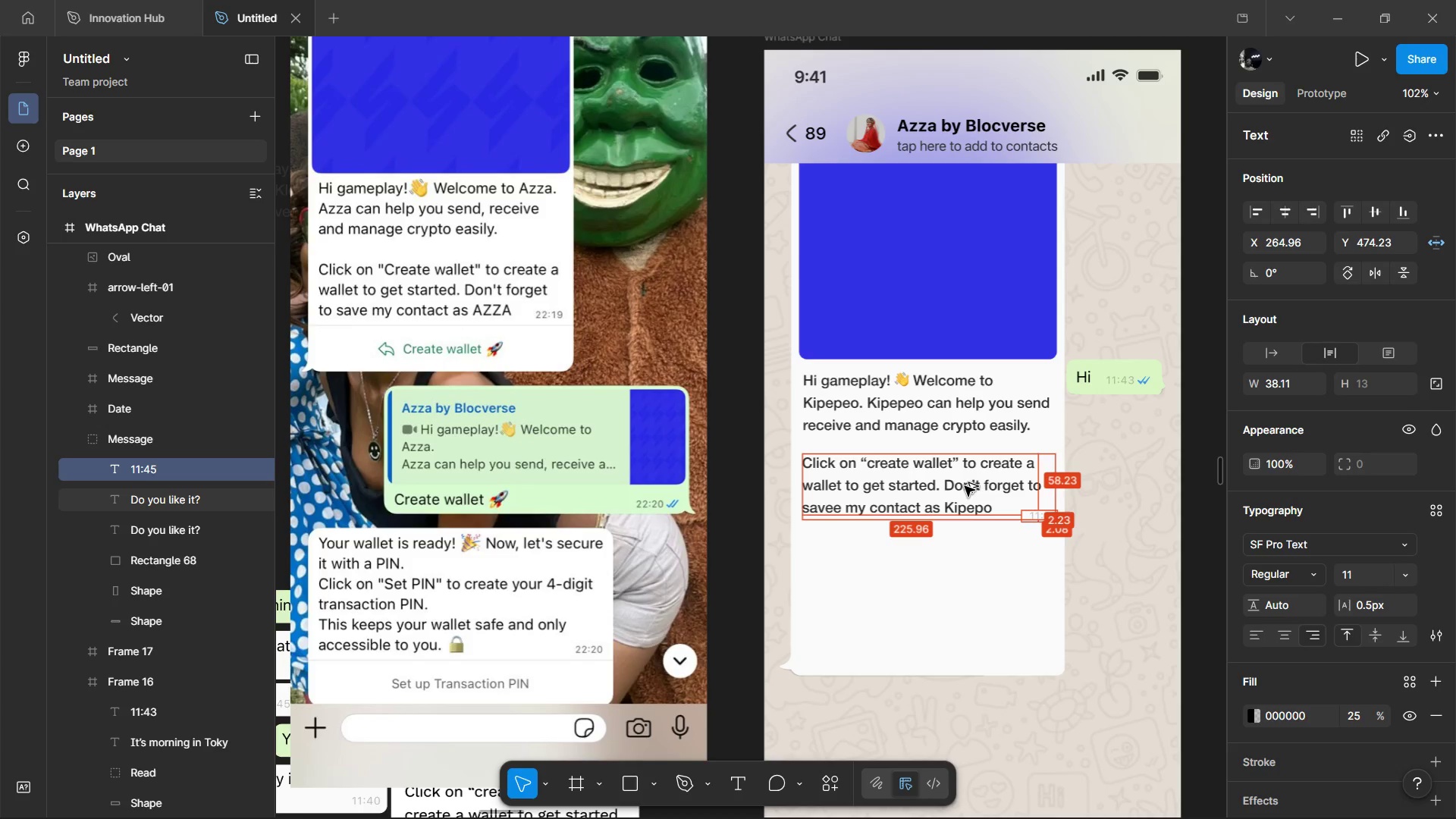 
key(Alt+ArrowUp)
 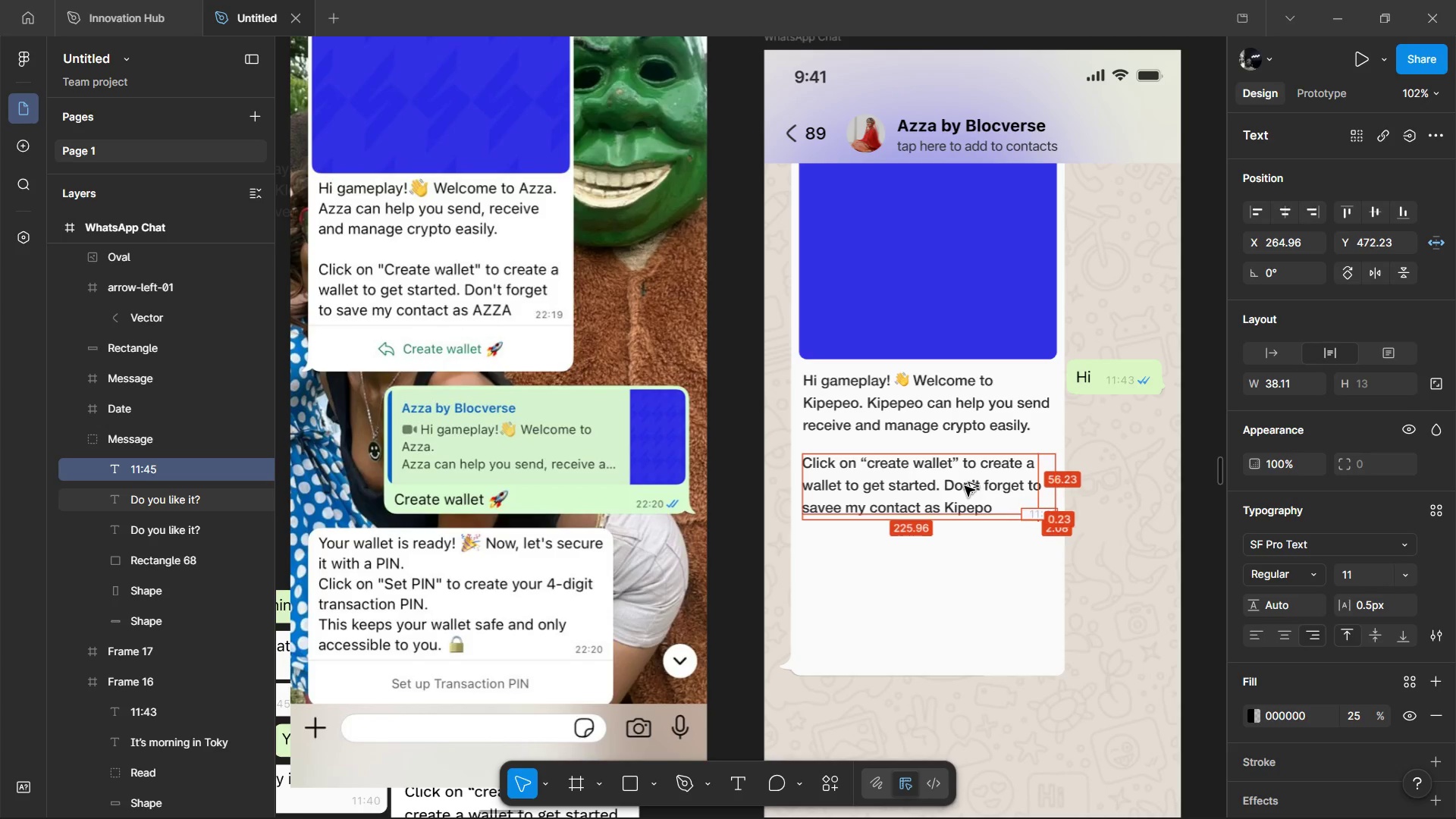 
key(Alt+ArrowUp)
 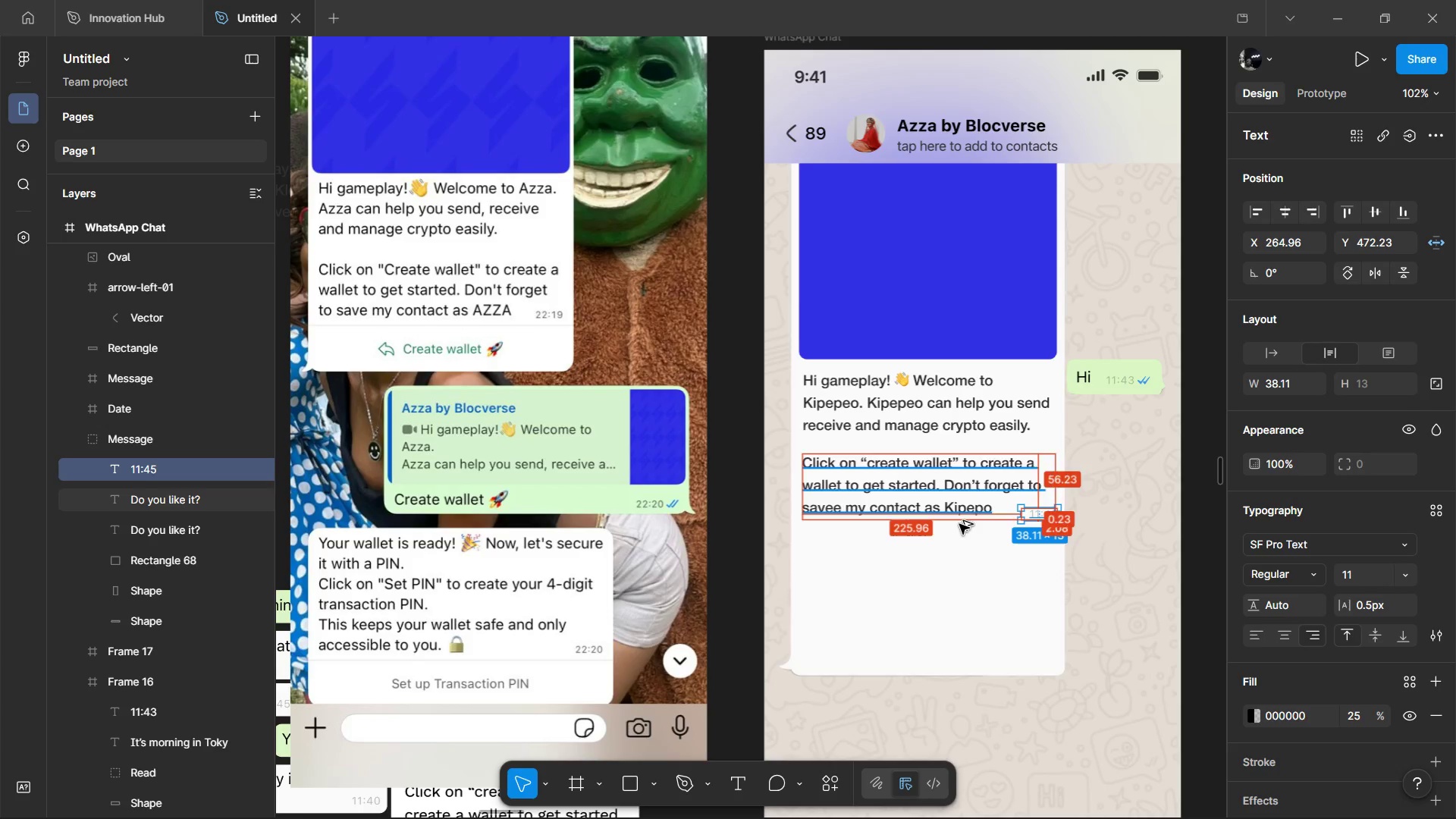 
left_click([958, 571])
 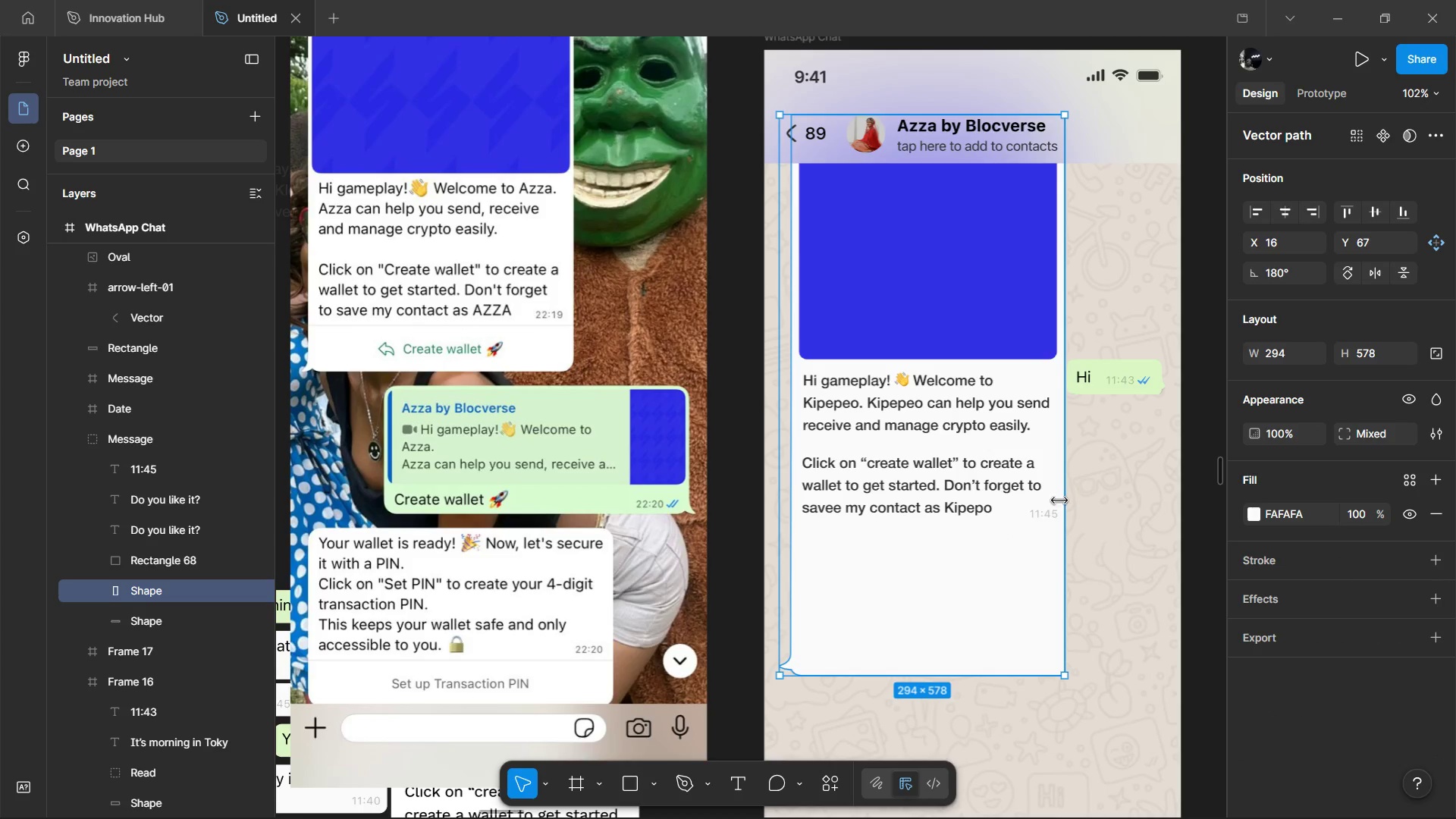 
hold_key(key=ControlLeft, duration=0.38)
left_click([1046, 510])
 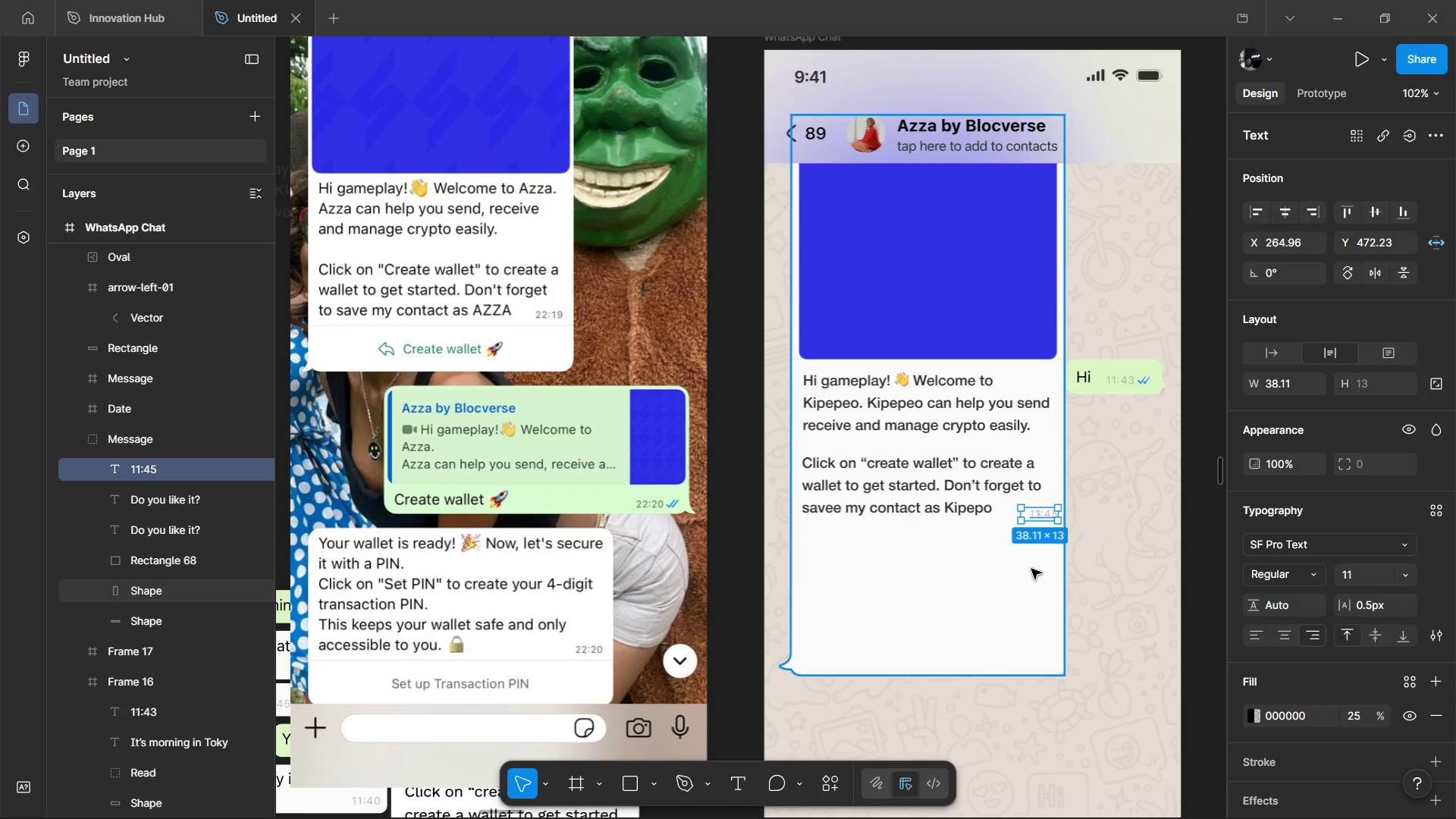 
hold_key(key=AltLeft, duration=1.52)
 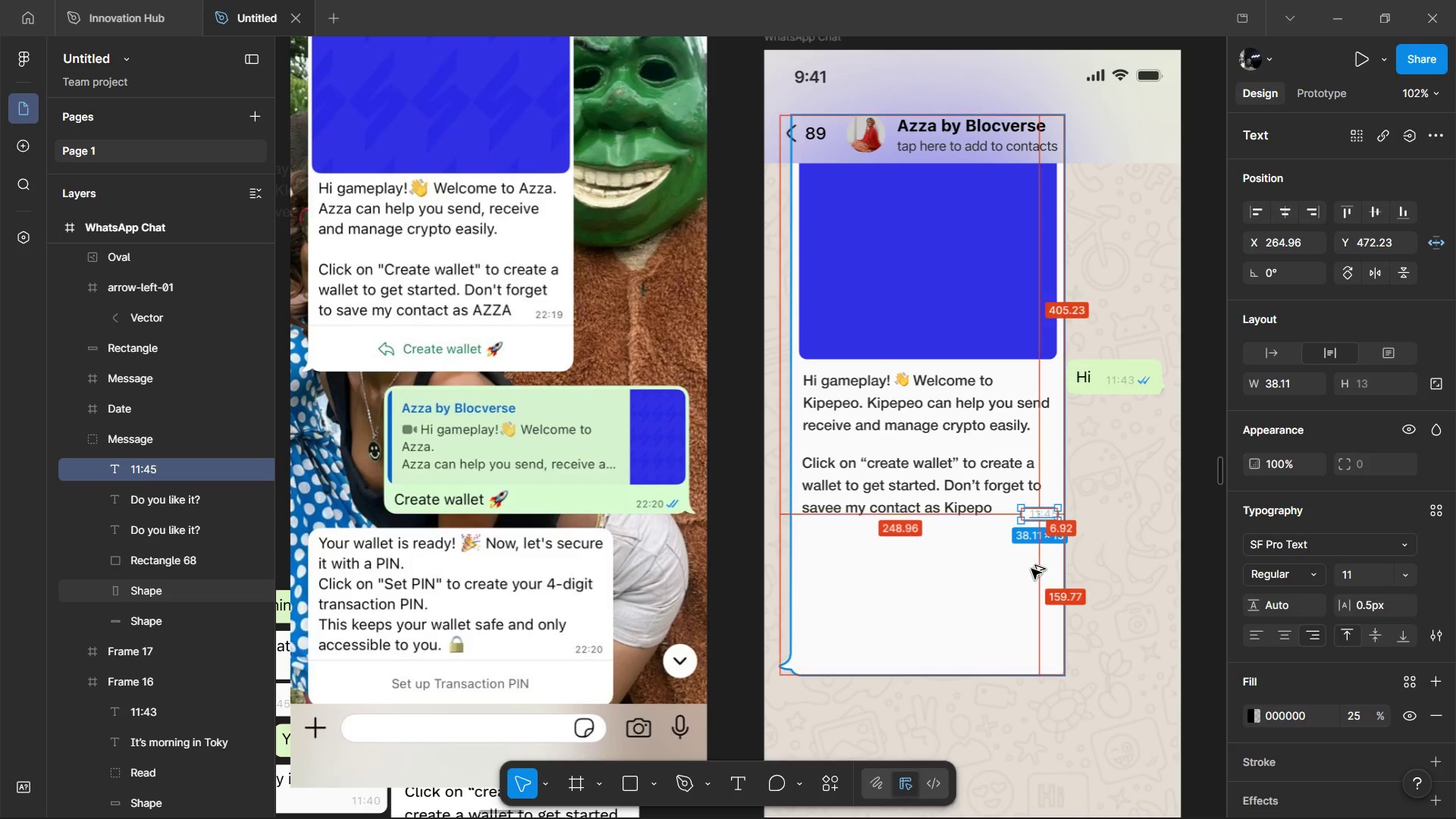 
key(Alt+AltLeft)
 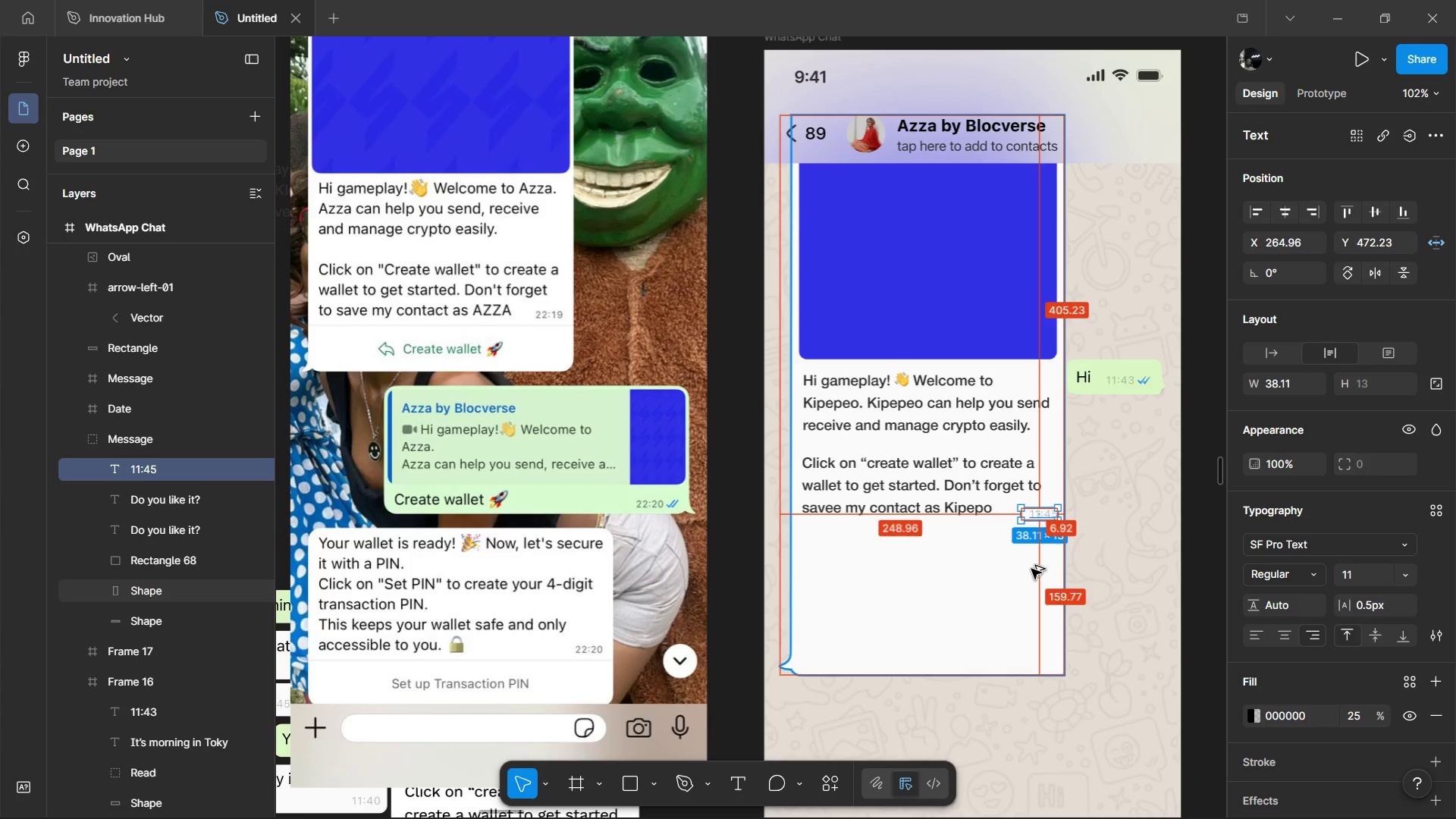 
key(Alt+AltLeft)
 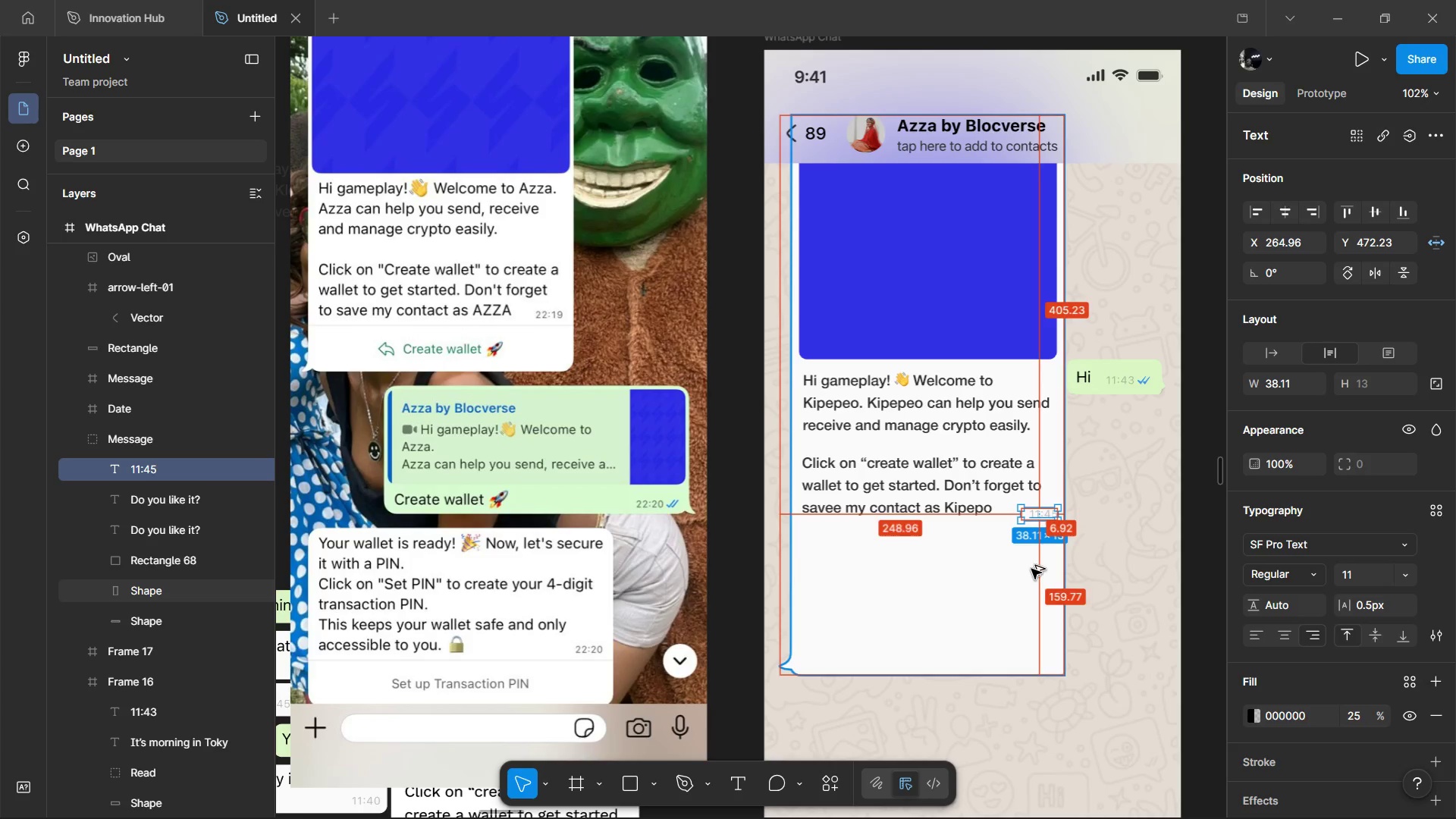 
key(Alt+AltLeft)
 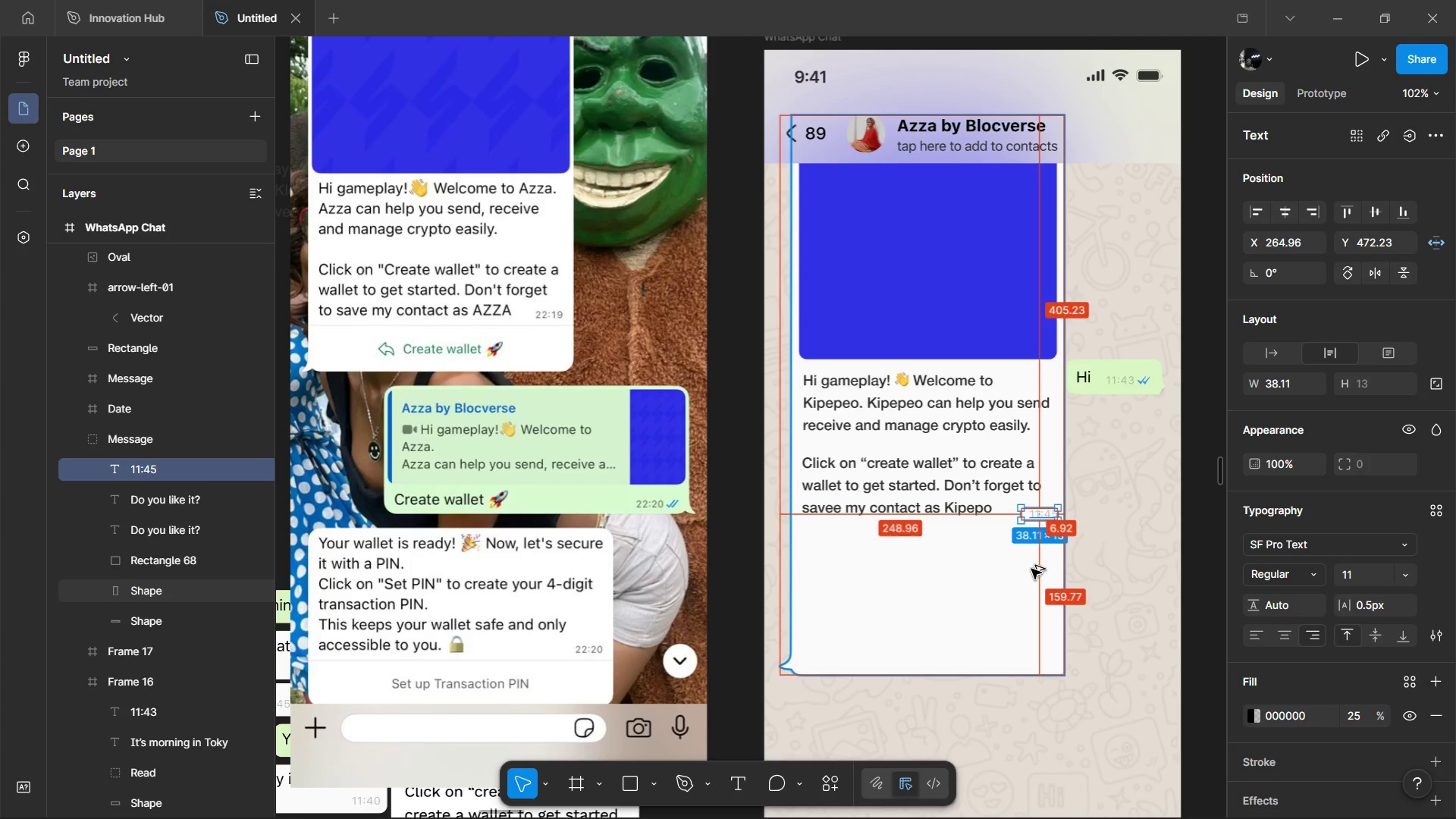 
key(Alt+AltLeft)
 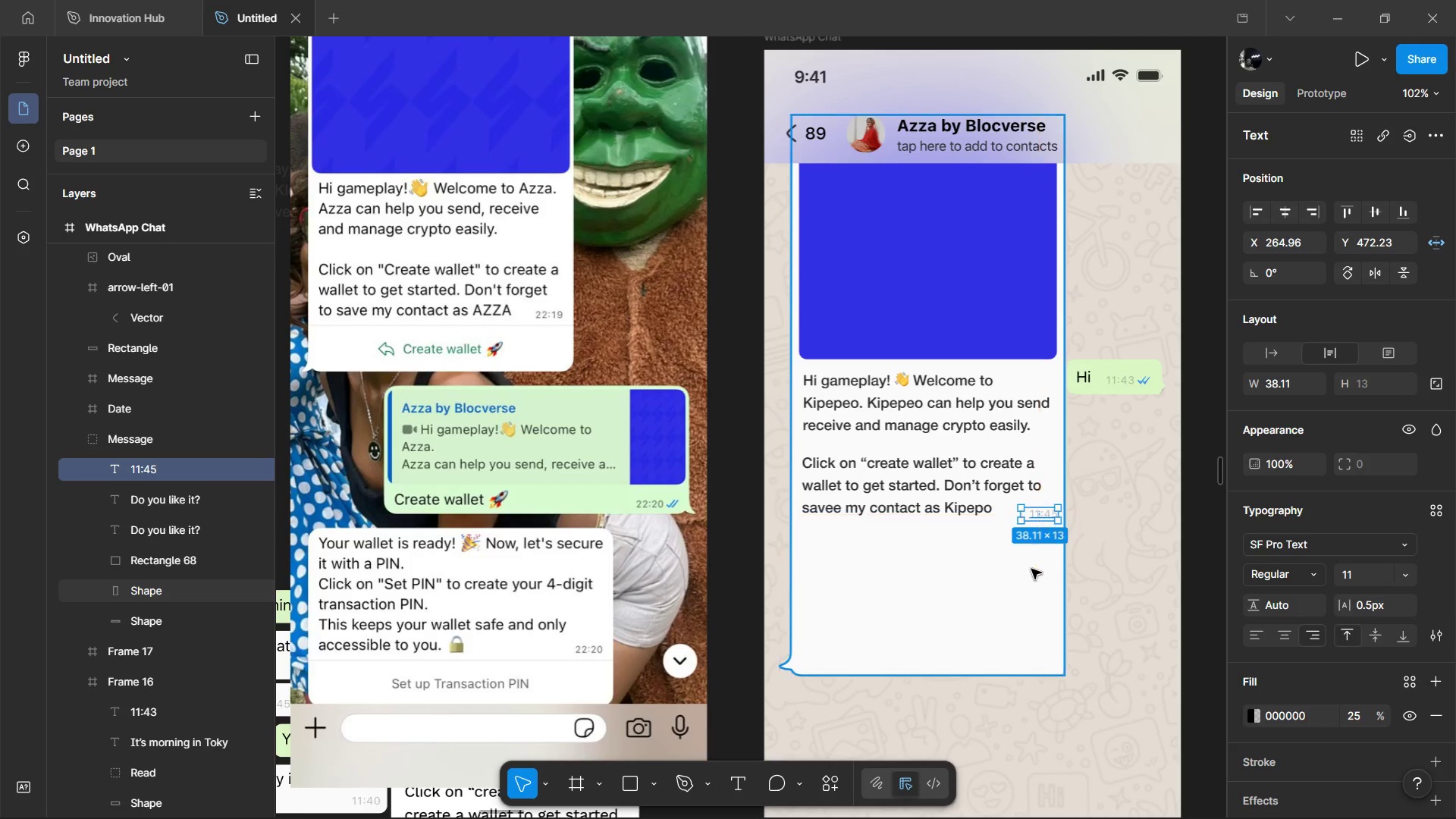 
key(Alt+AltLeft)
 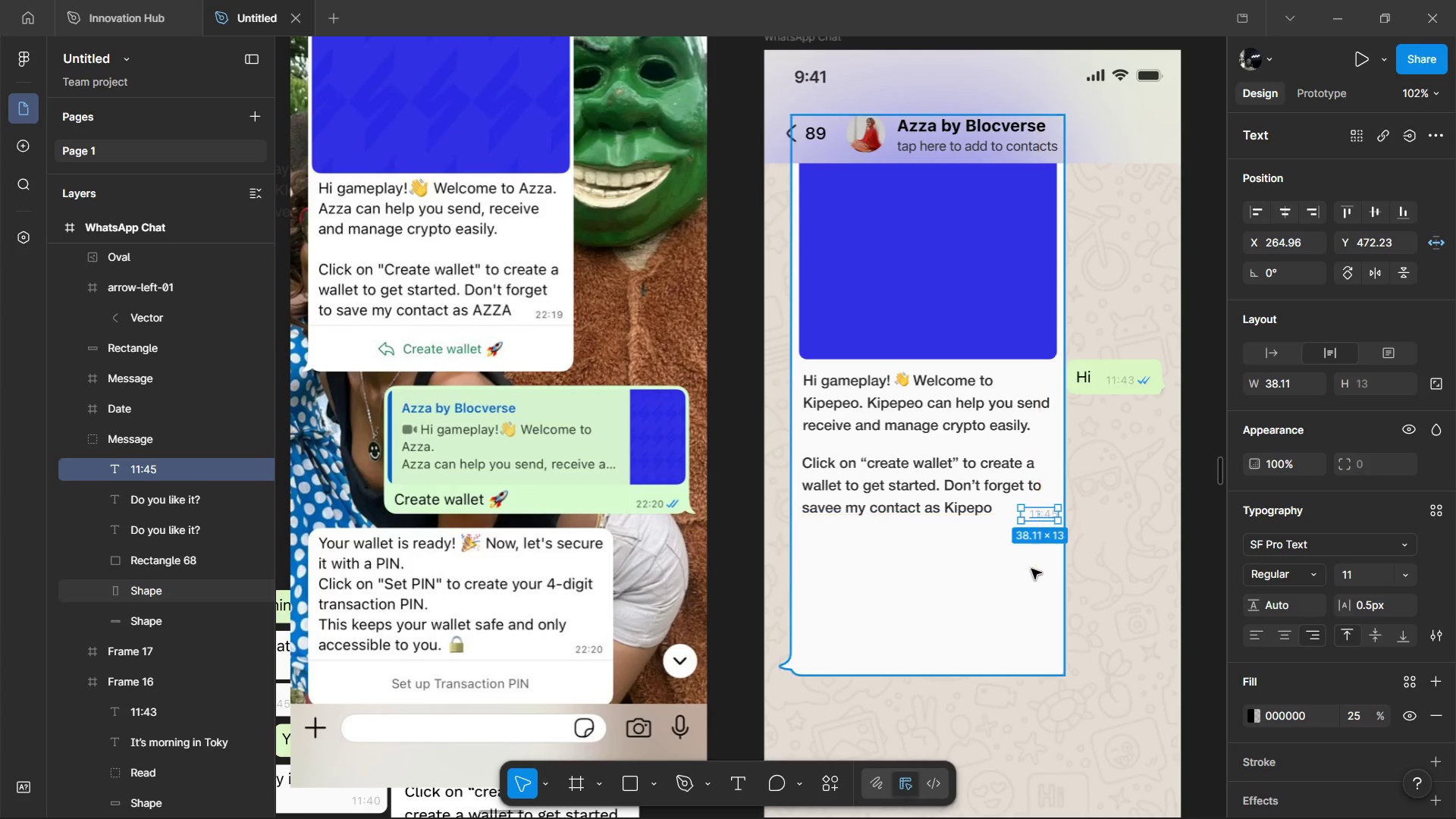 
key(Alt+AltLeft)
 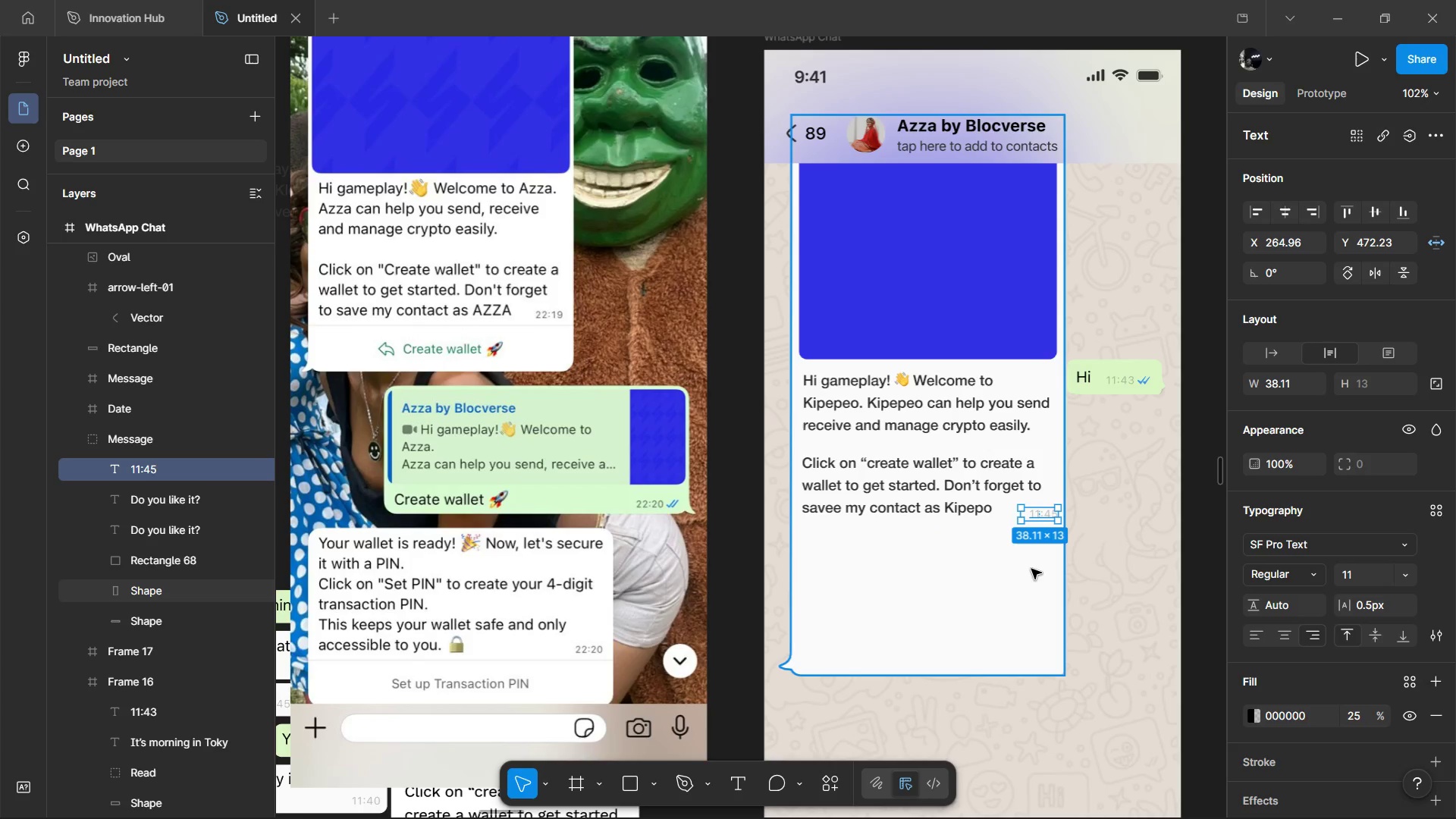 
key(Alt+AltLeft)
 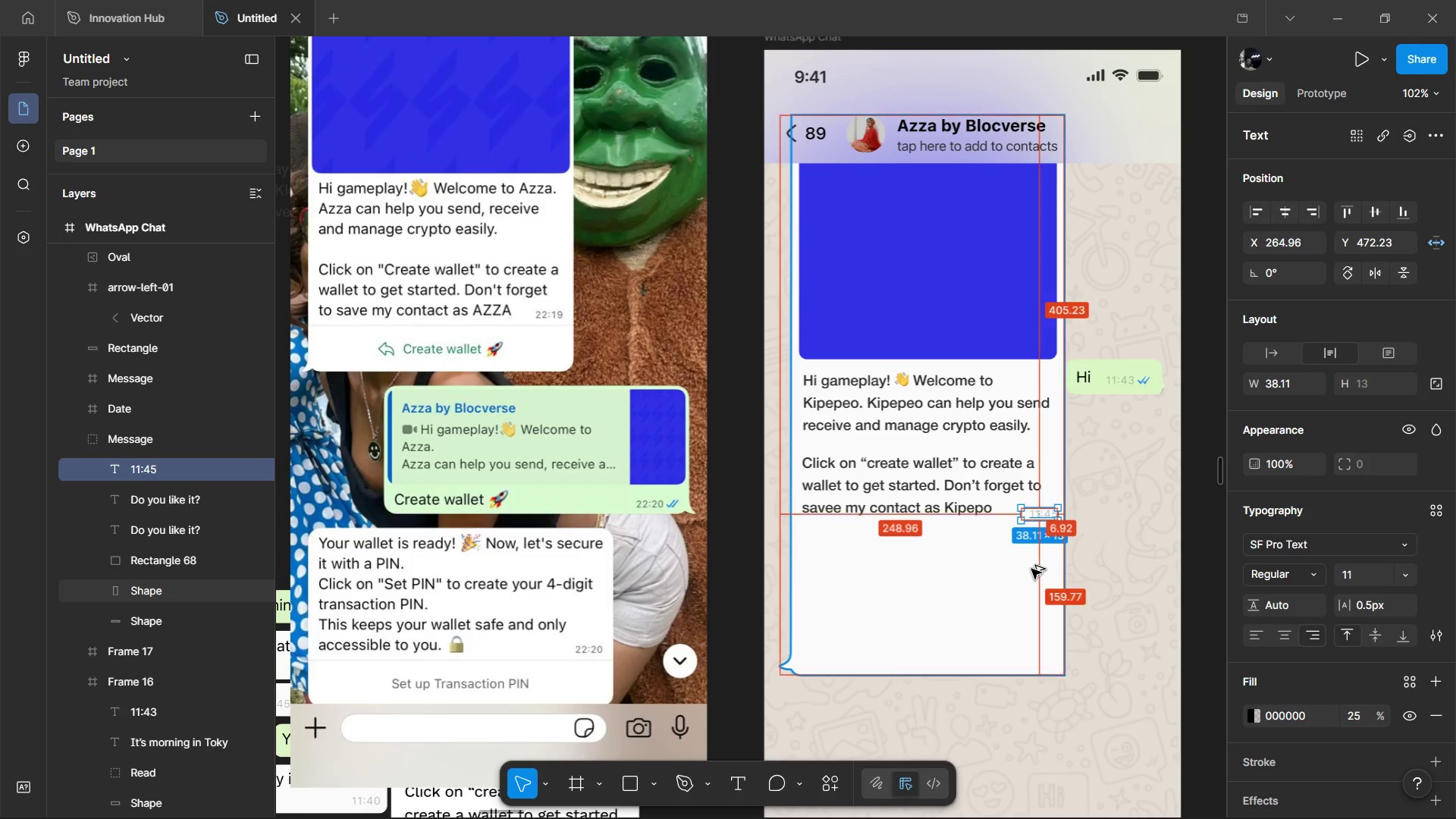 
key(Alt+Shift+ArrowLeft)
 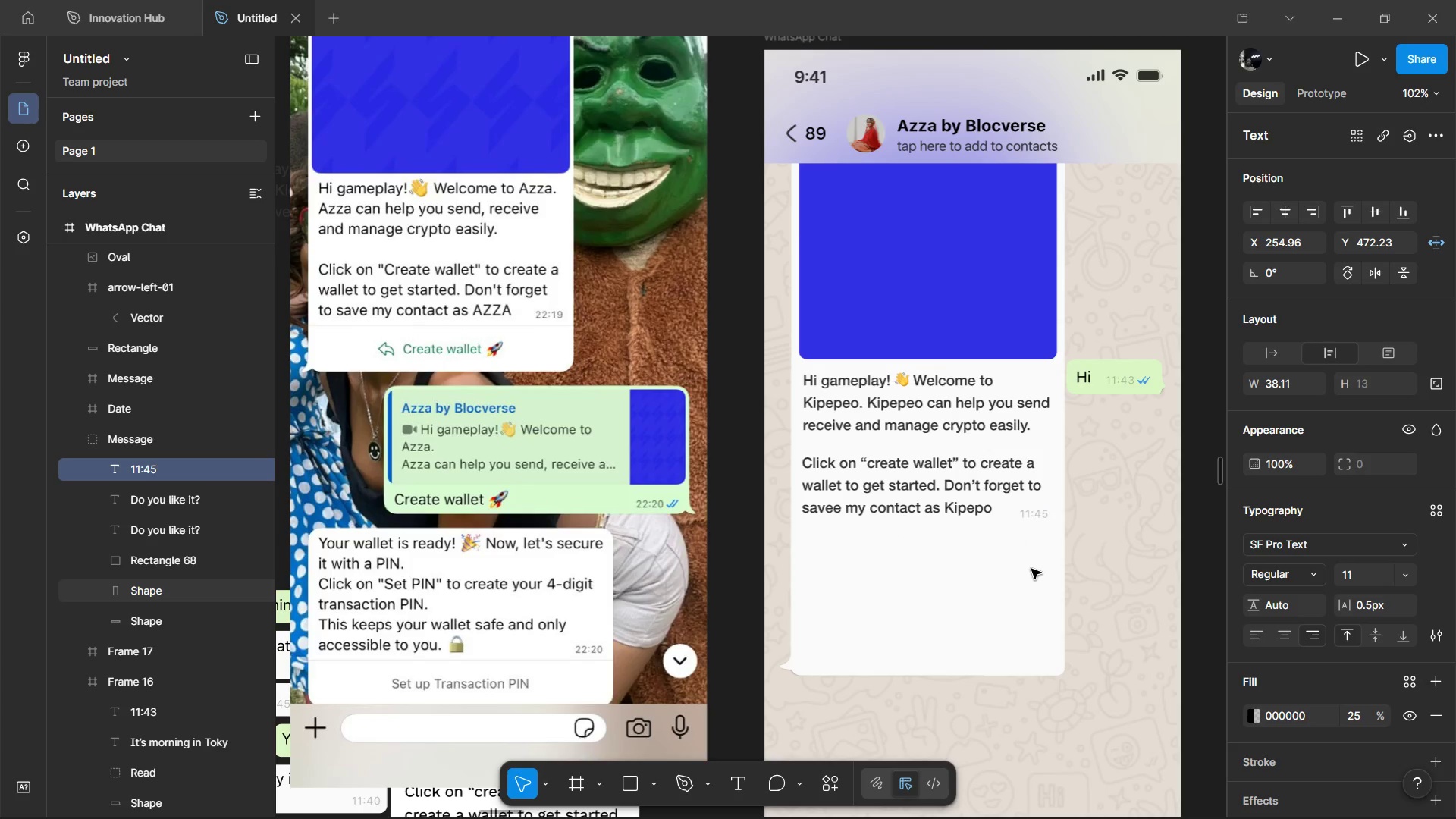 
key(Alt+Shift+ArrowRight)
 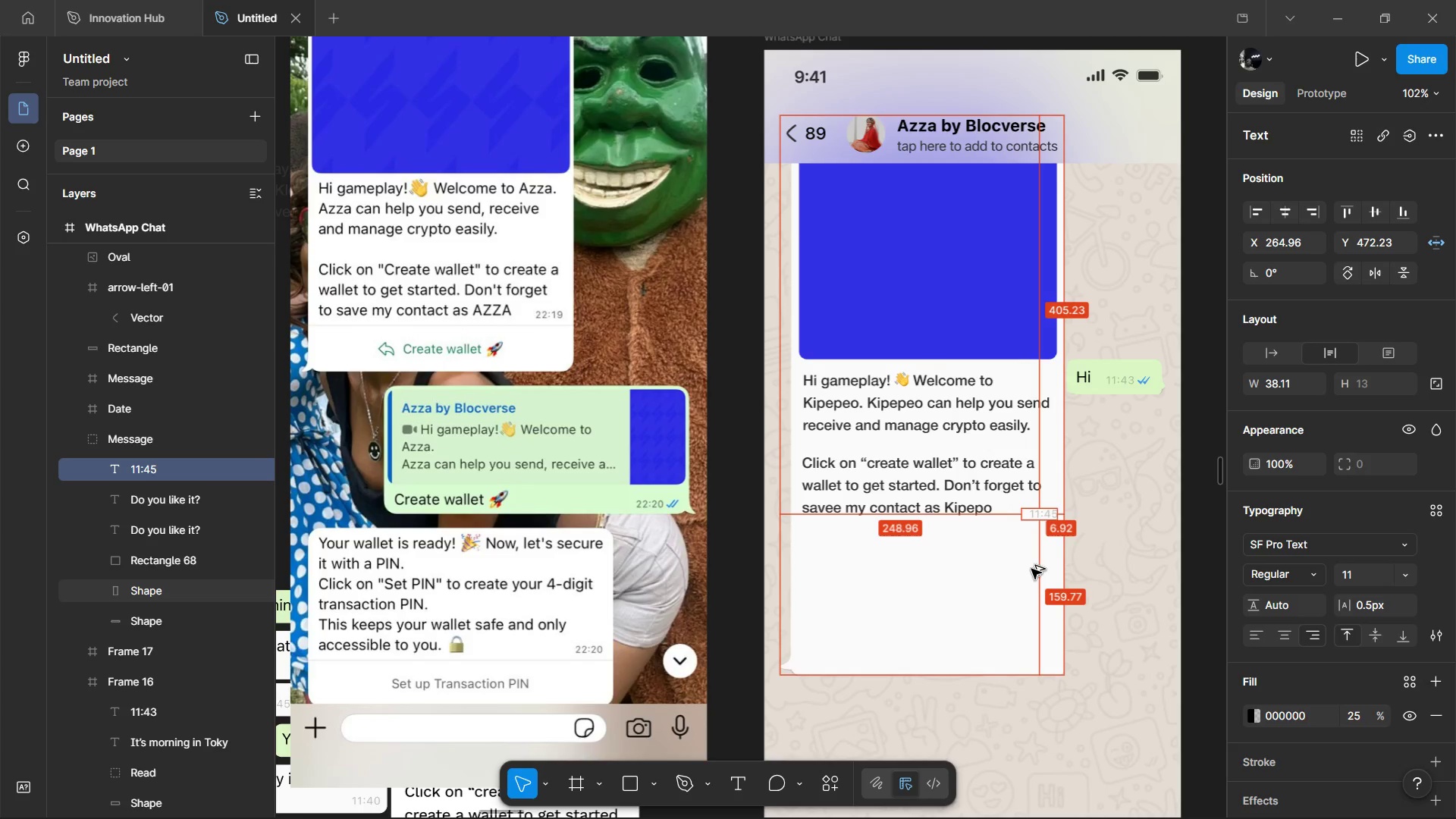 
key(Alt+ArrowRight)
 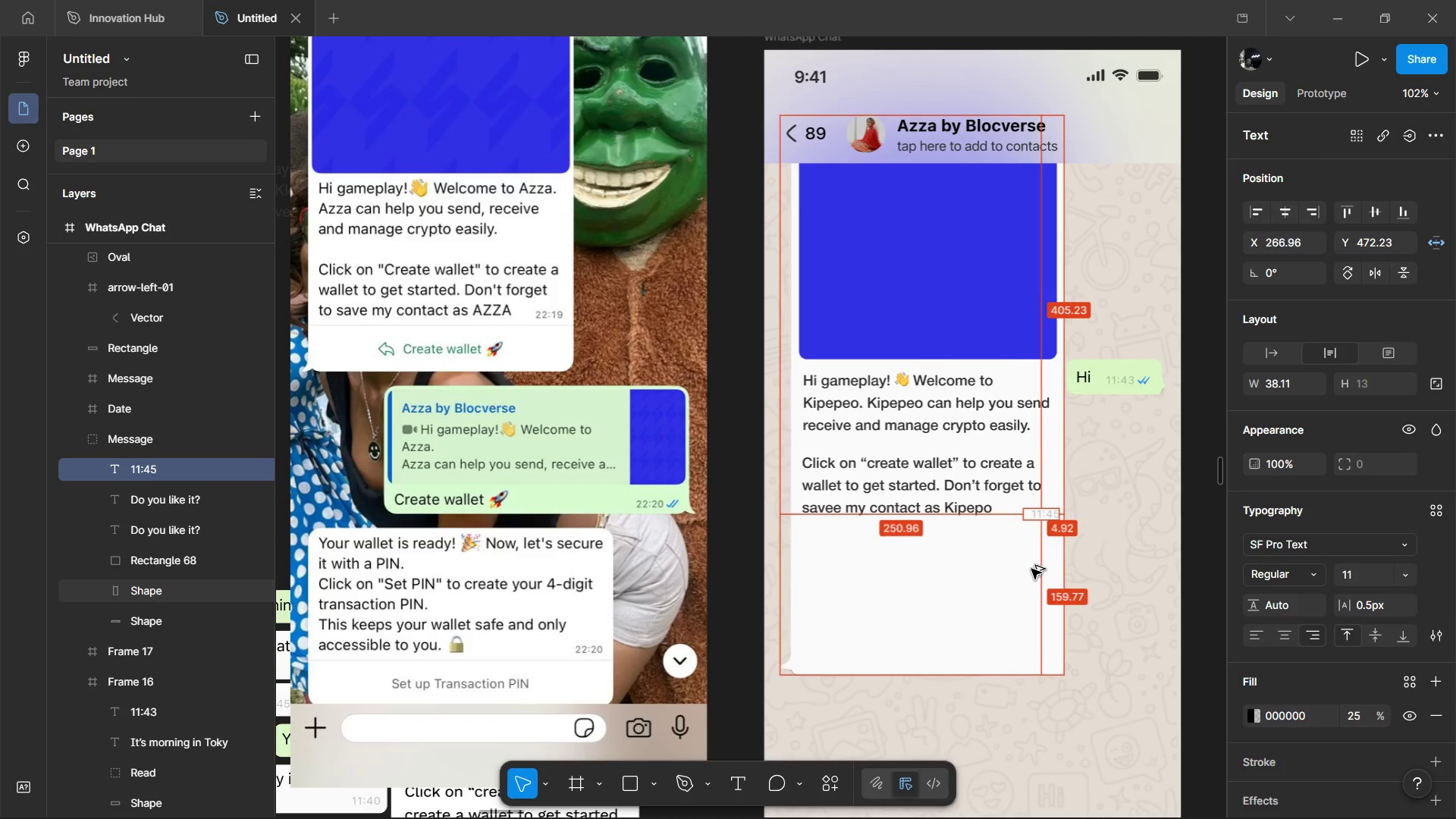 
key(Alt+ArrowRight)
 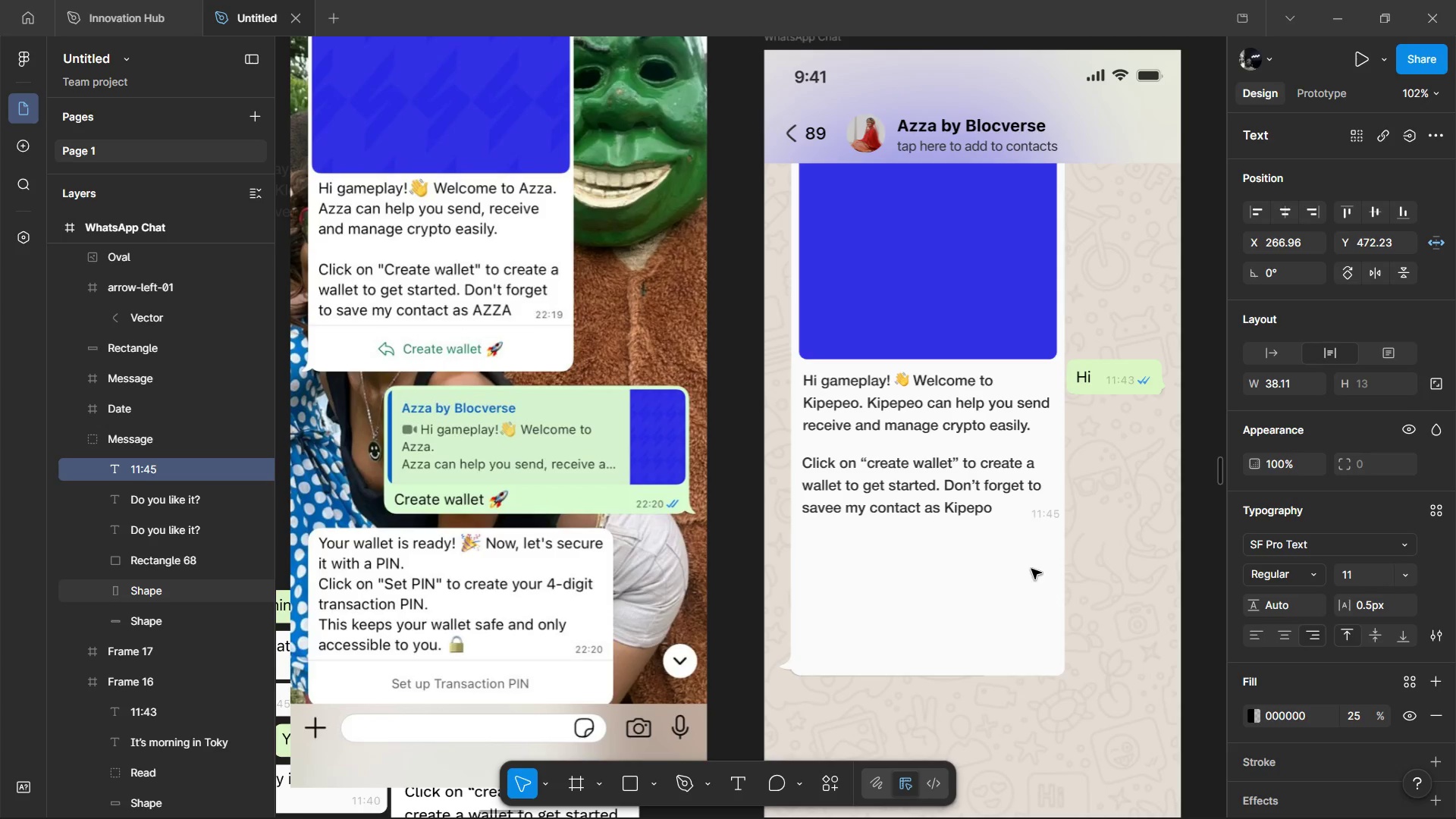 
key(Alt+ArrowLeft)
 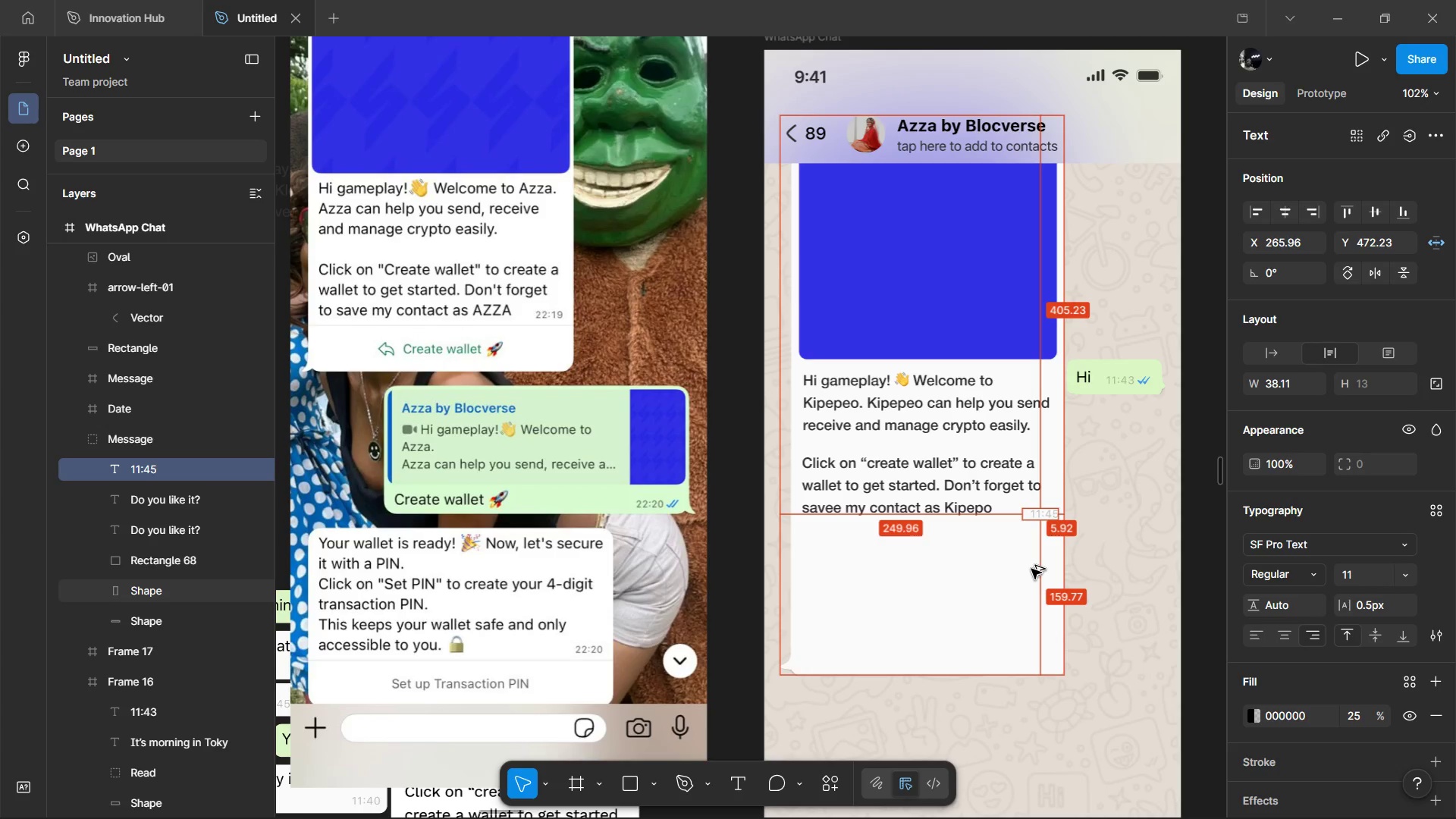 
key(Alt+ArrowLeft)
 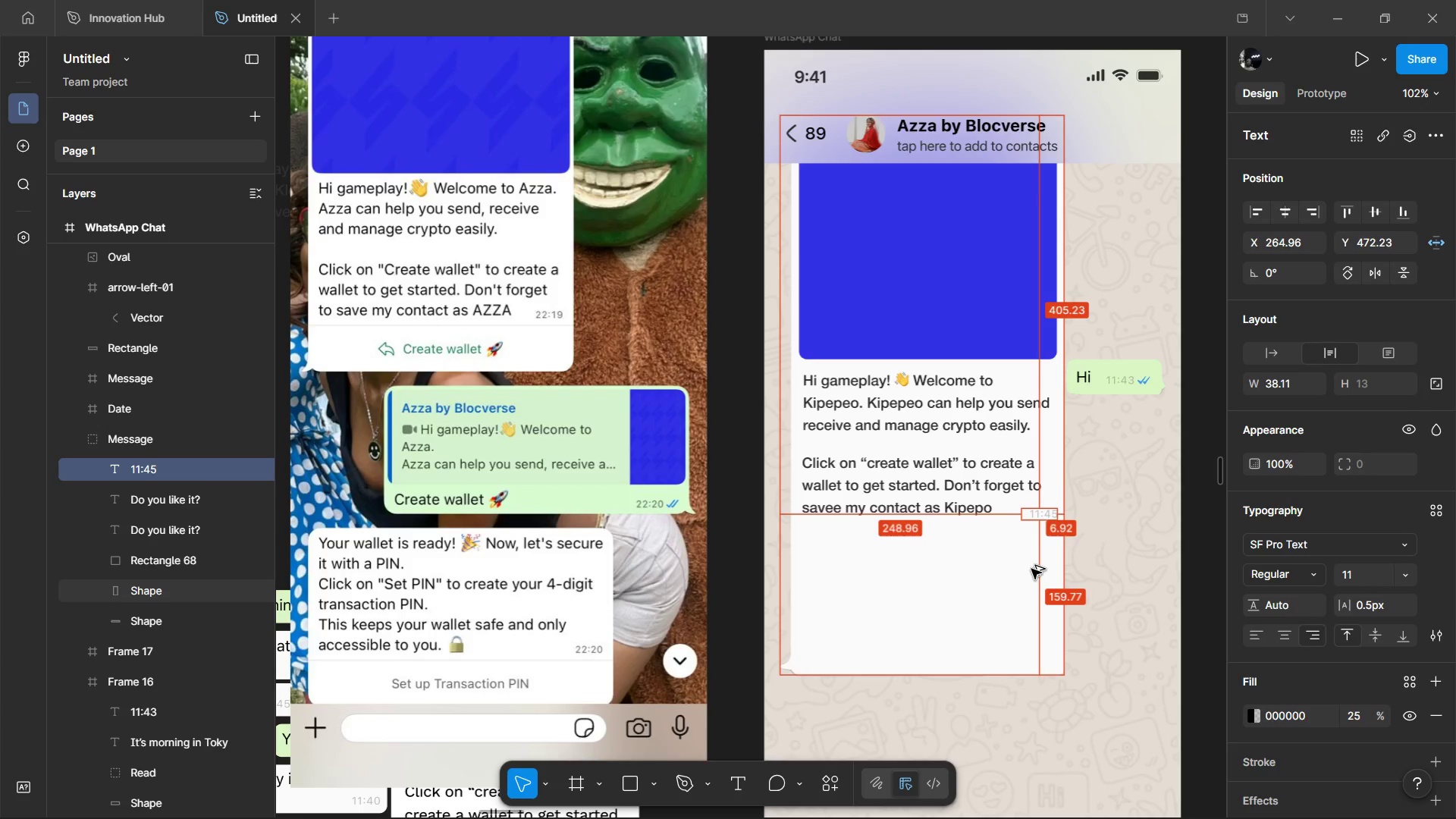 
key(Alt+ArrowLeft)
 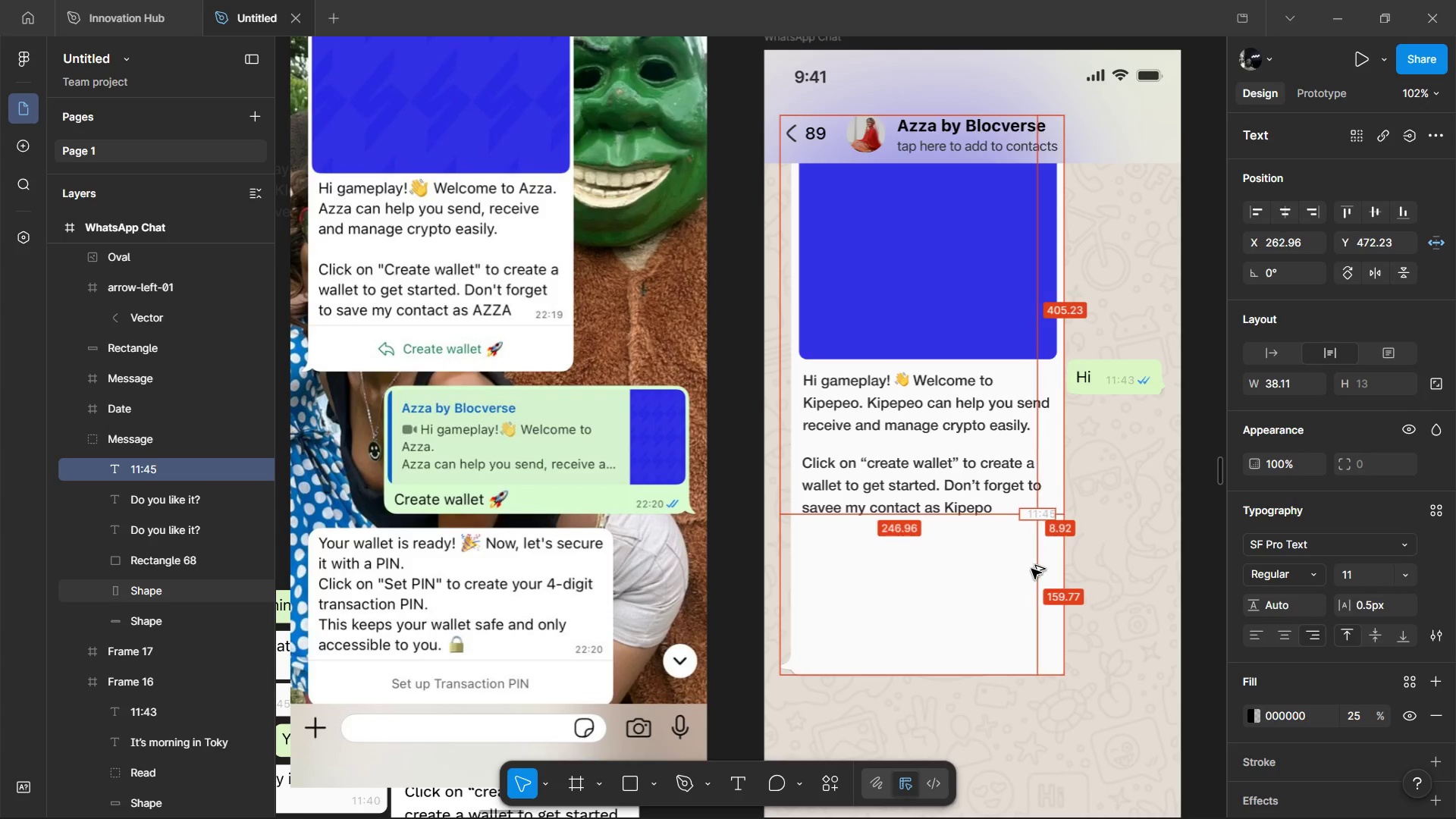 
key(Alt+ArrowLeft)
 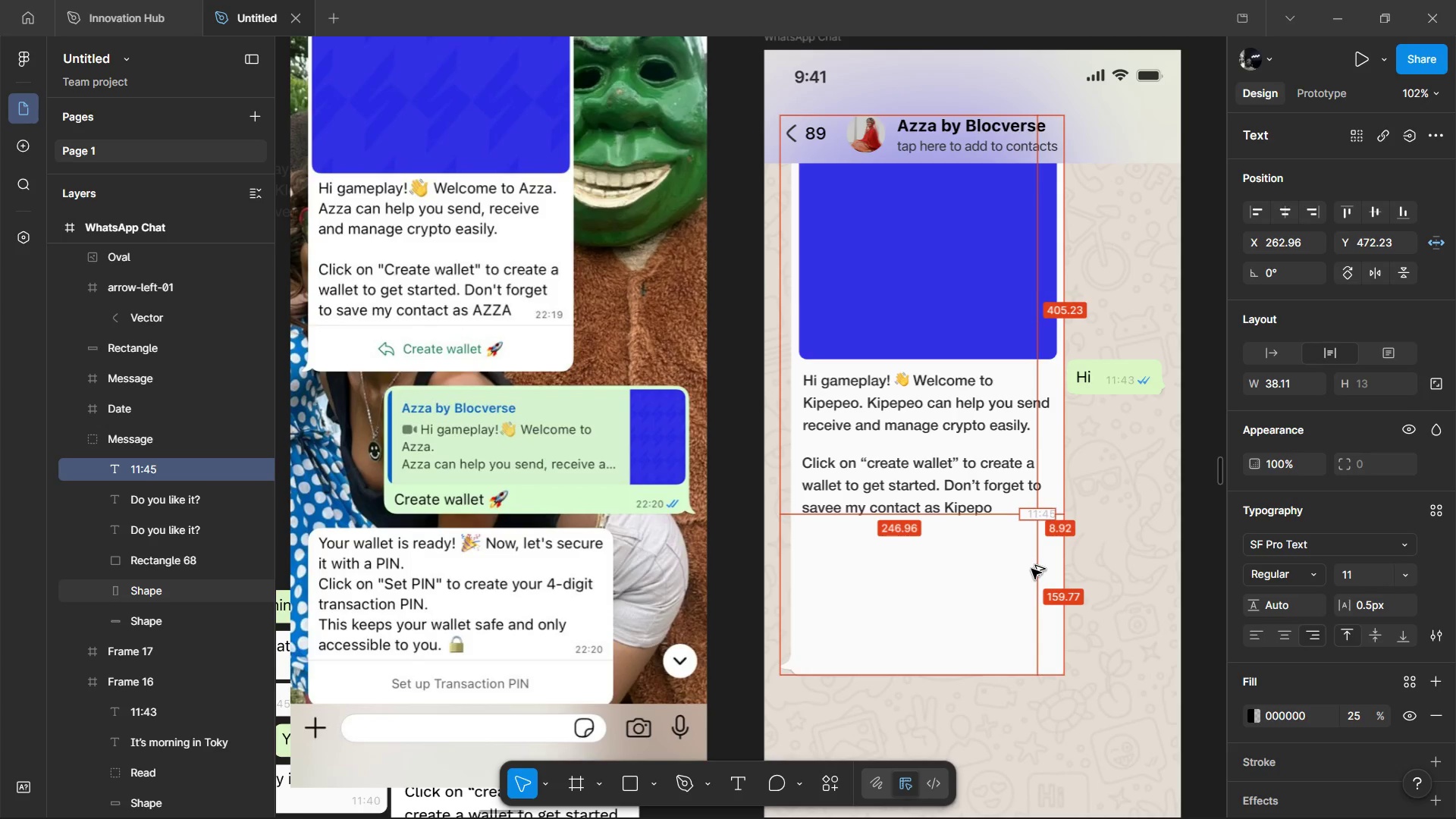 
key(Alt+ArrowLeft)
 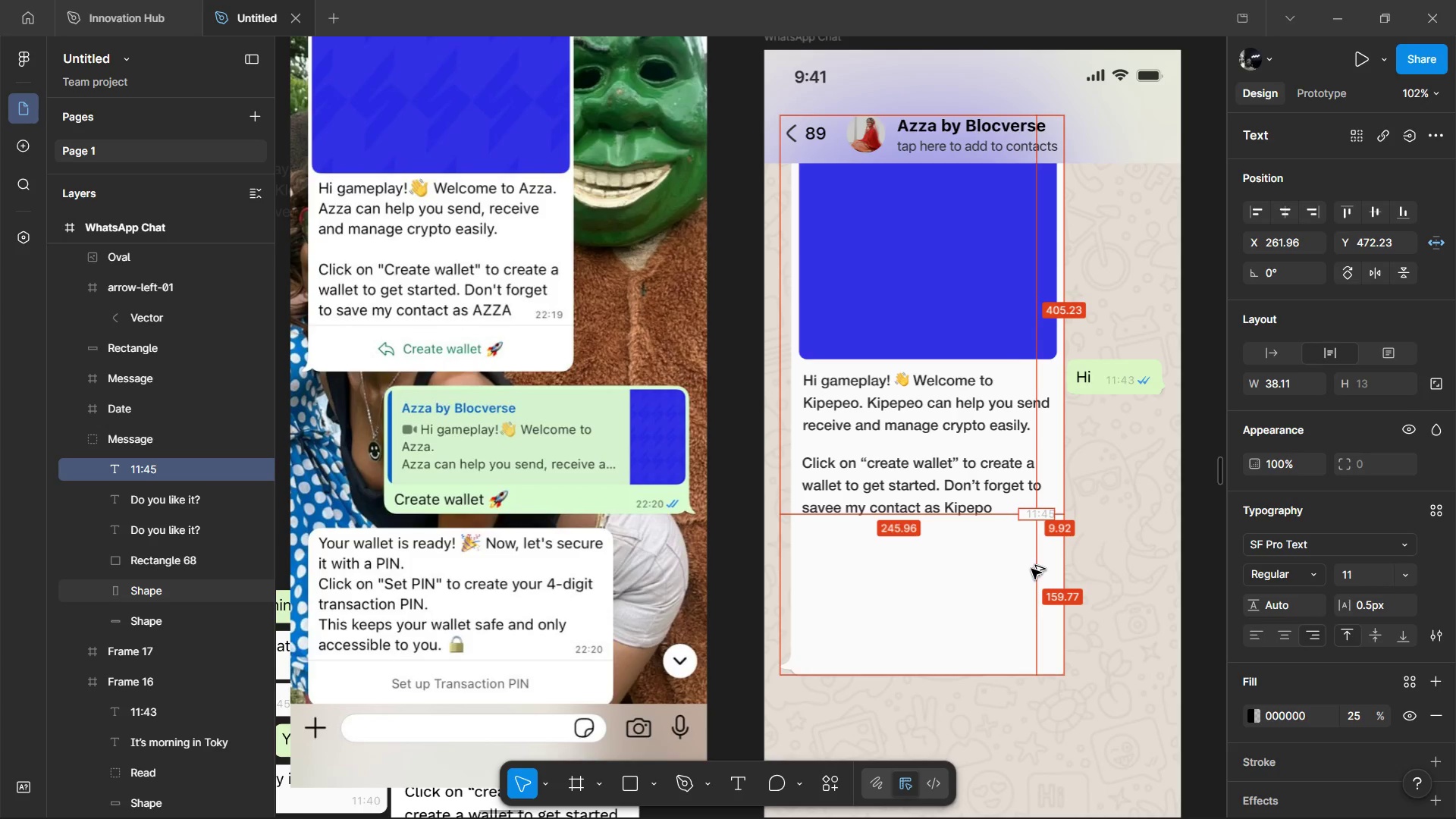 
key(Alt+ArrowRight)
 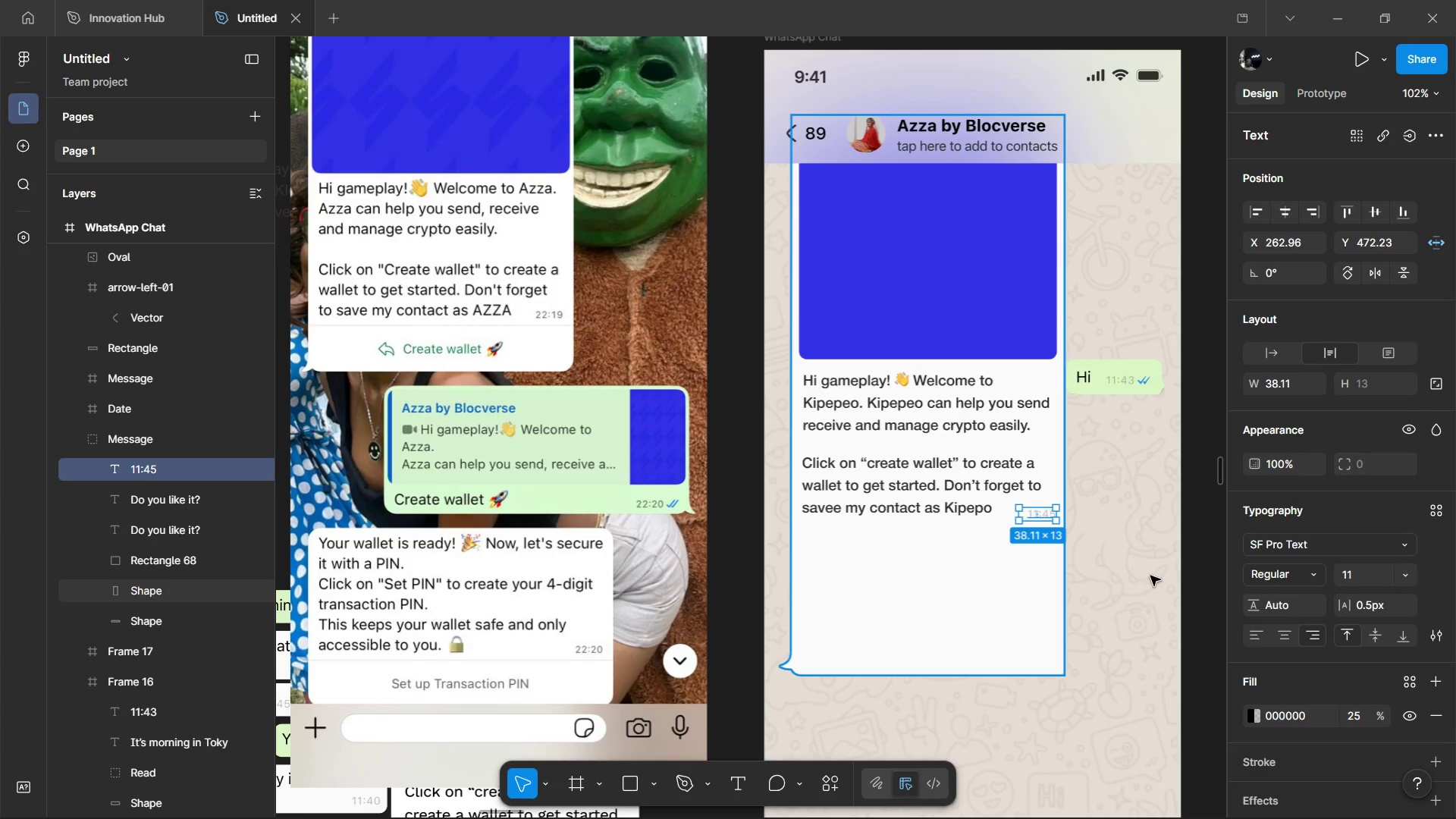 
left_click([1341, 715])
 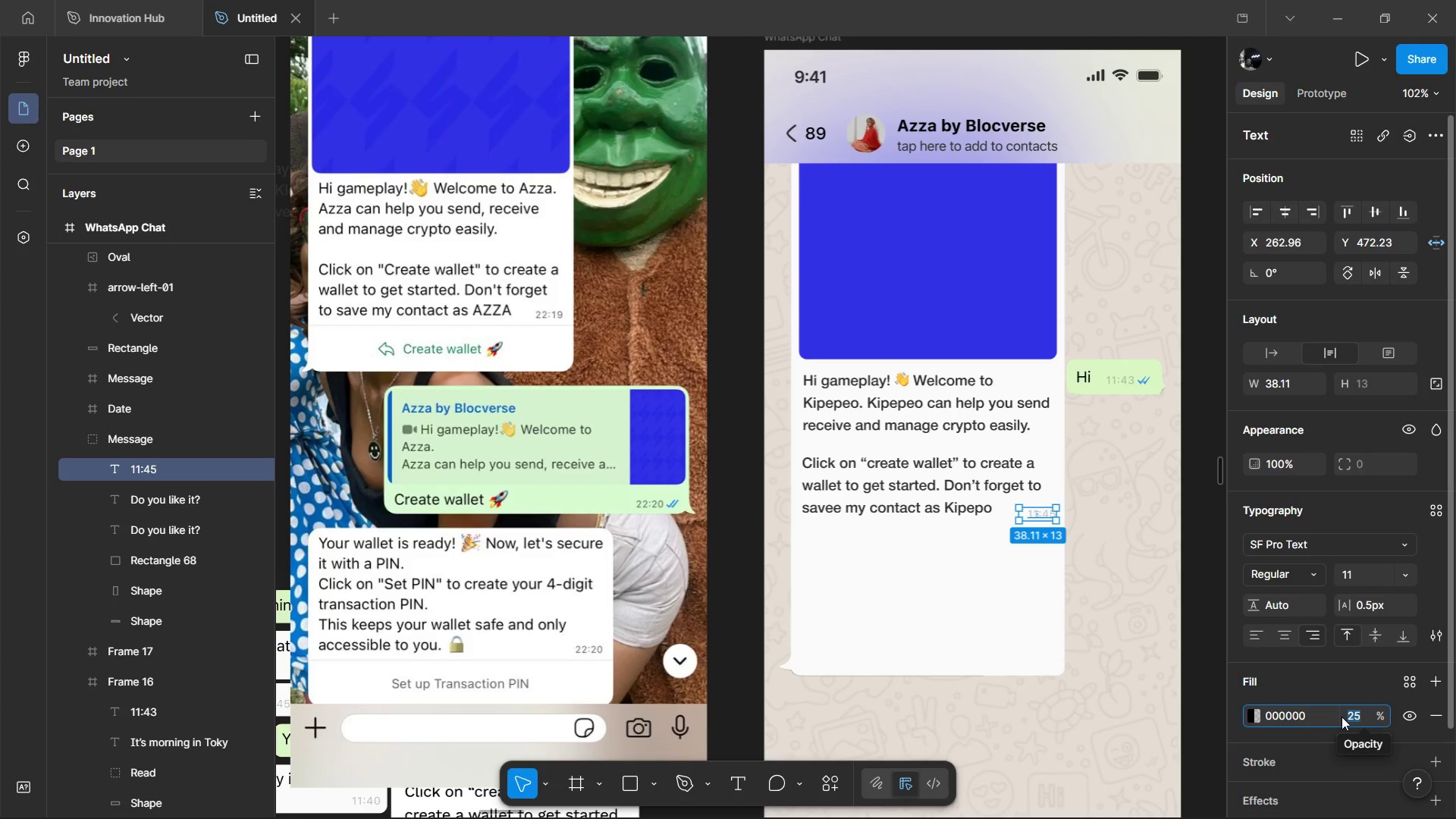 
type(35)
 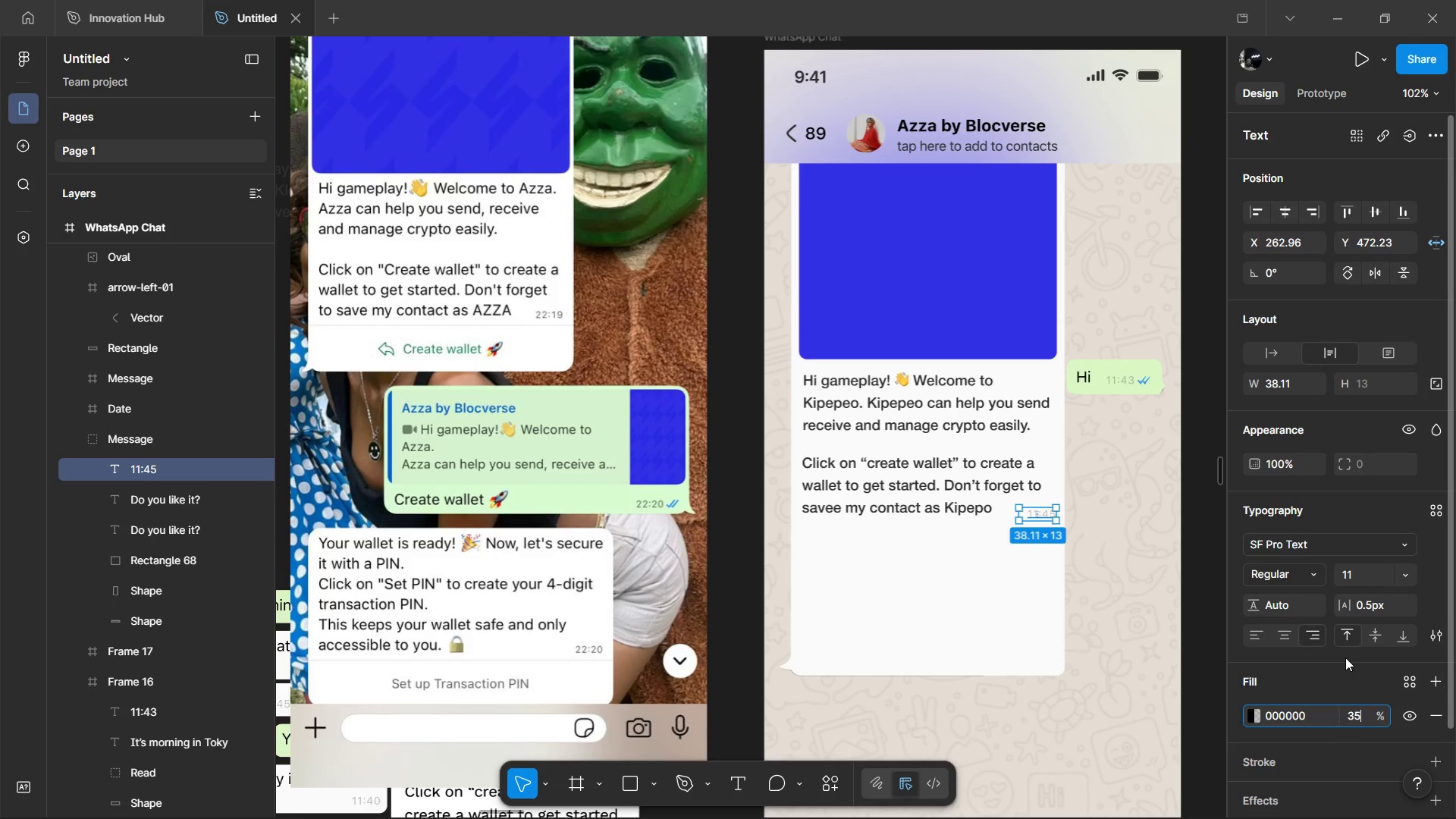 
left_click([1345, 657])
 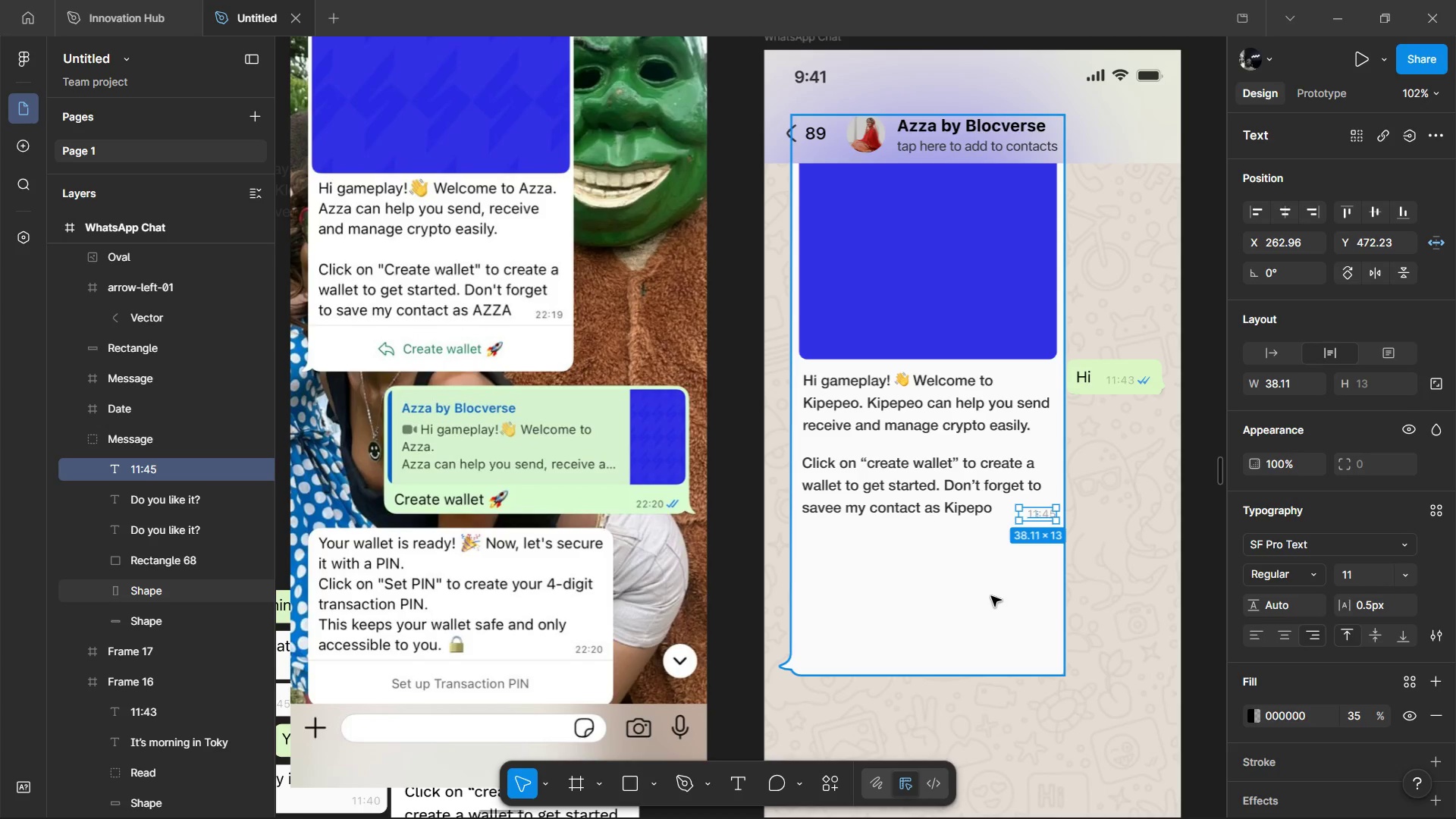 
wait(5.55)
 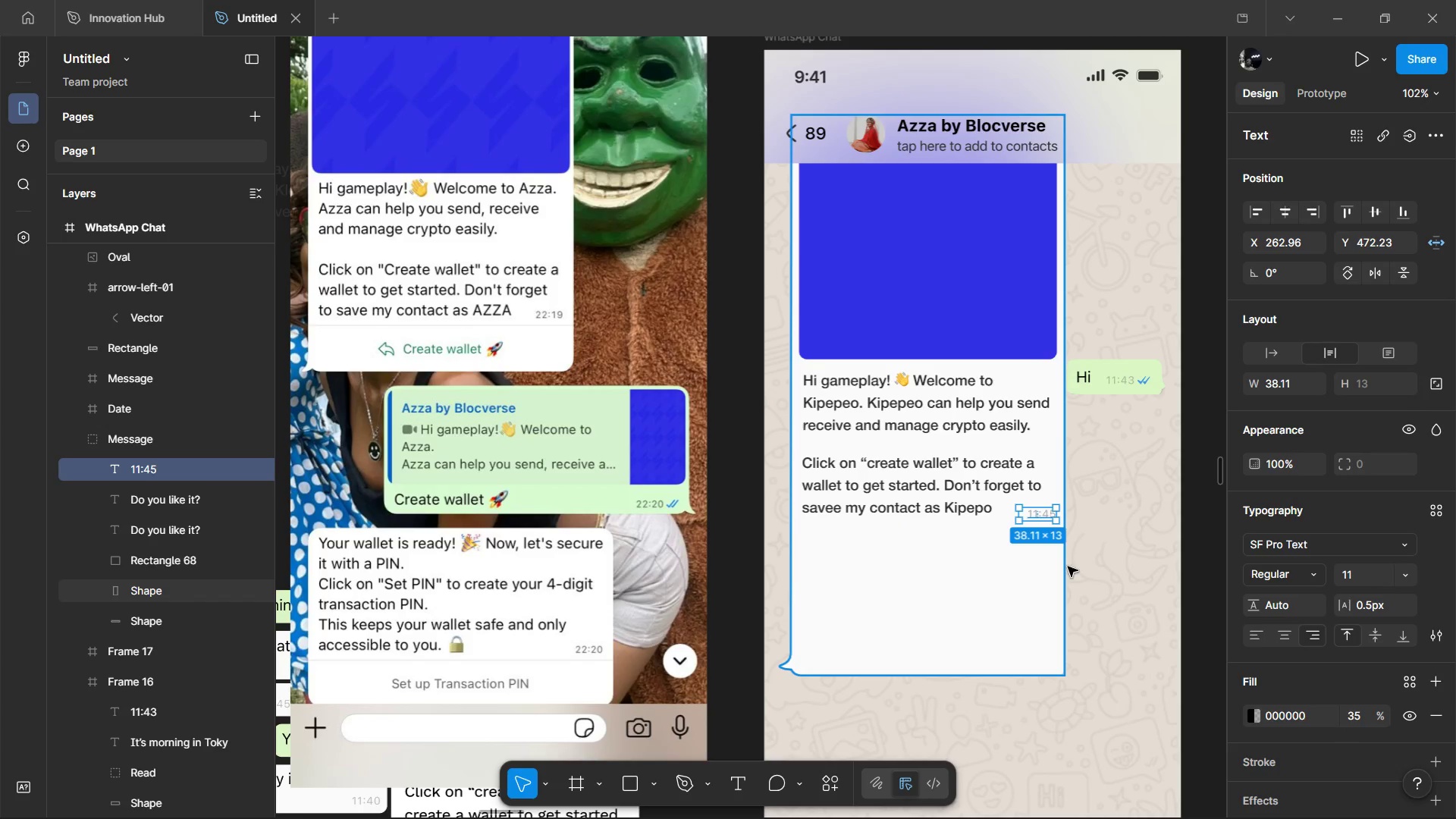 
left_click([991, 596])
 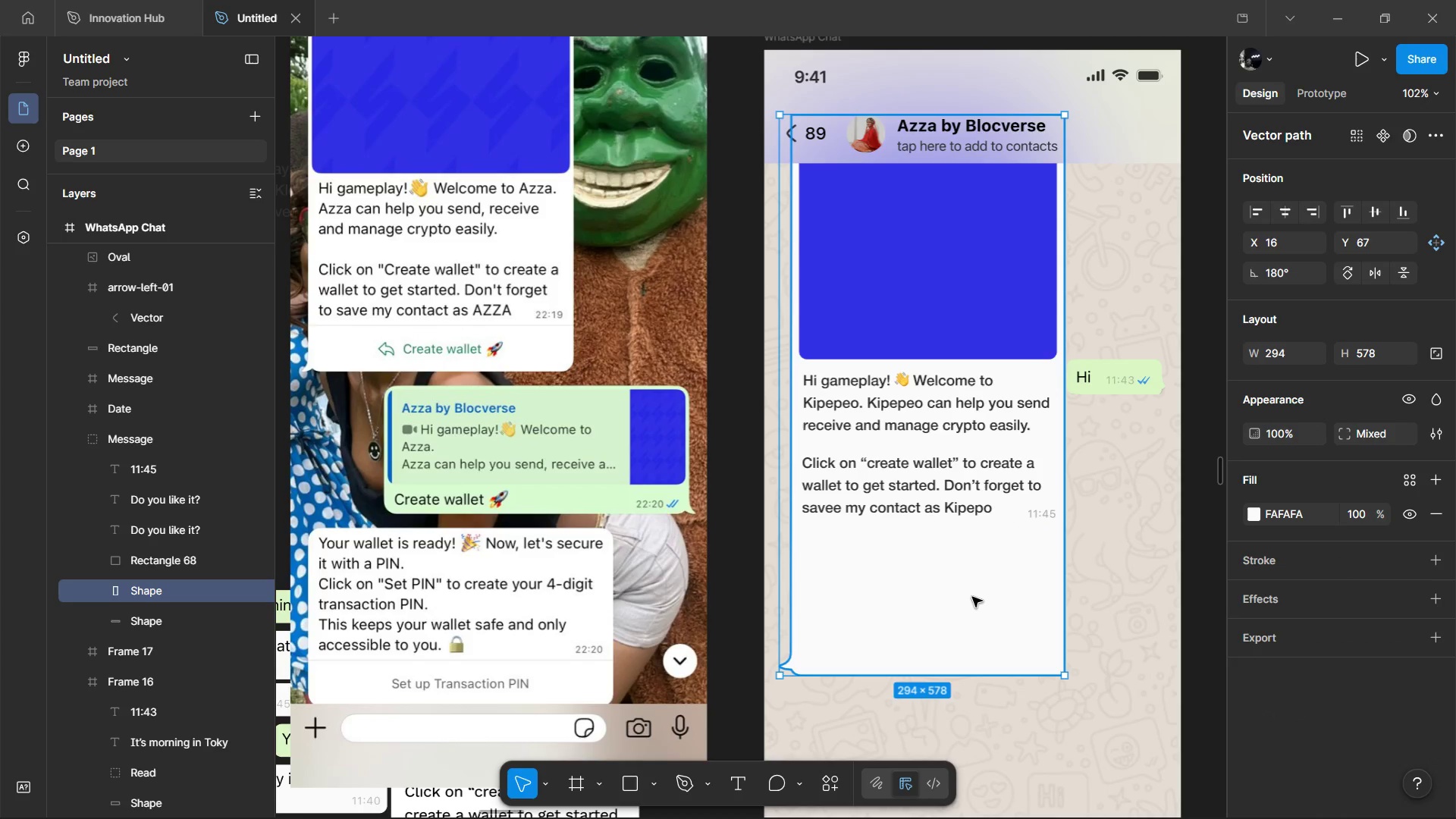 
key(L)
 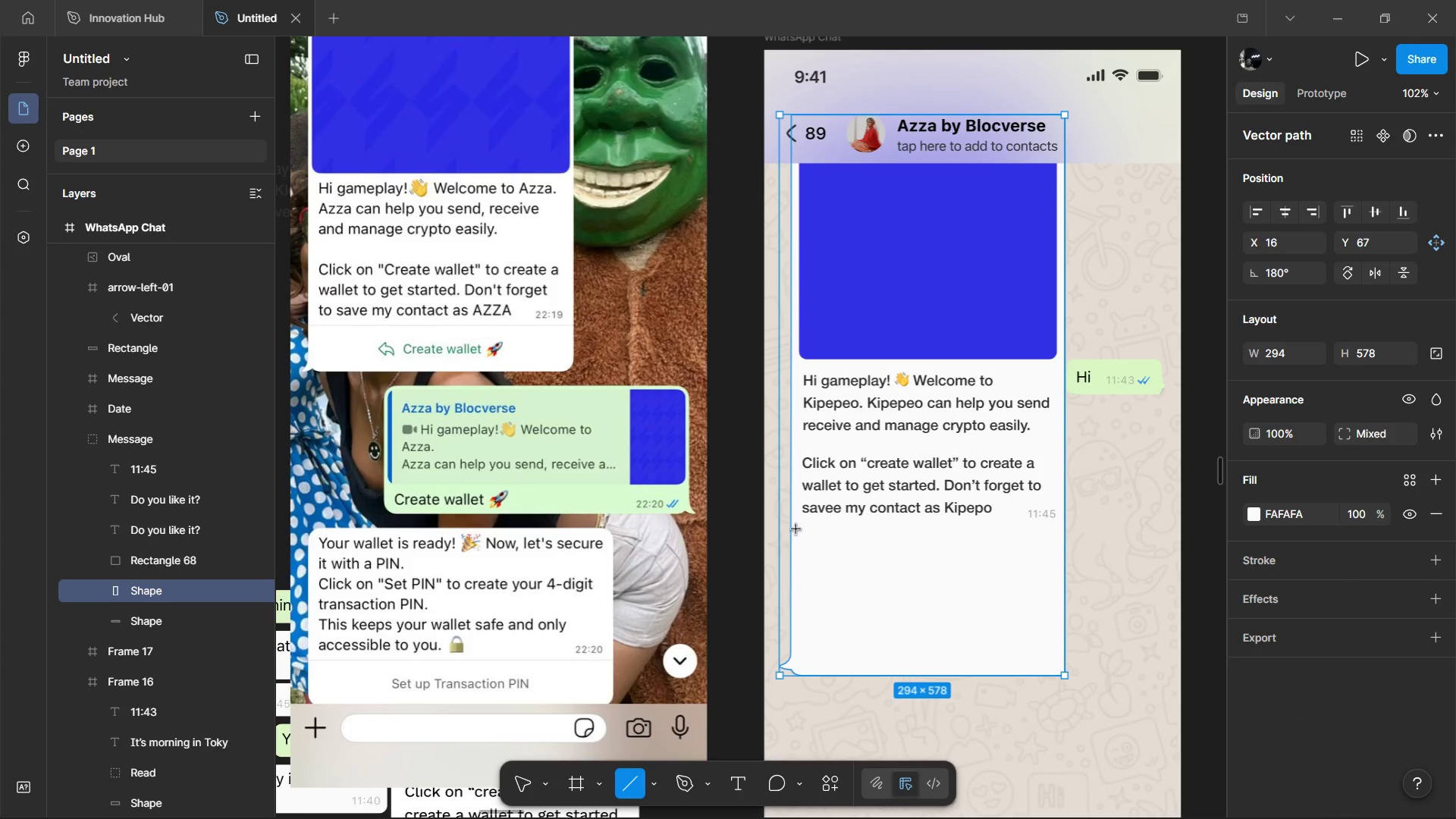 
left_click_drag(start_coordinate=[790, 530], to_coordinate=[1057, 538])
 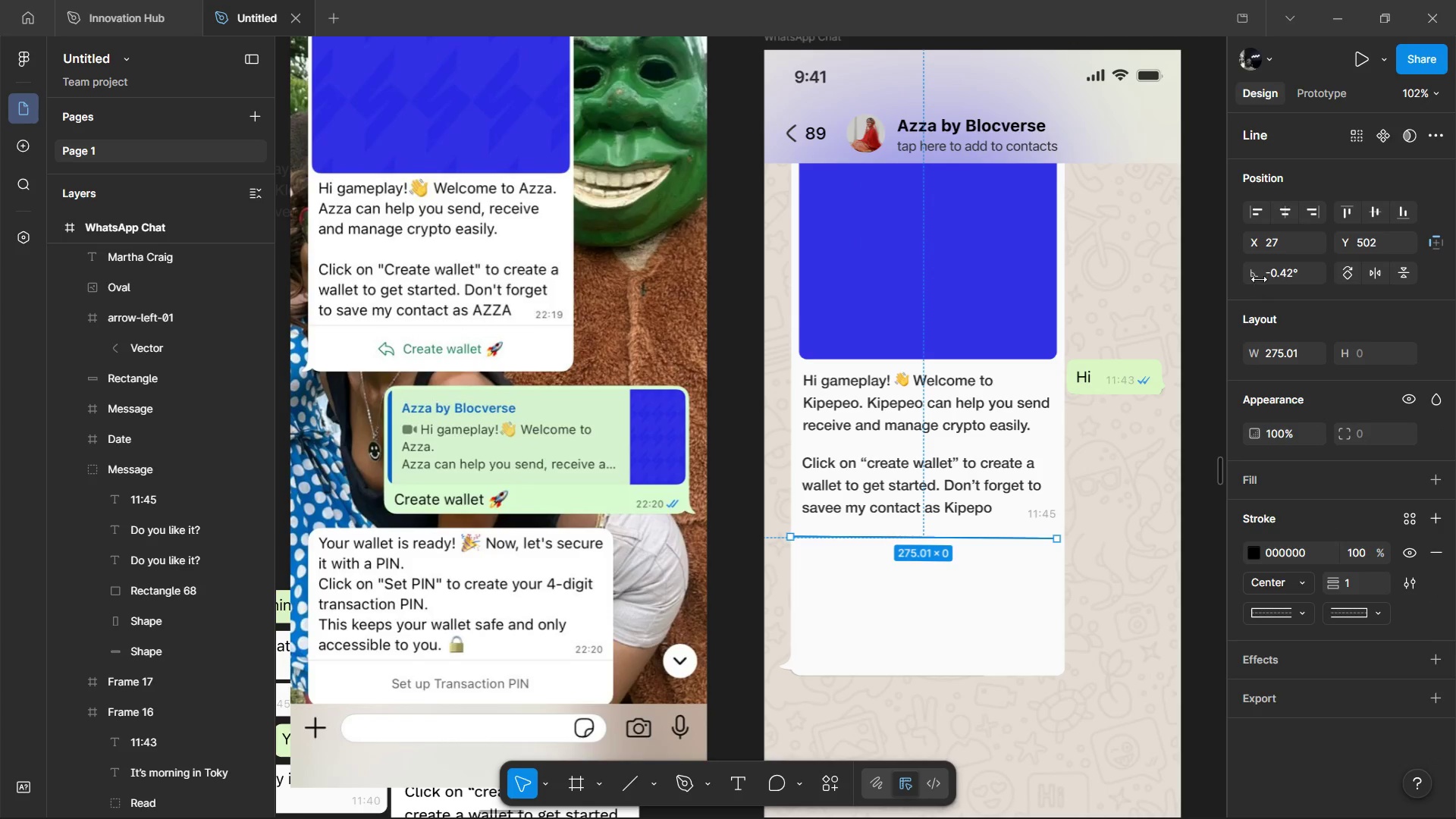 
left_click_drag(start_coordinate=[1261, 275], to_coordinate=[728, 426])
 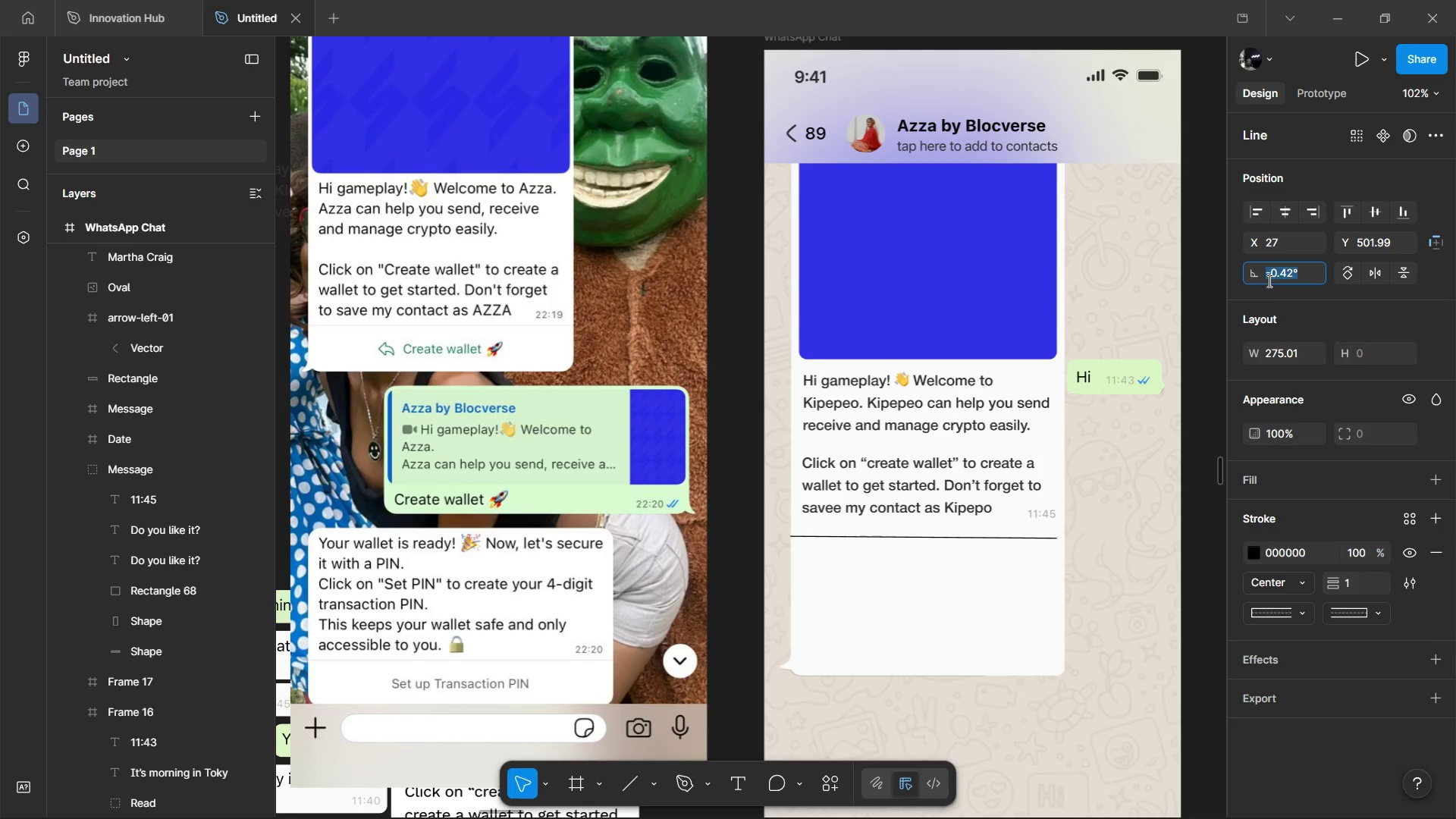 
key(0)
 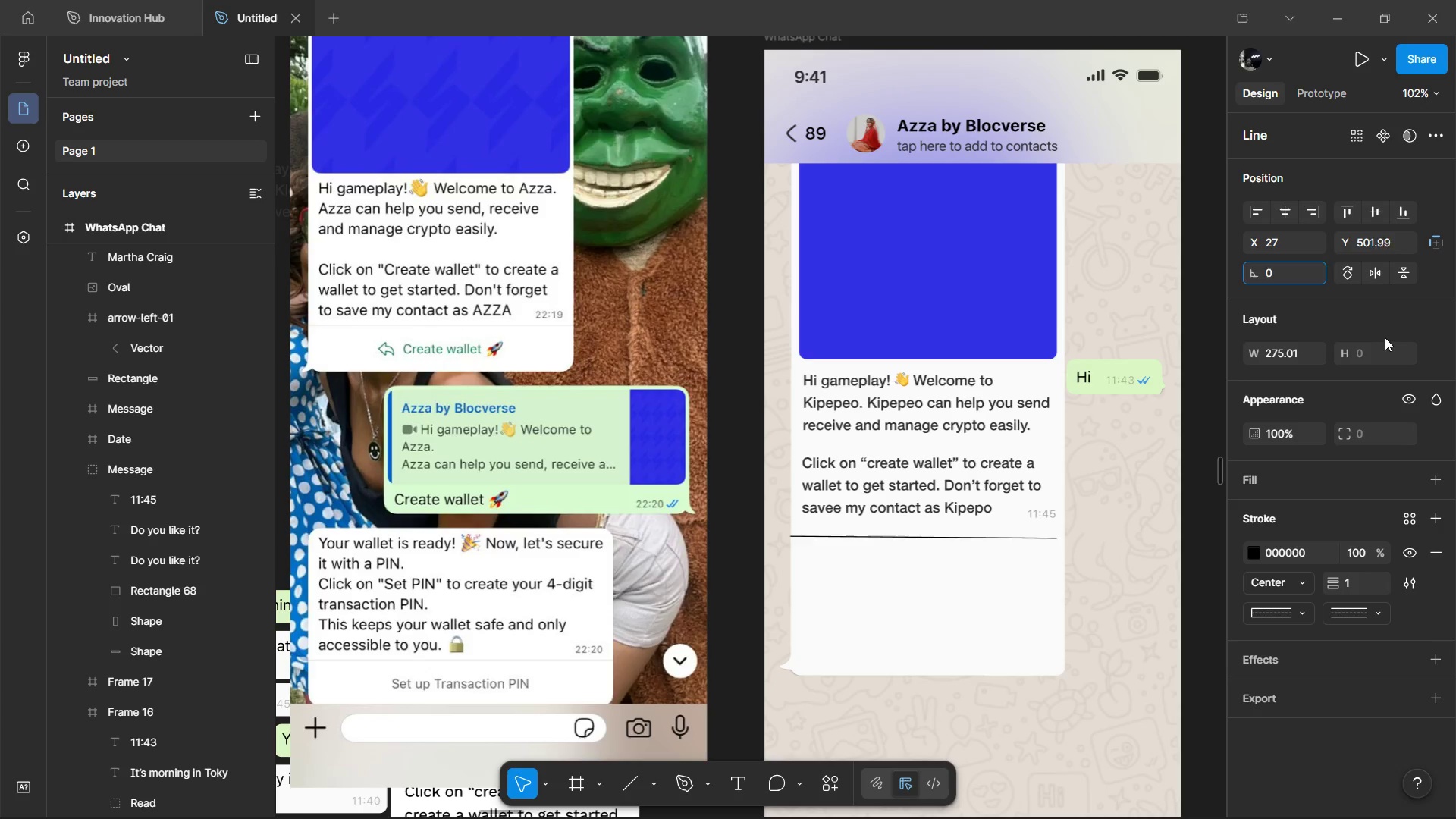 
left_click([1385, 337])
 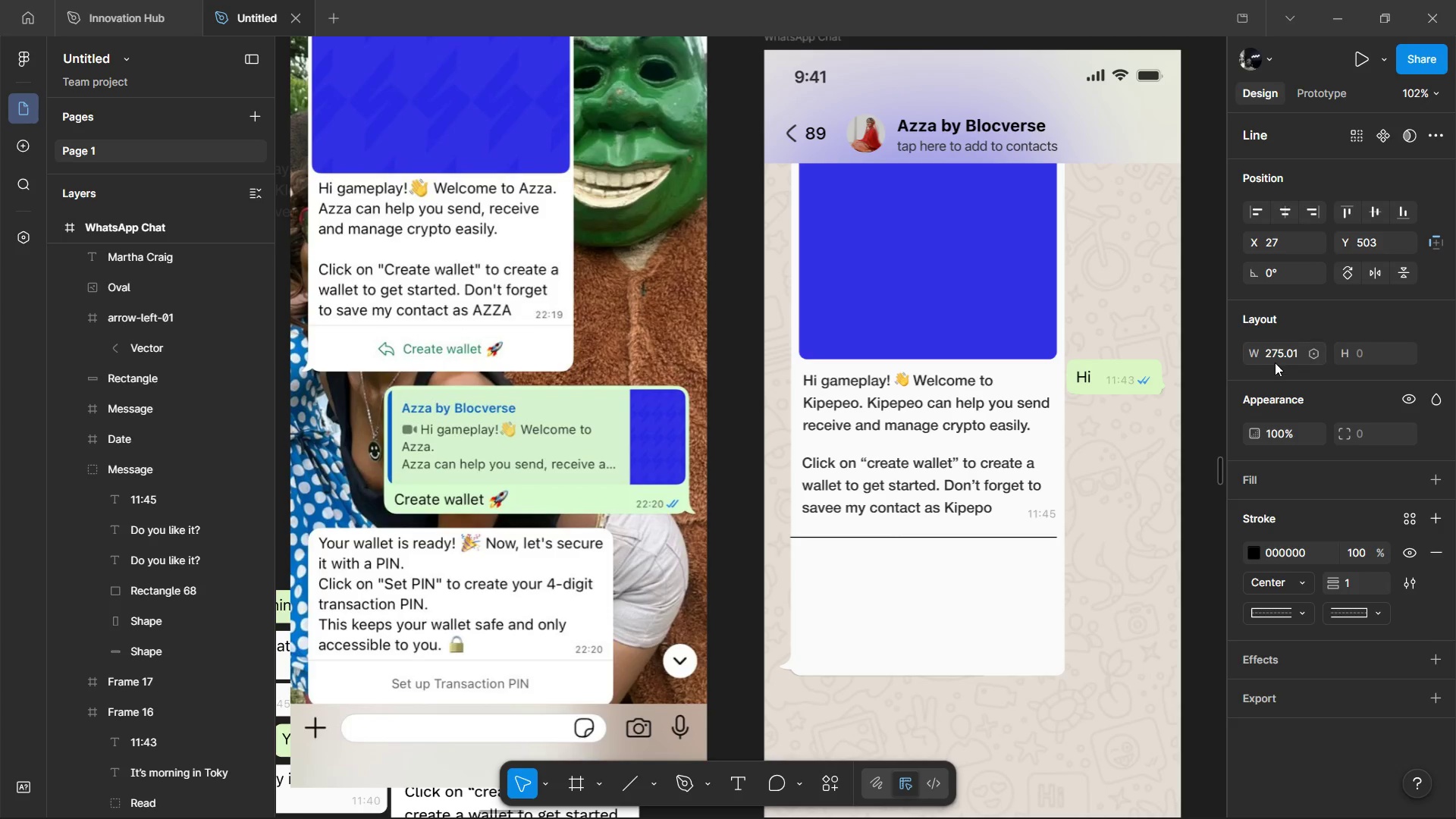 
left_click([1276, 361])
 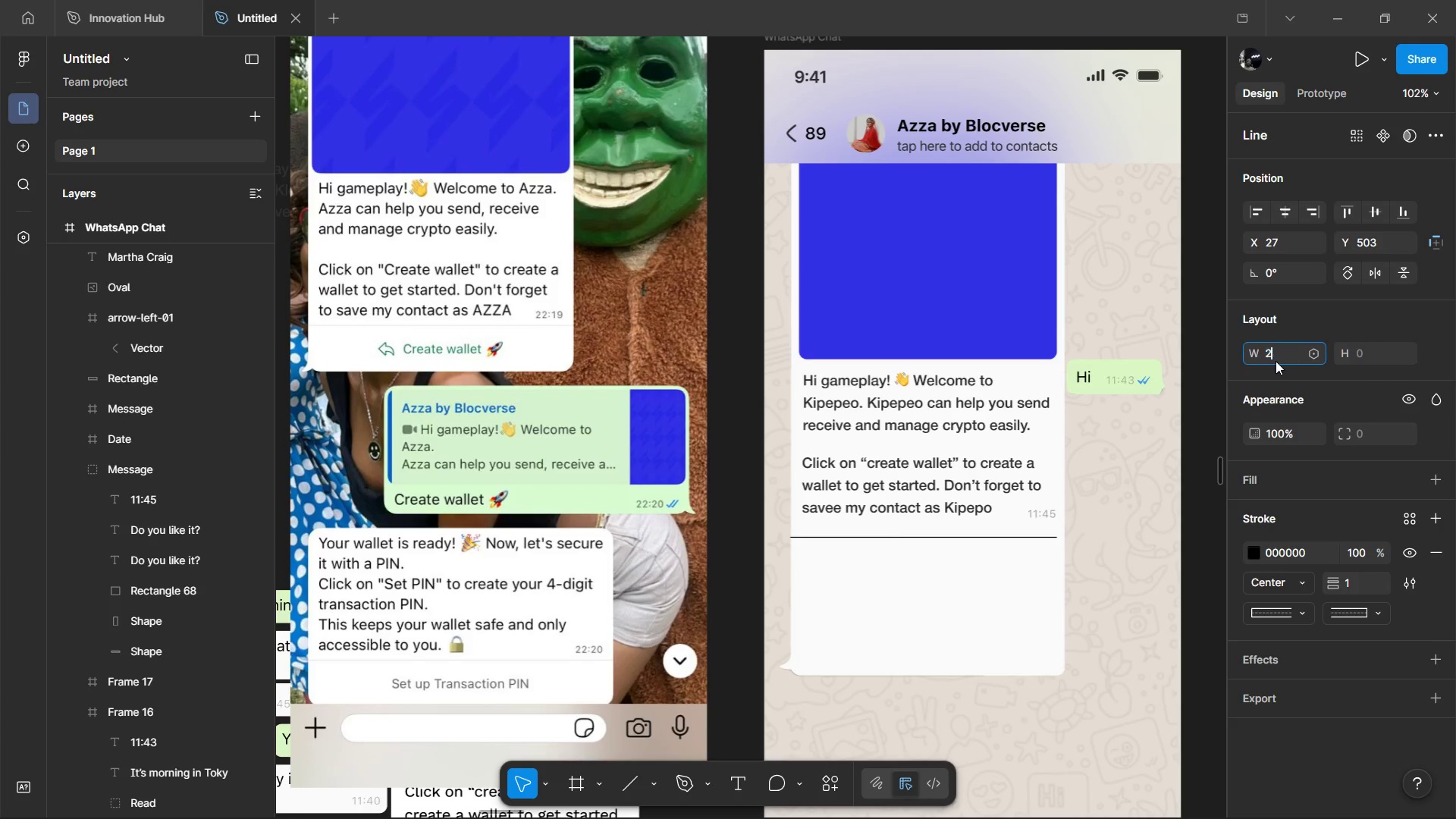 
type(276)
 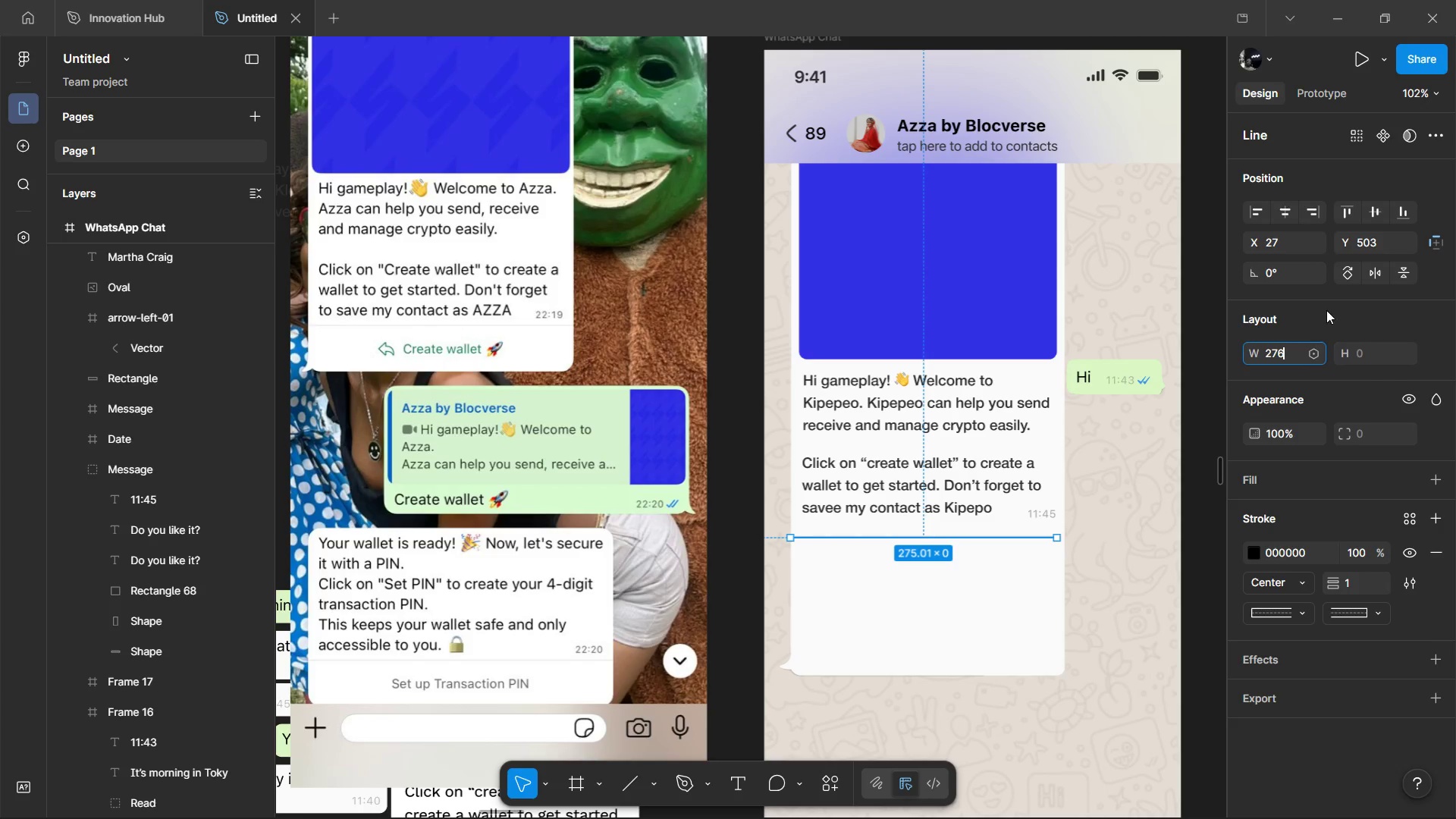 
left_click([1327, 308])
 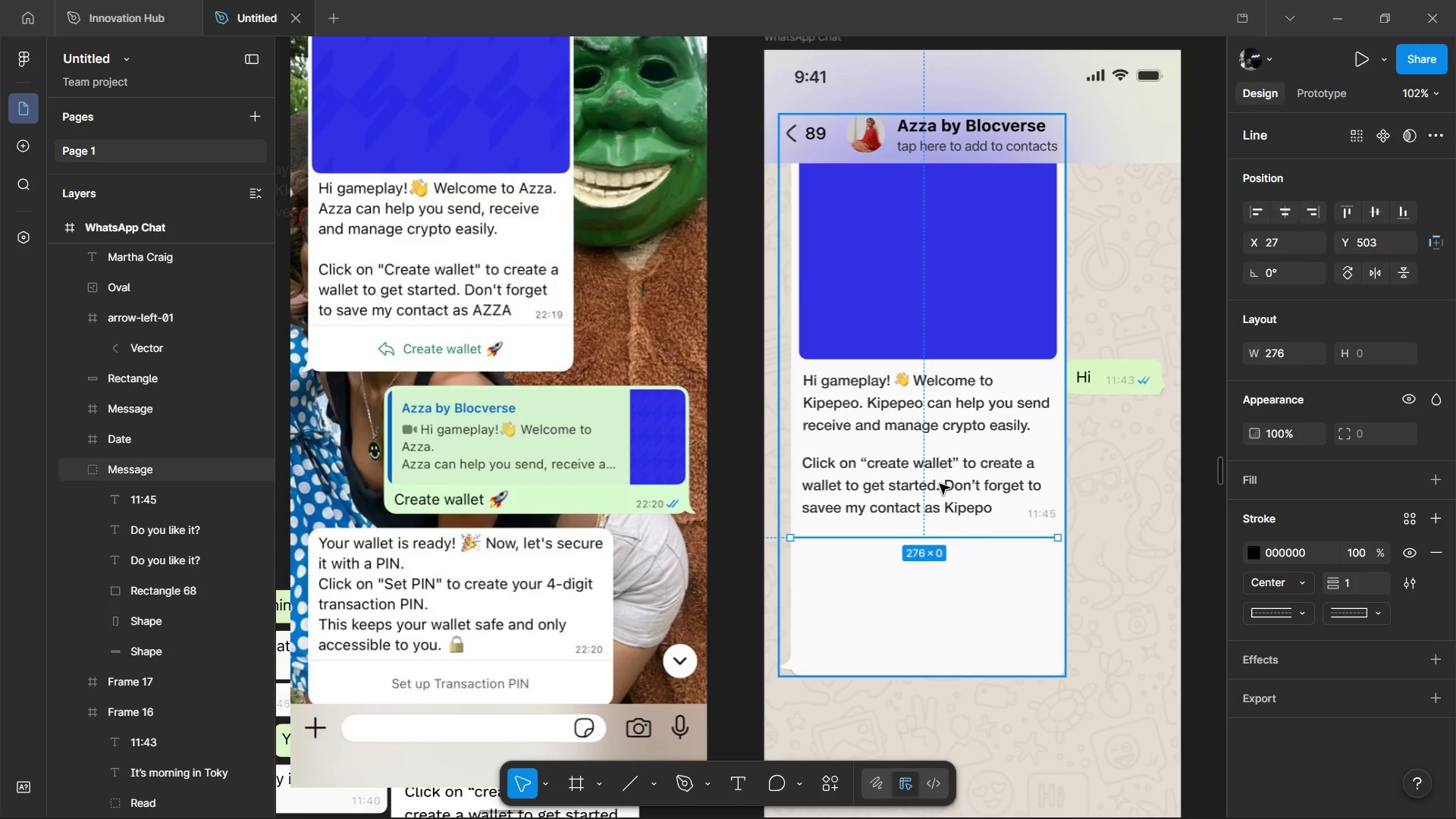 
hold_key(key=ControlLeft, duration=0.7)
left_click([930, 500])
 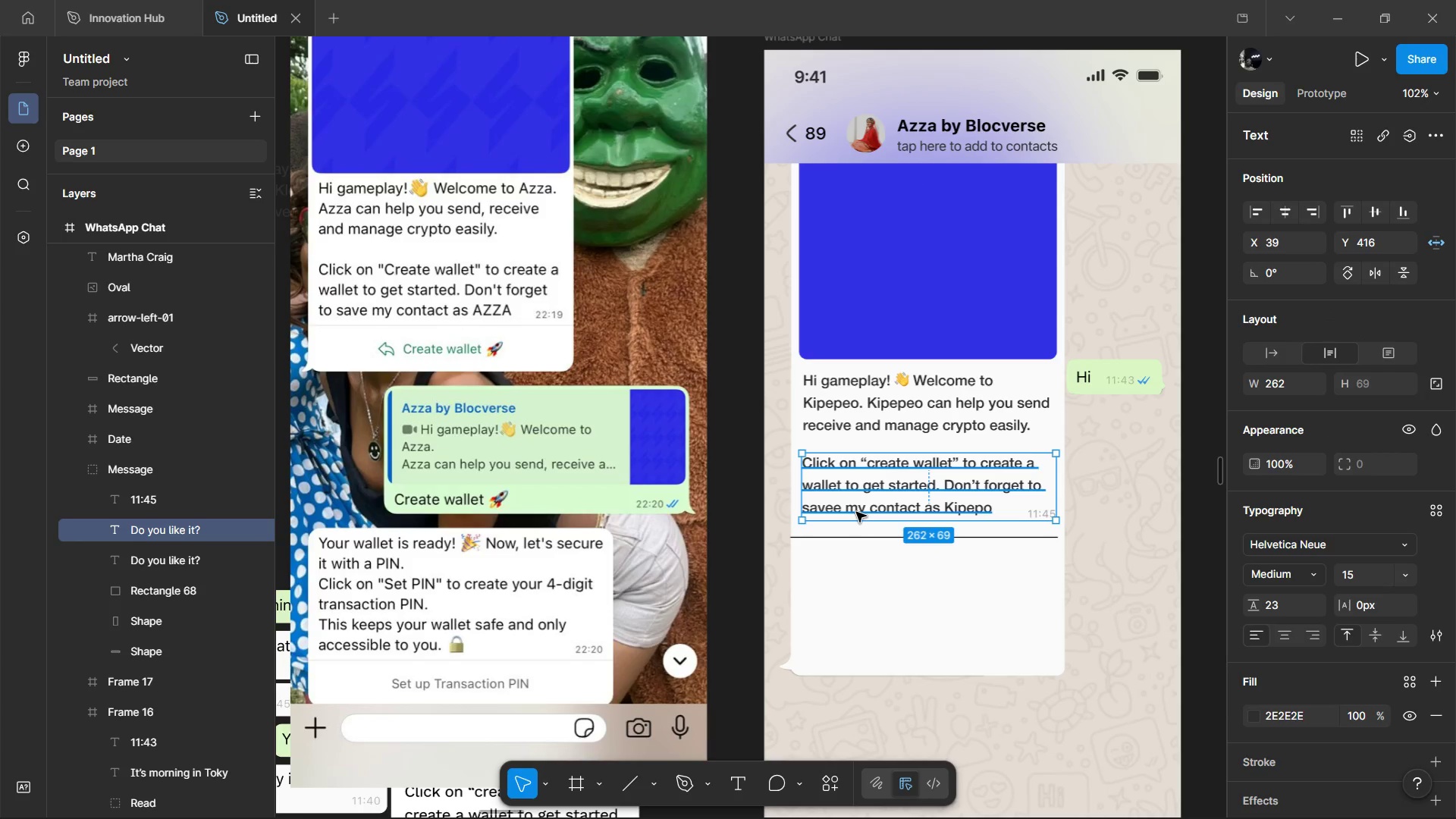 
double_click([856, 512])
 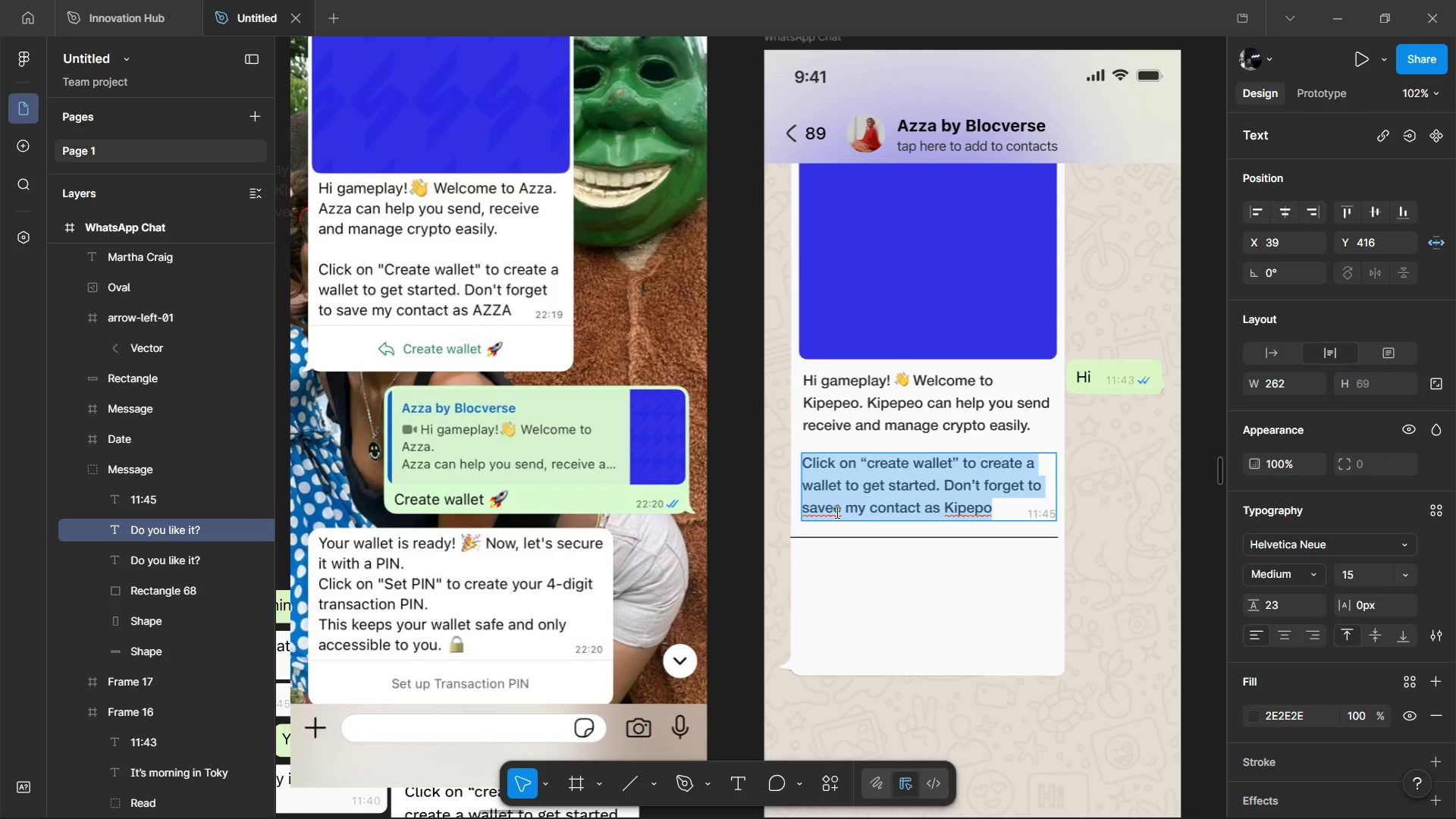 
triple_click([836, 512])
 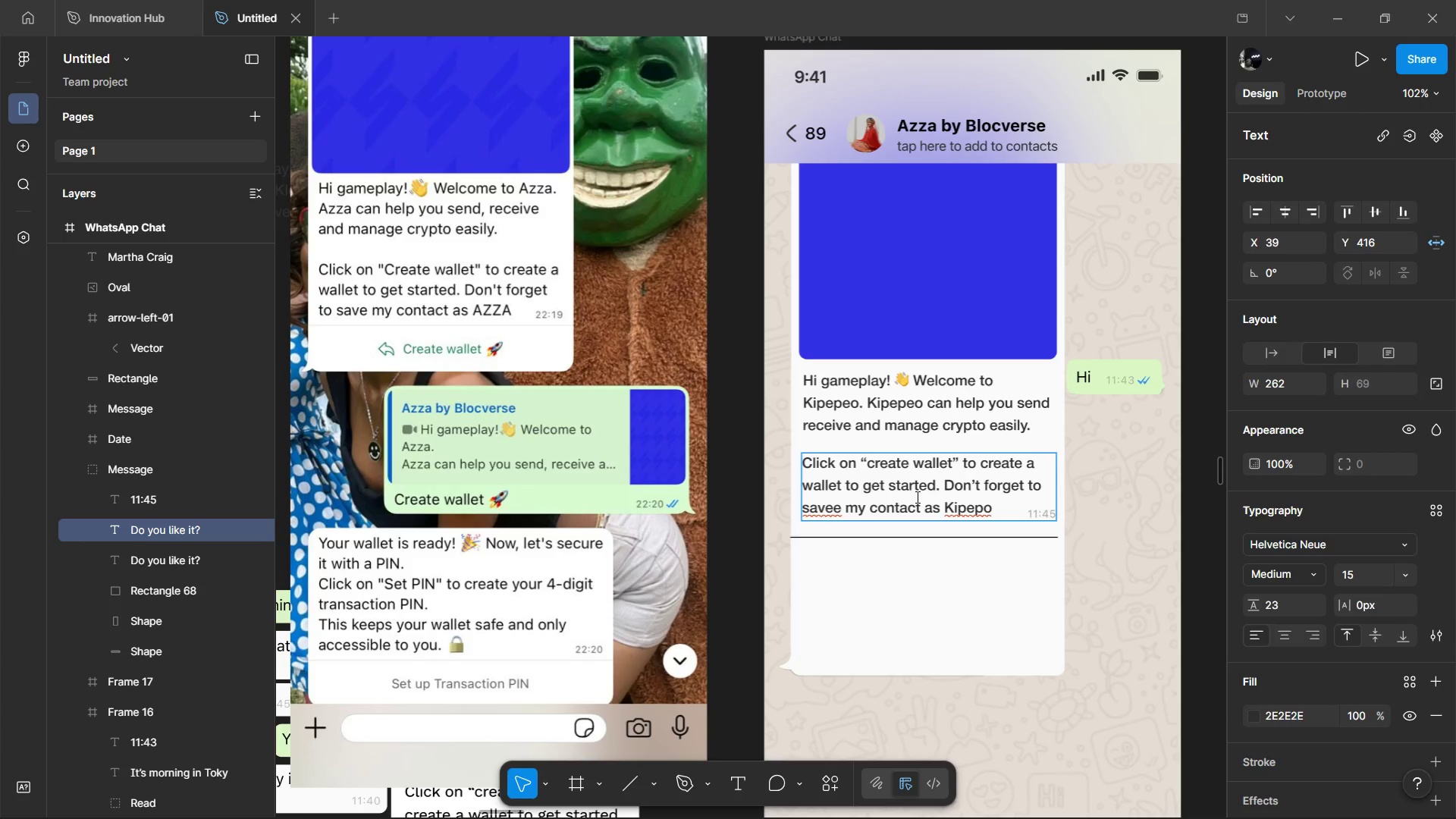 
key(Backspace)
 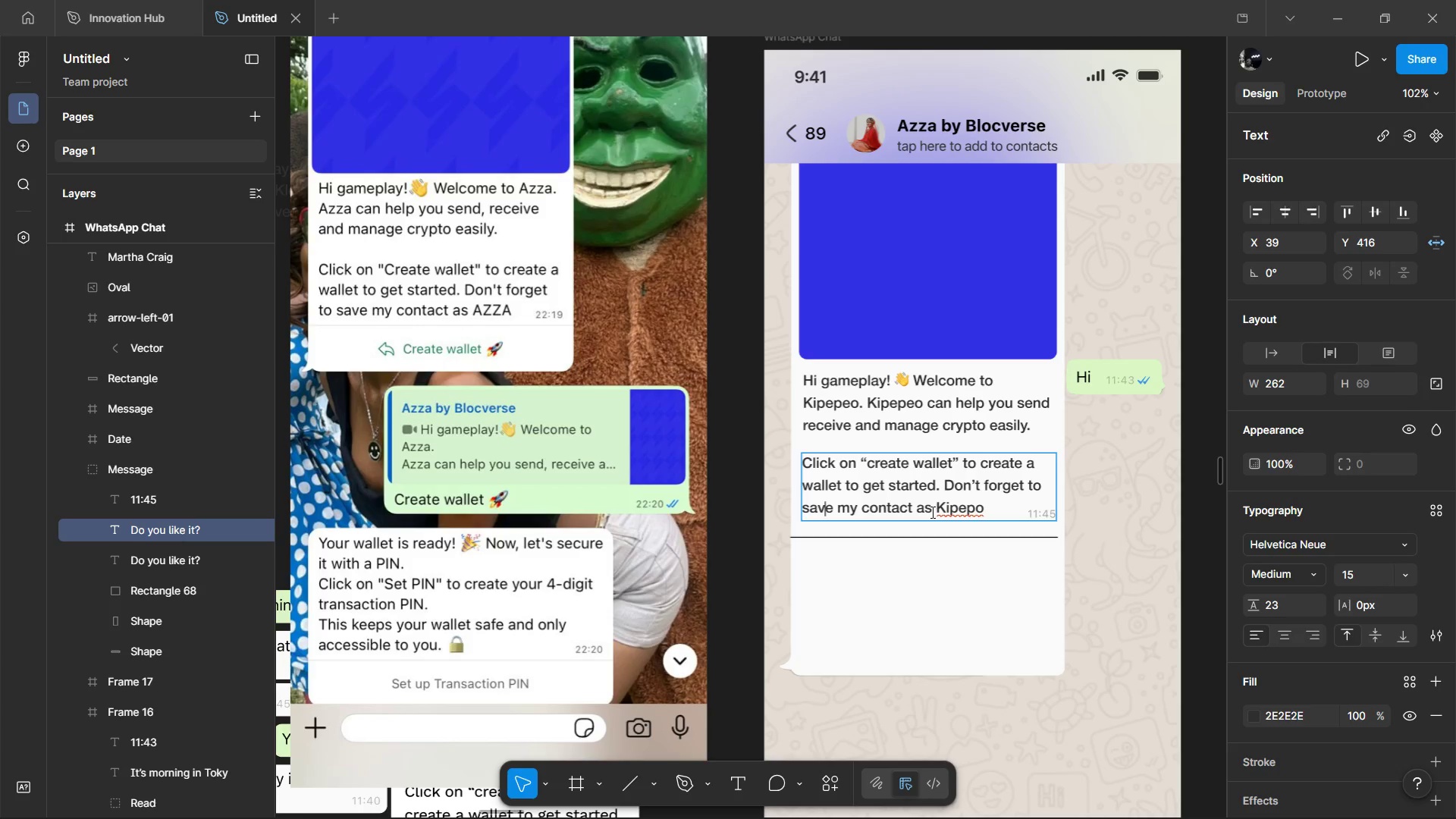 
wait(71.98)
 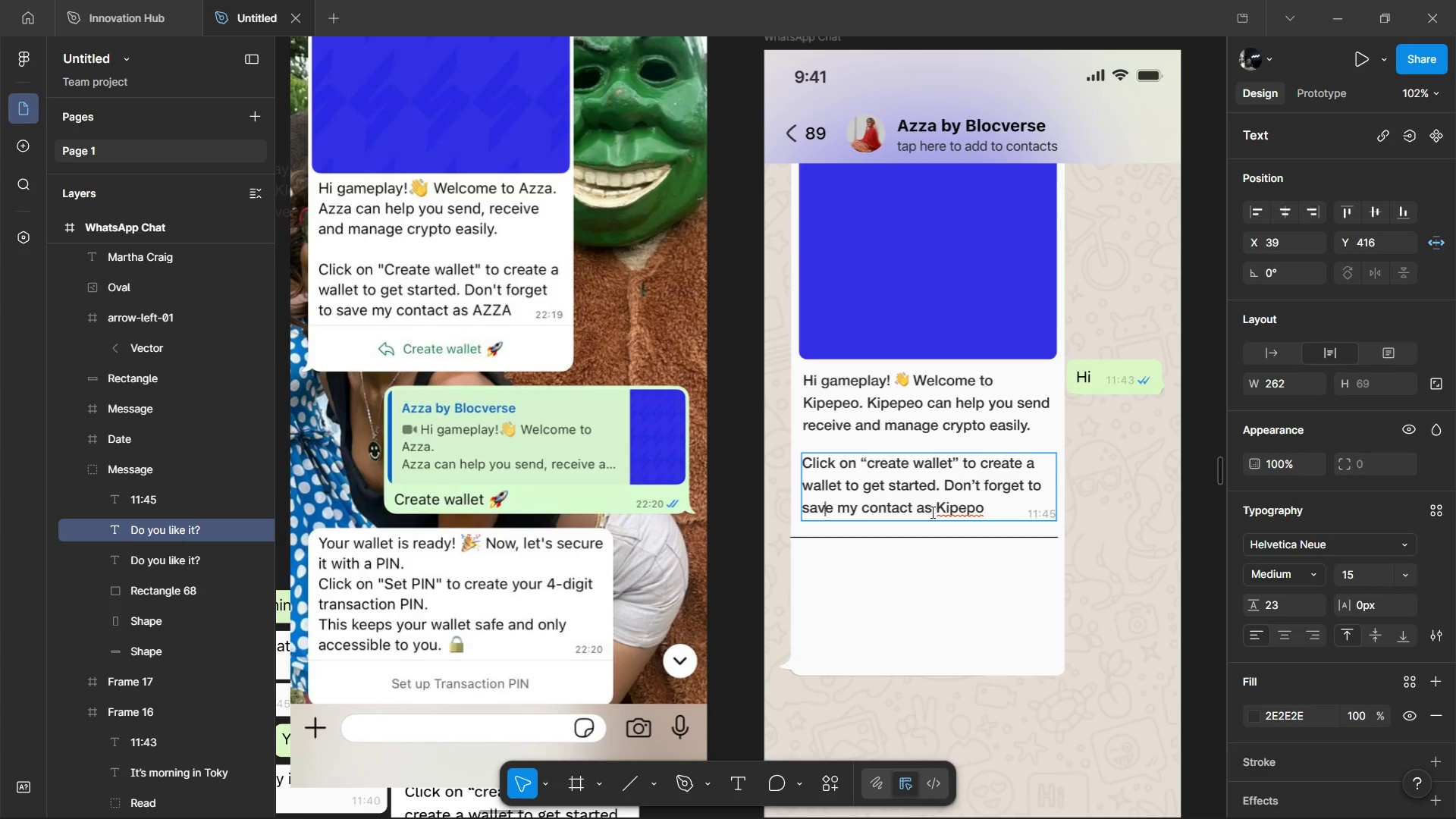 
left_click([871, 552])
 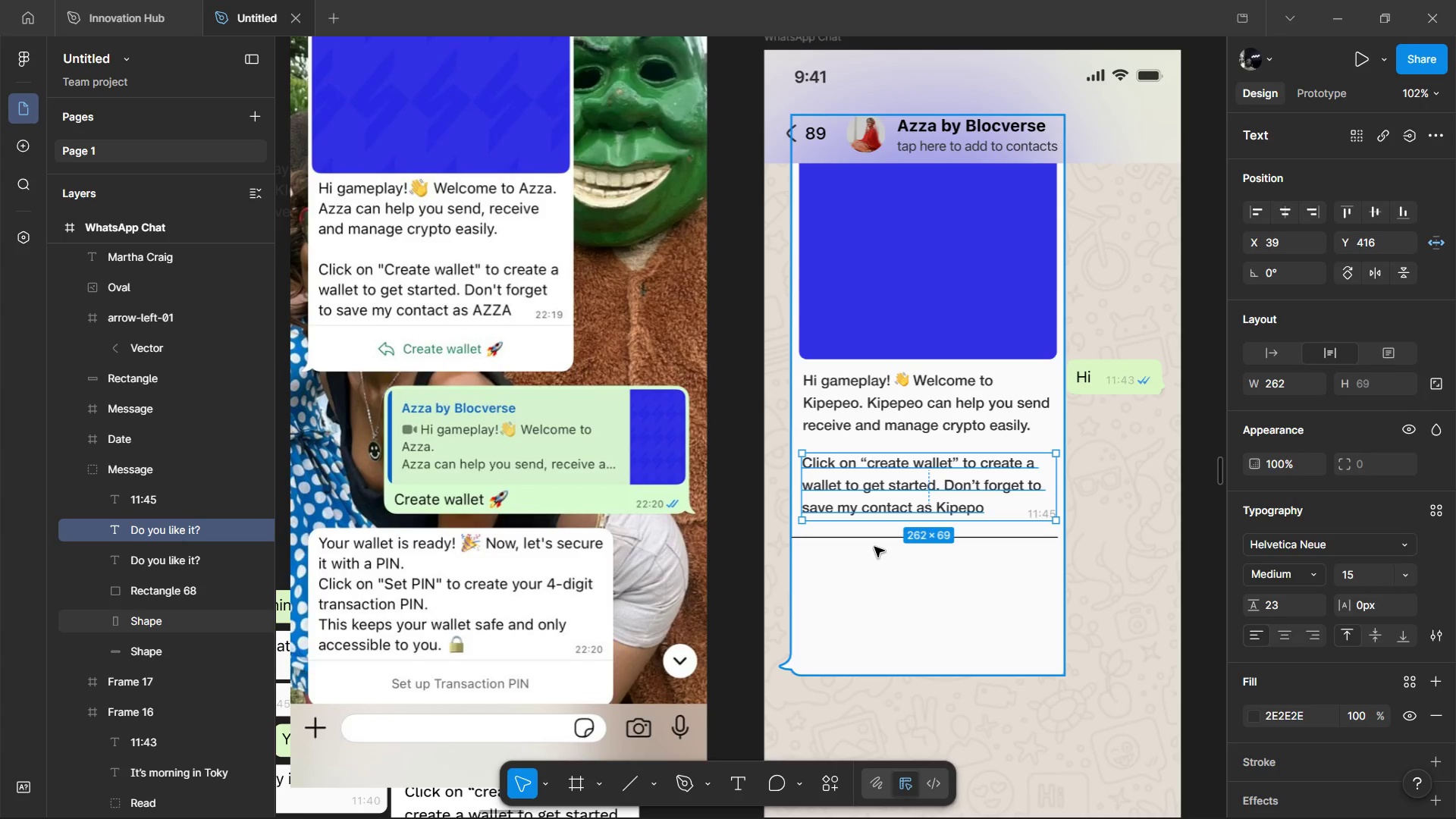 
hold_key(key=ControlLeft, duration=1.5)
left_click([883, 541])
 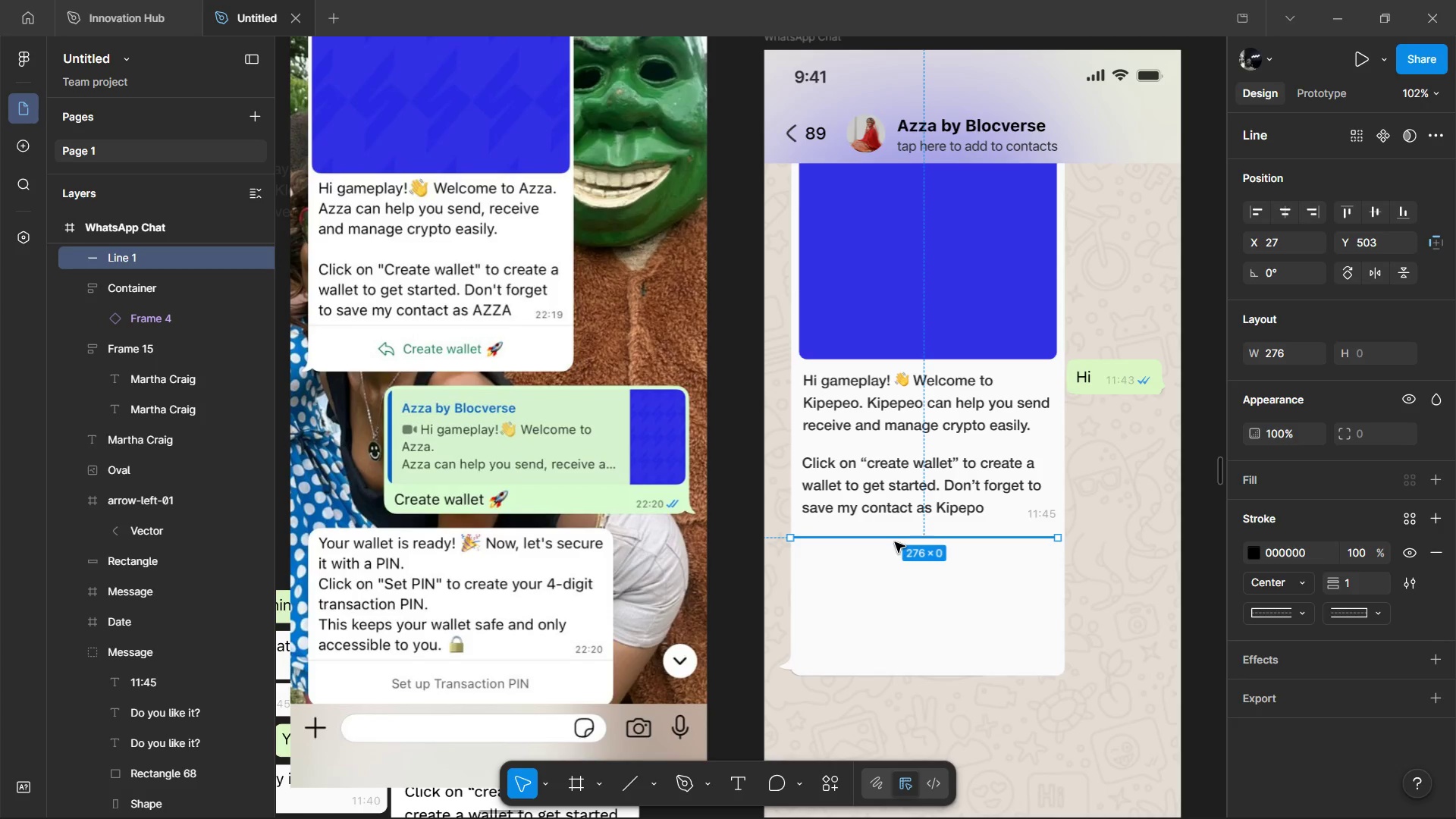 
key(Control+ControlLeft)
 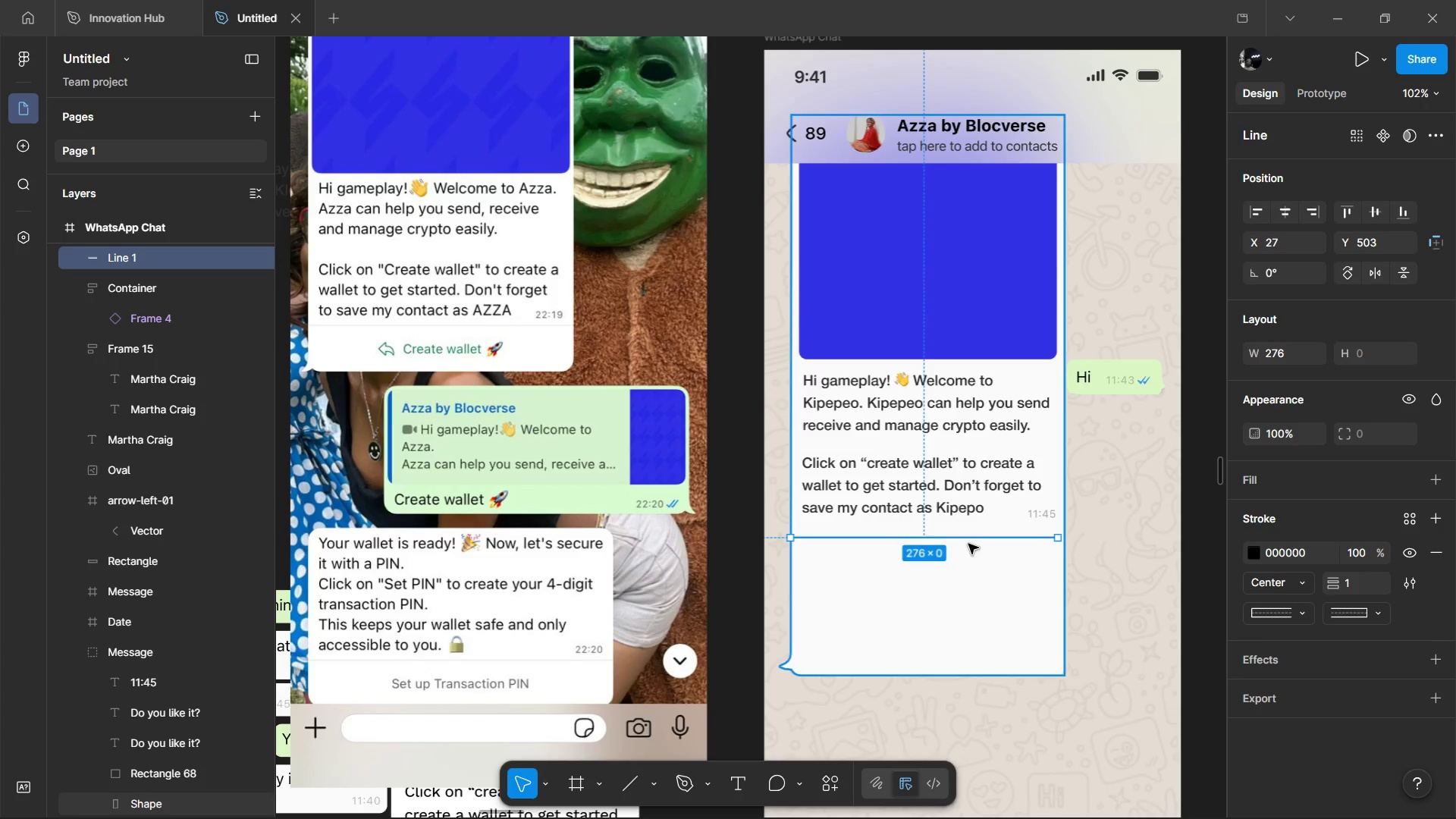 
key(Control+ControlLeft)
 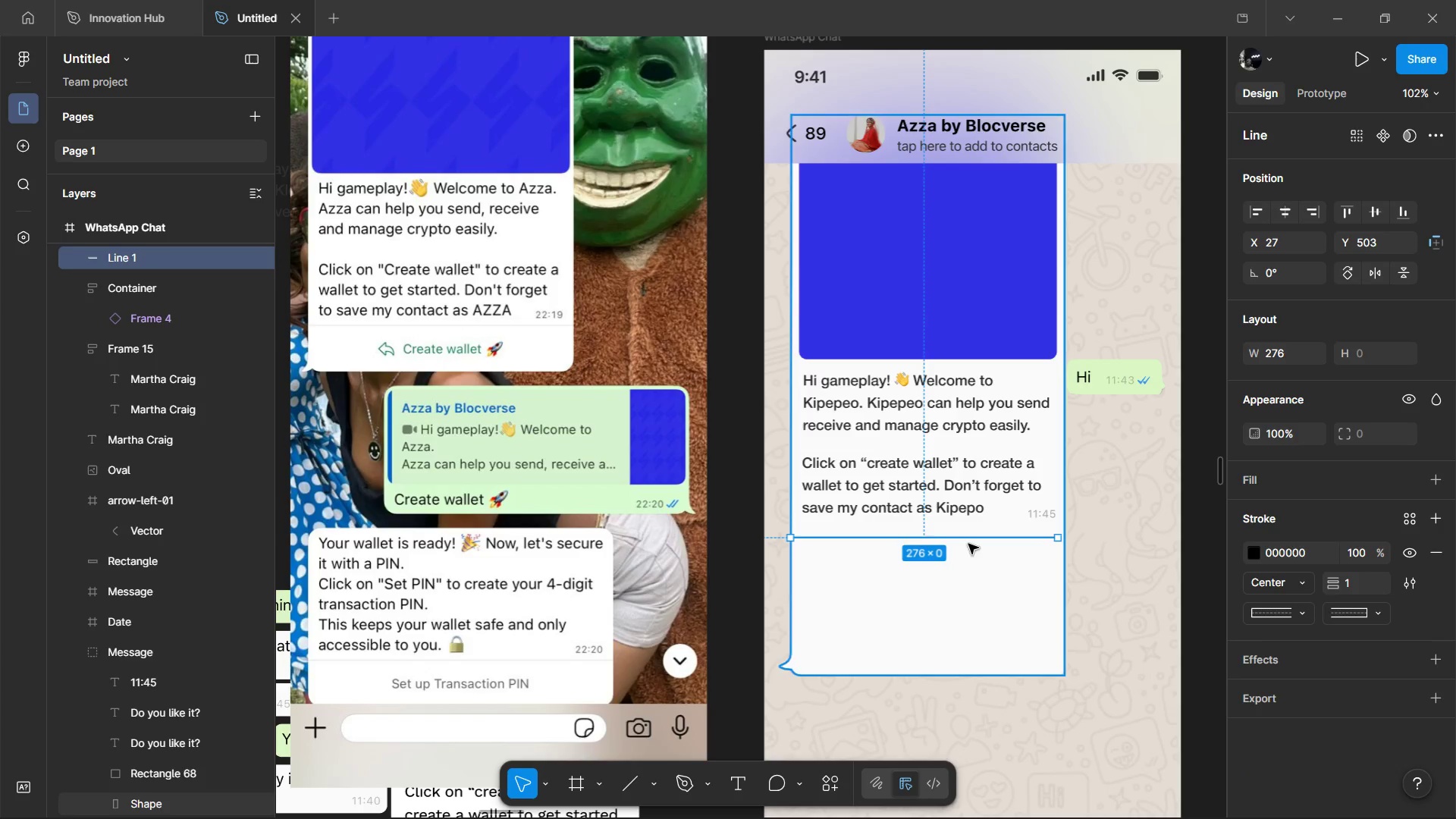 
key(Control+ControlLeft)
 